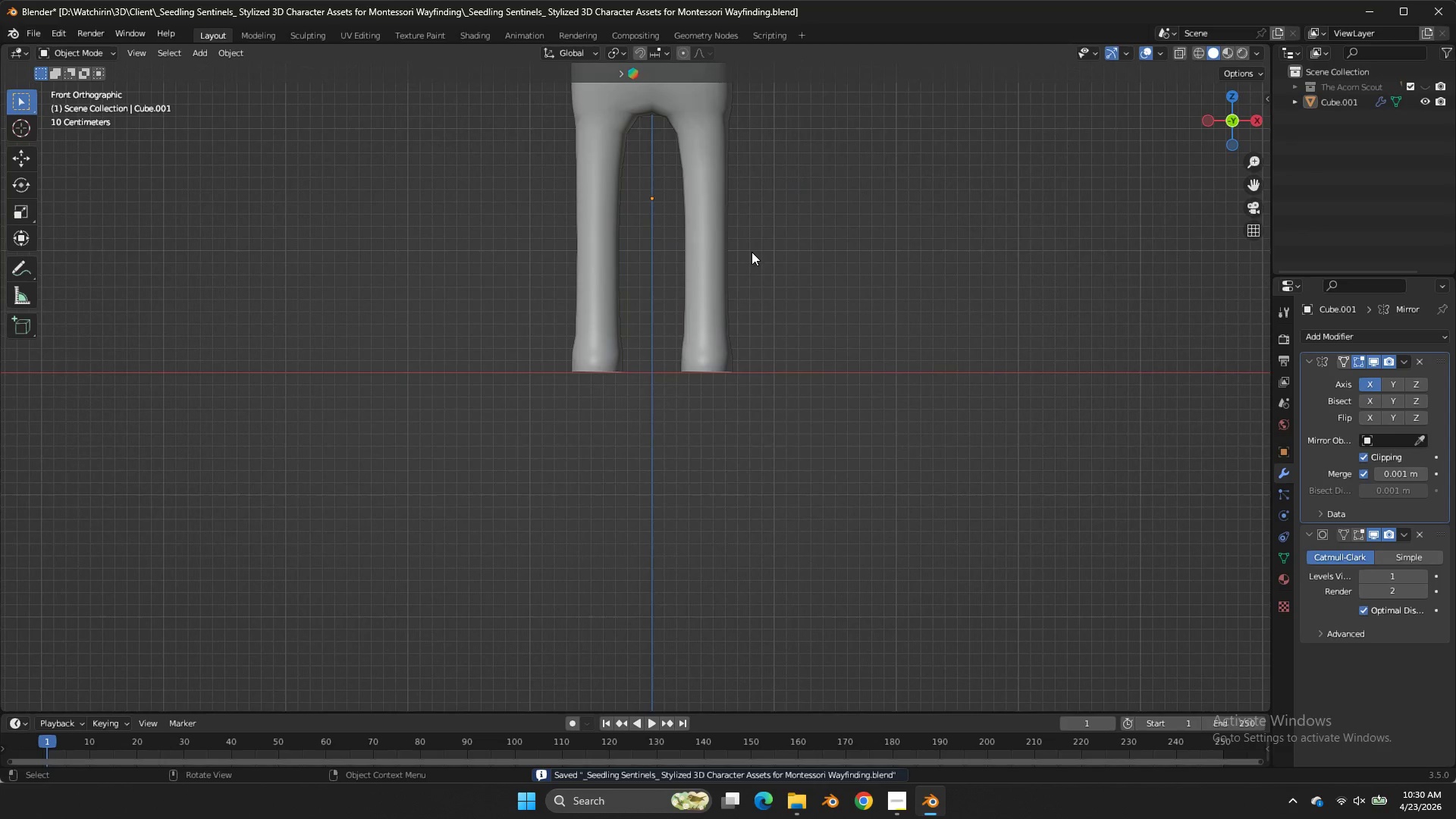 
triple_click([752, 252])
 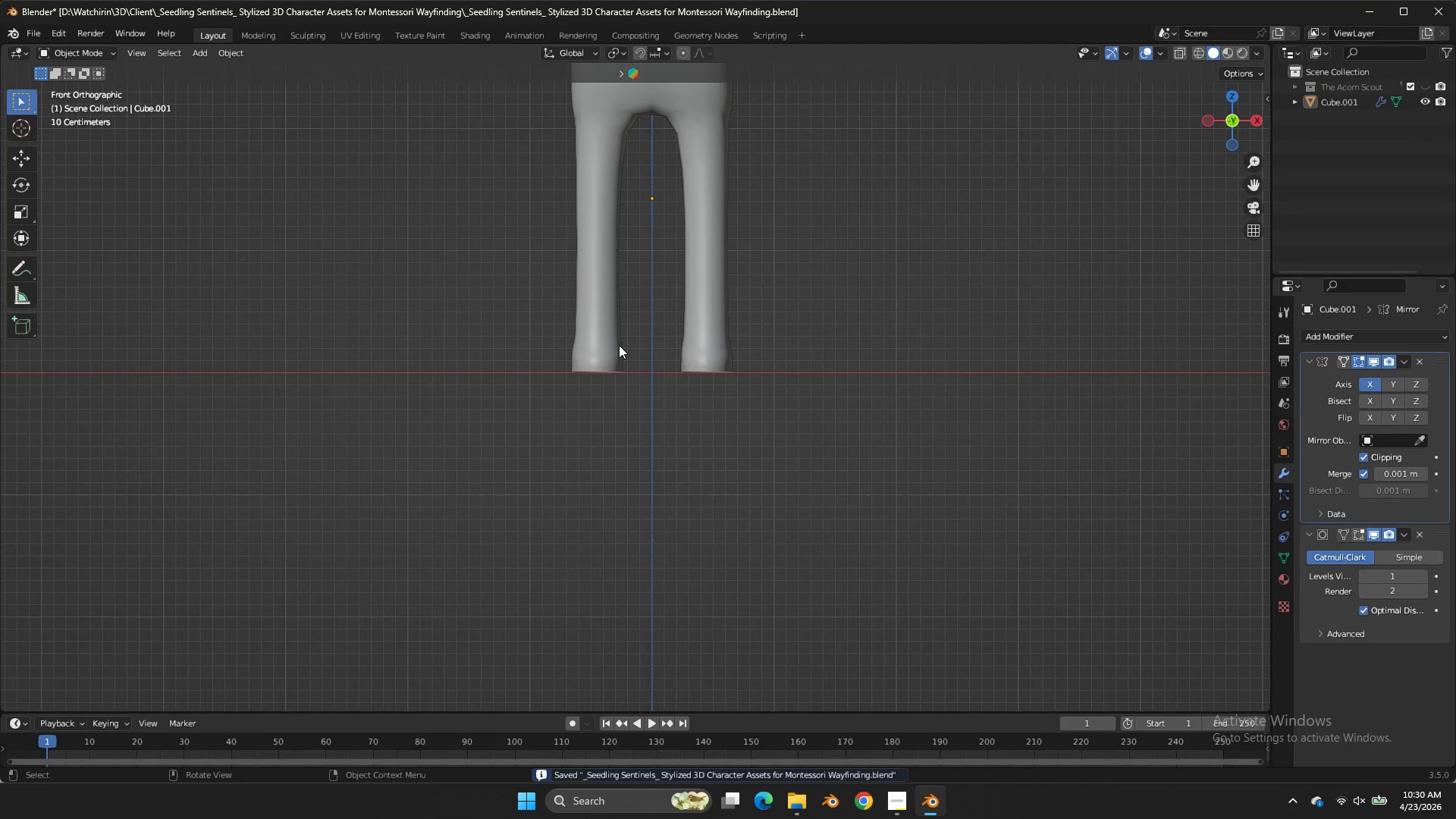 
double_click([619, 345])
 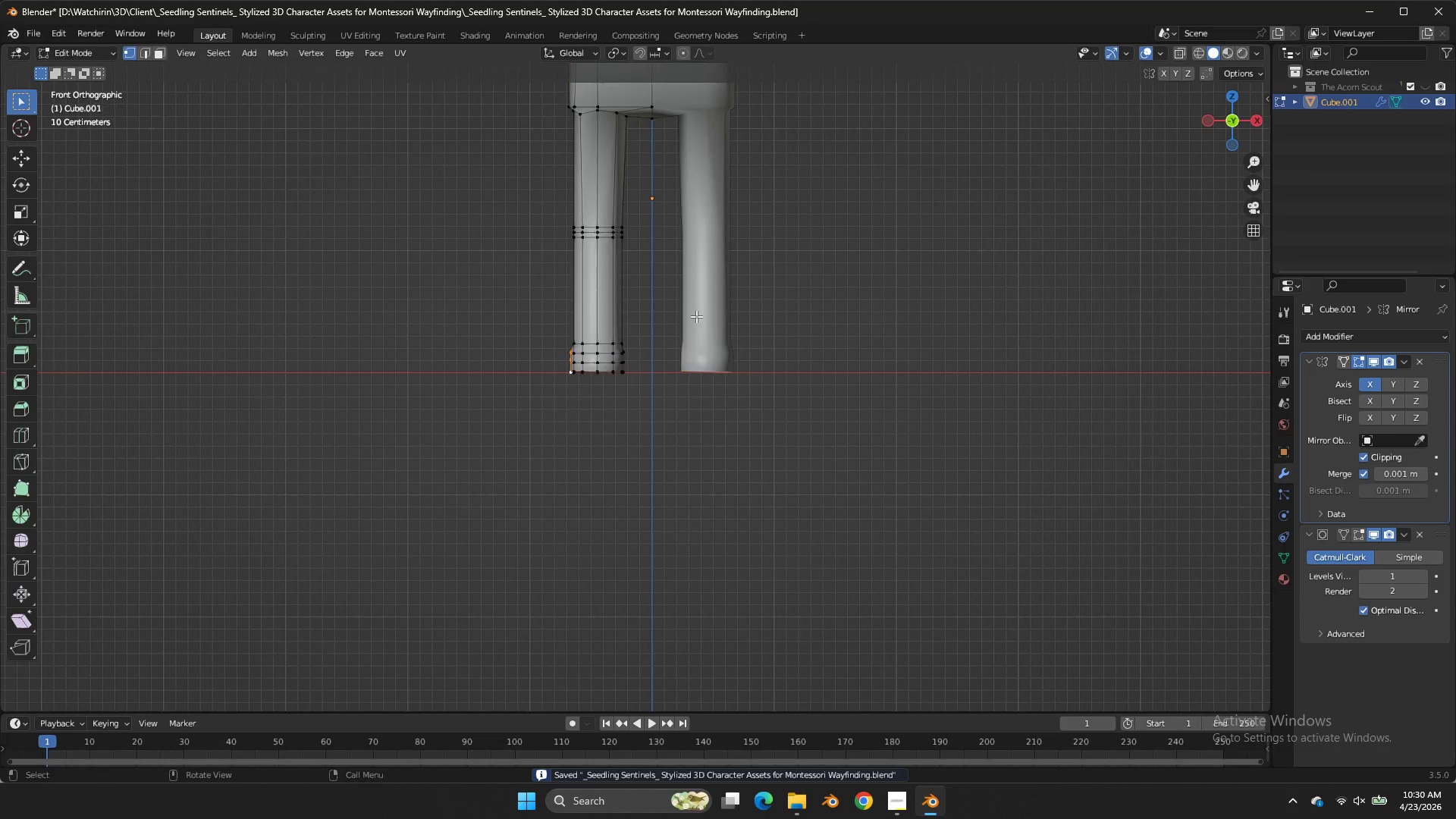 
key(Tab)
 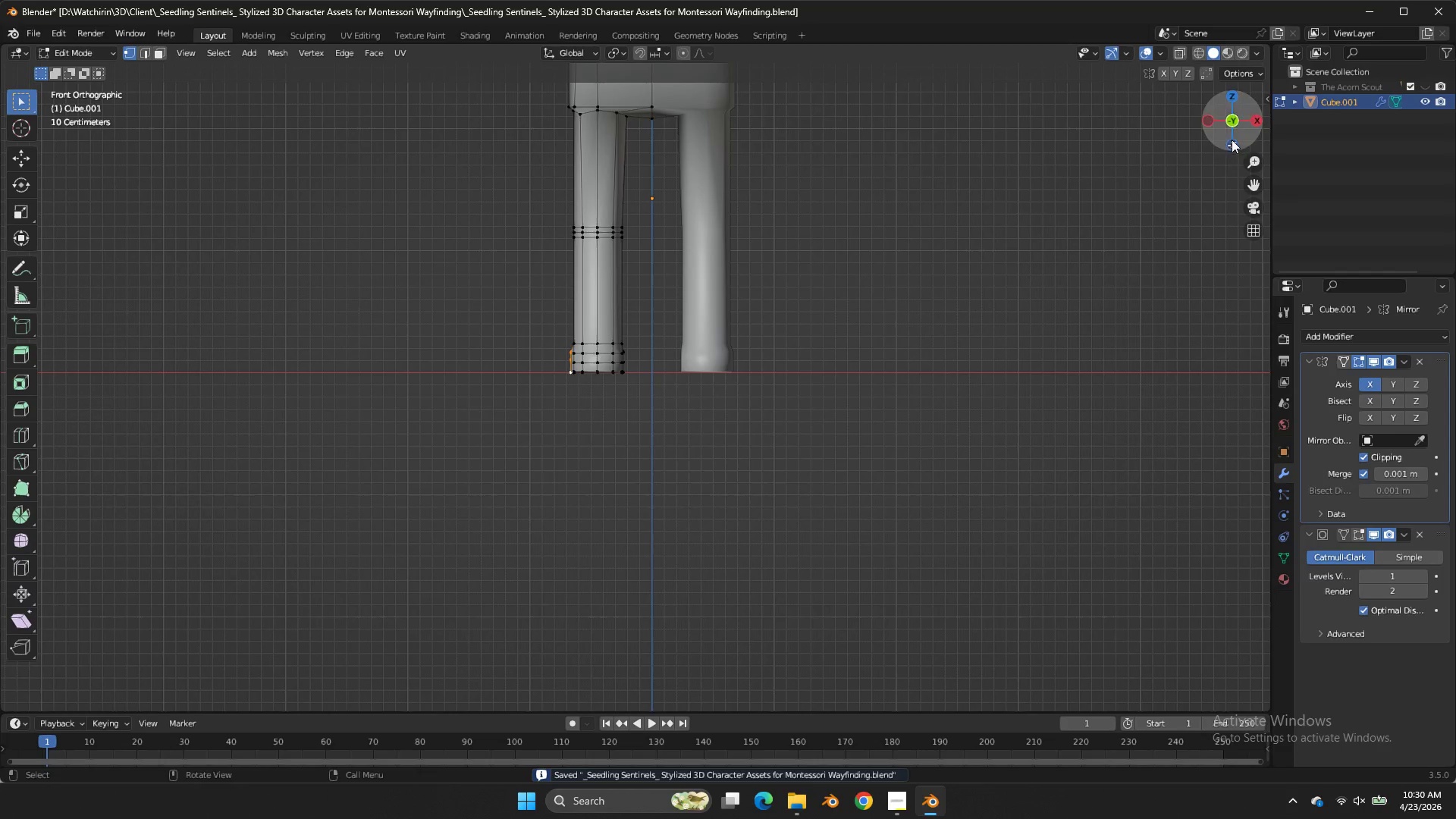 
left_click_drag(start_coordinate=[1232, 135], to_coordinate=[39, 689])
 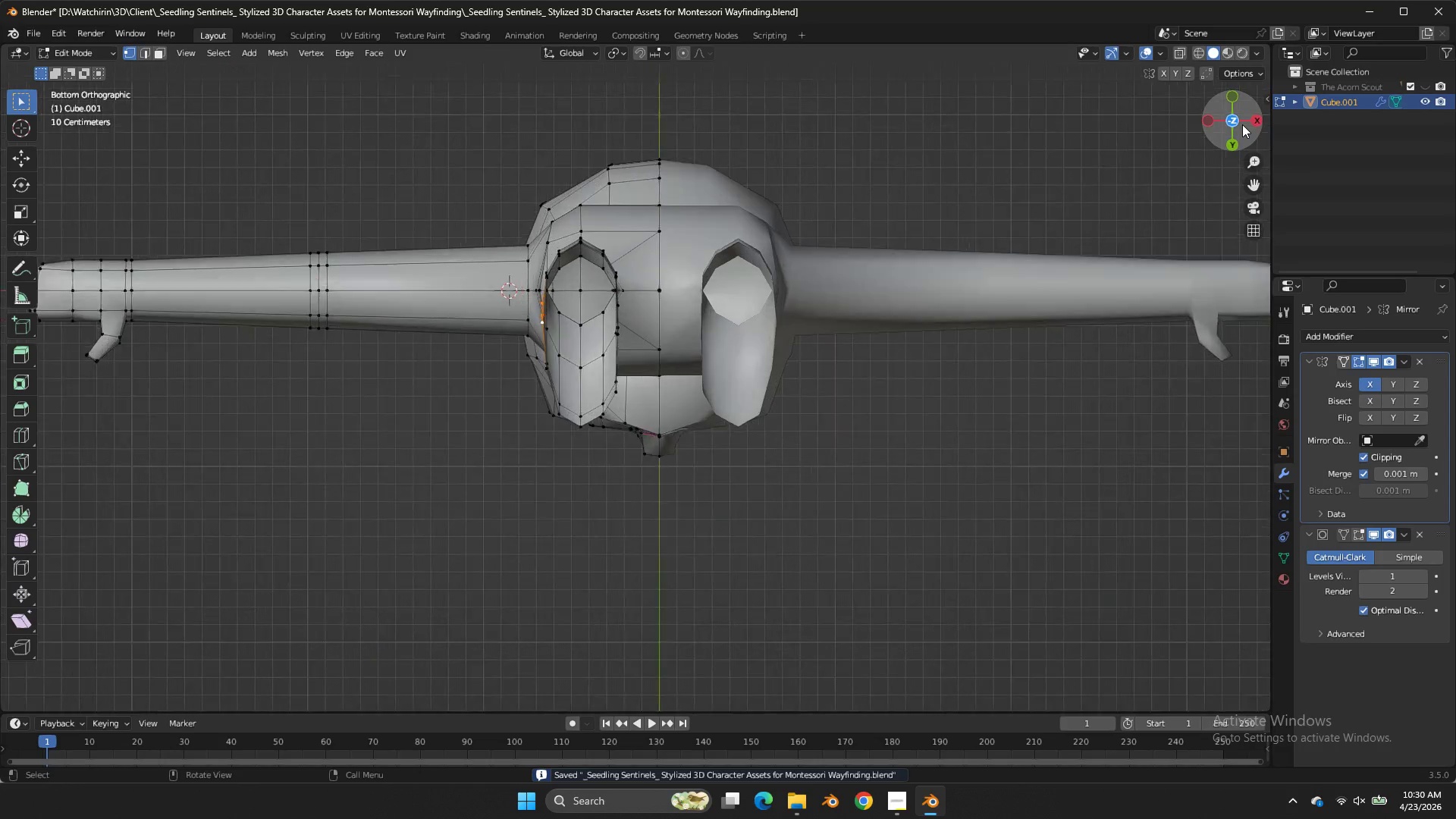 
left_click_drag(start_coordinate=[1242, 124], to_coordinate=[1256, 206])
 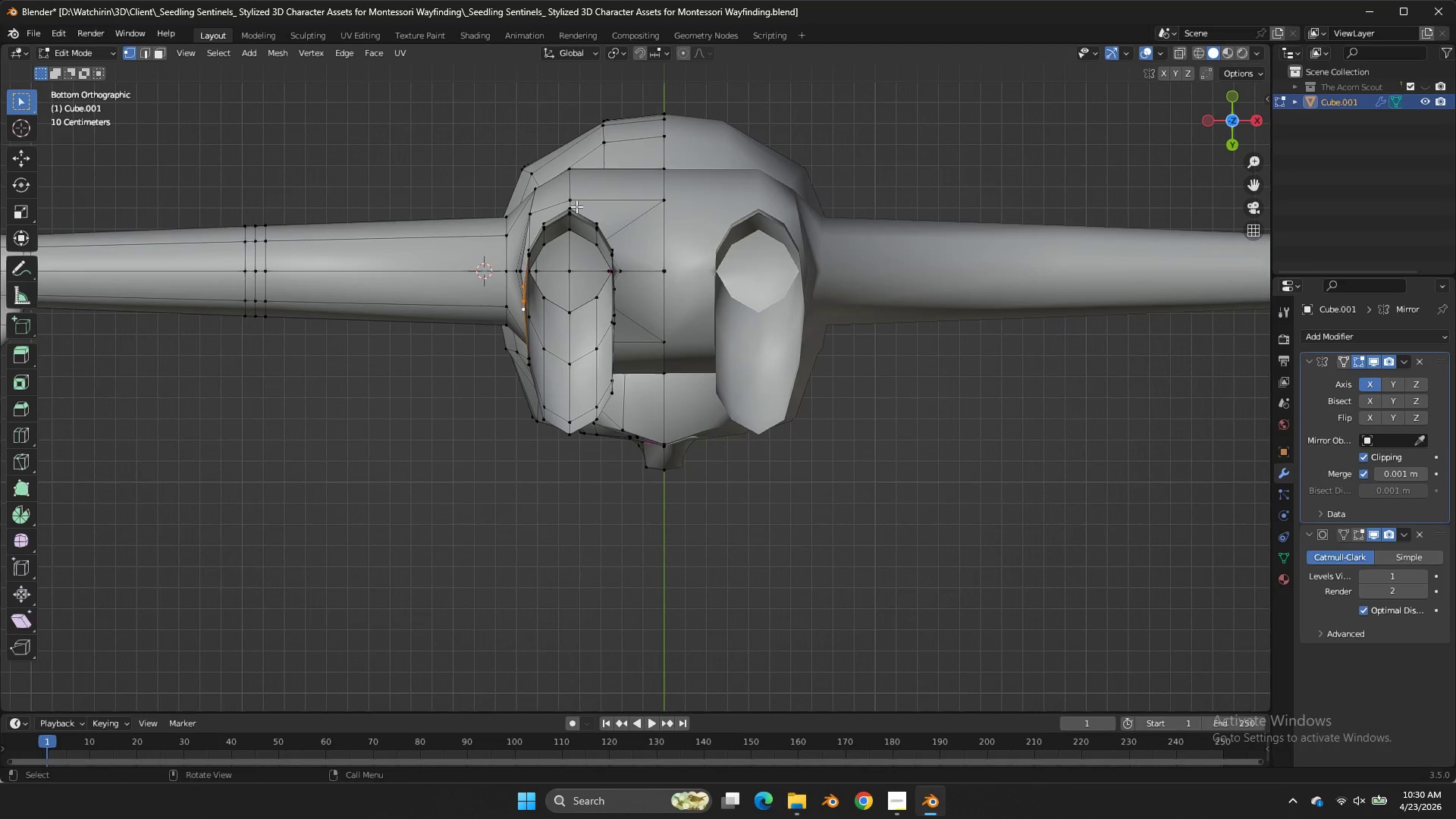 
scroll: coordinate [1242, 124], scroll_direction: up, amount: 3.0
 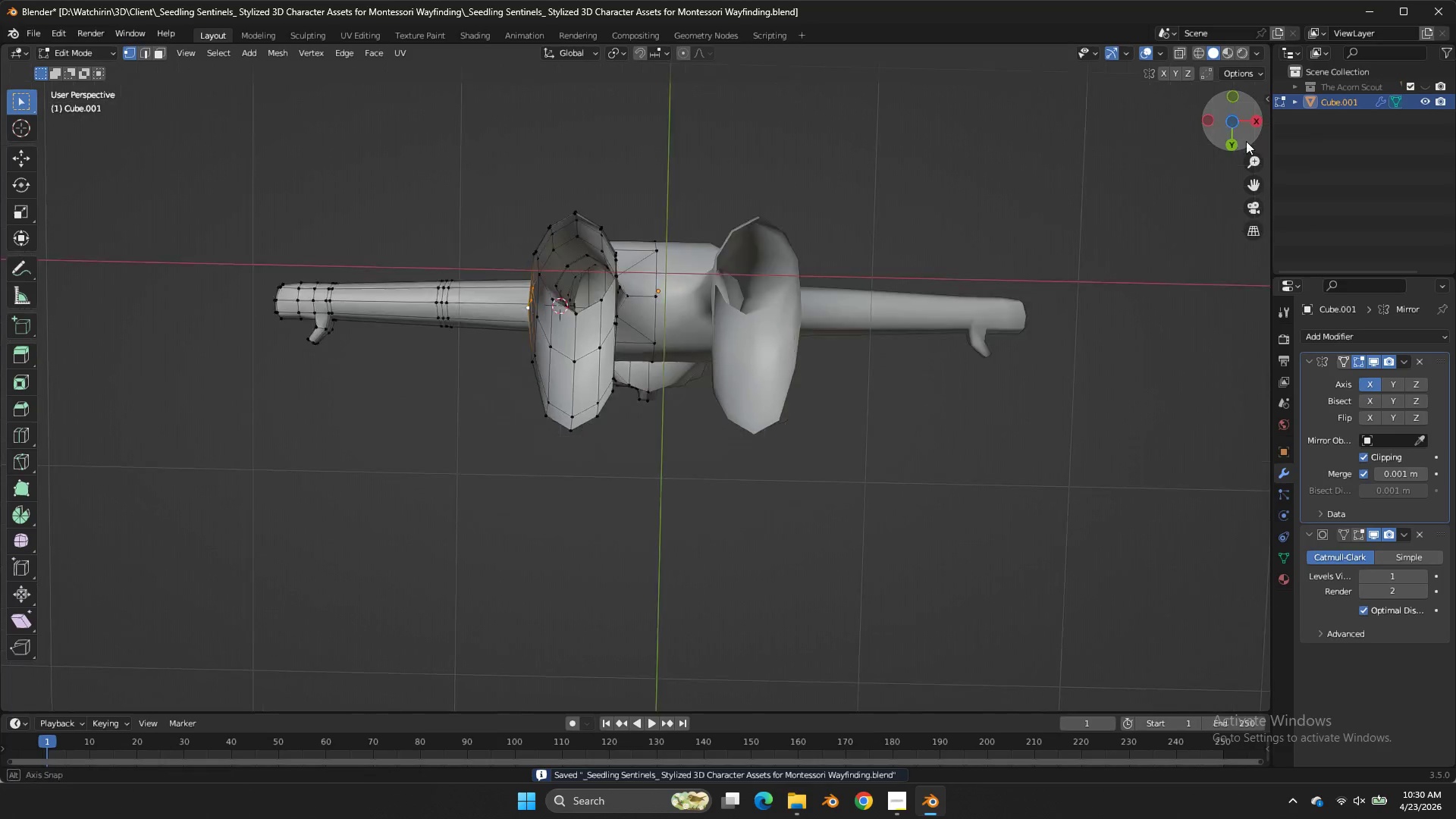 
double_click([578, 207])
 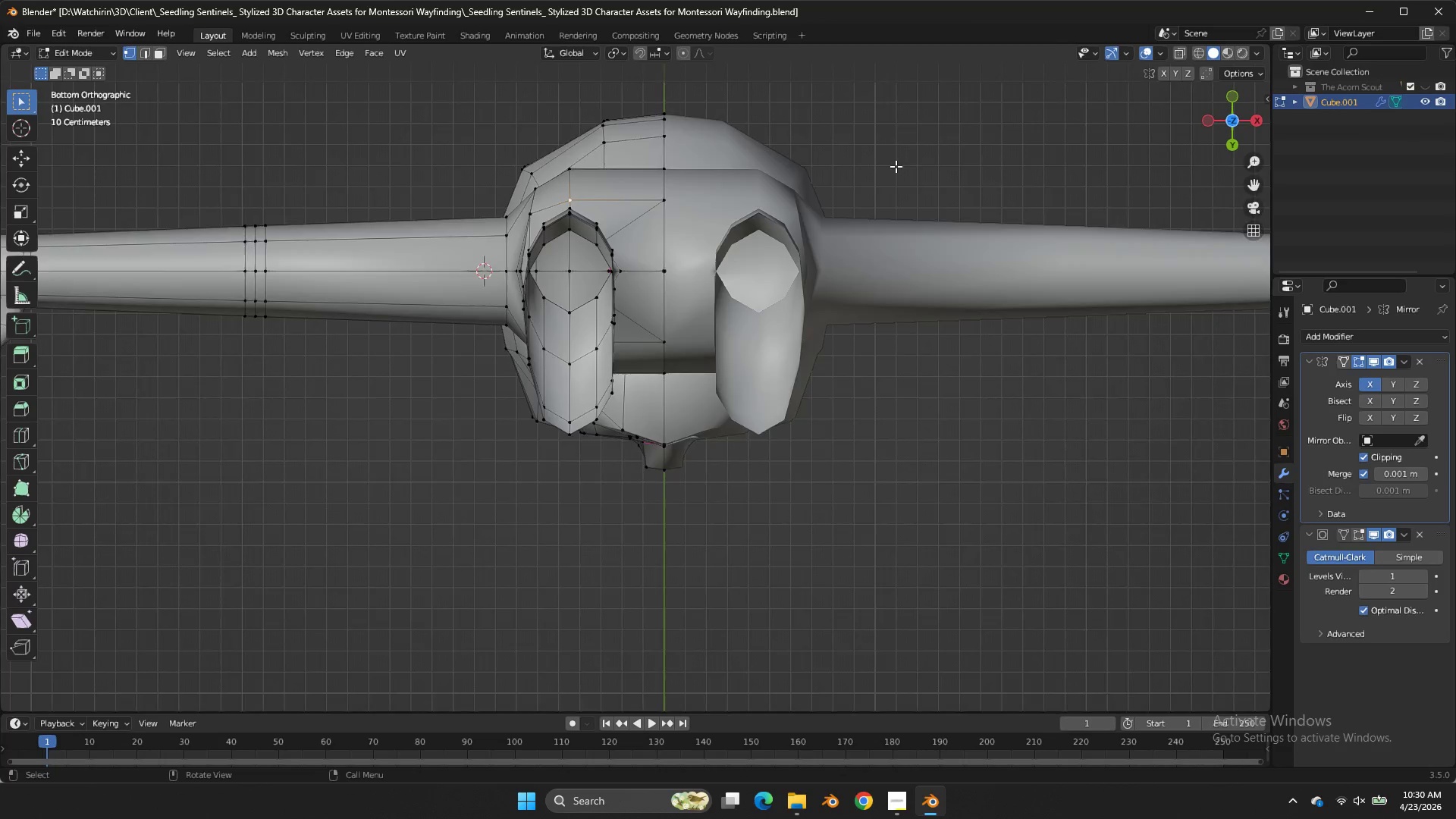 
left_click_drag(start_coordinate=[1239, 129], to_coordinate=[80, 332])
 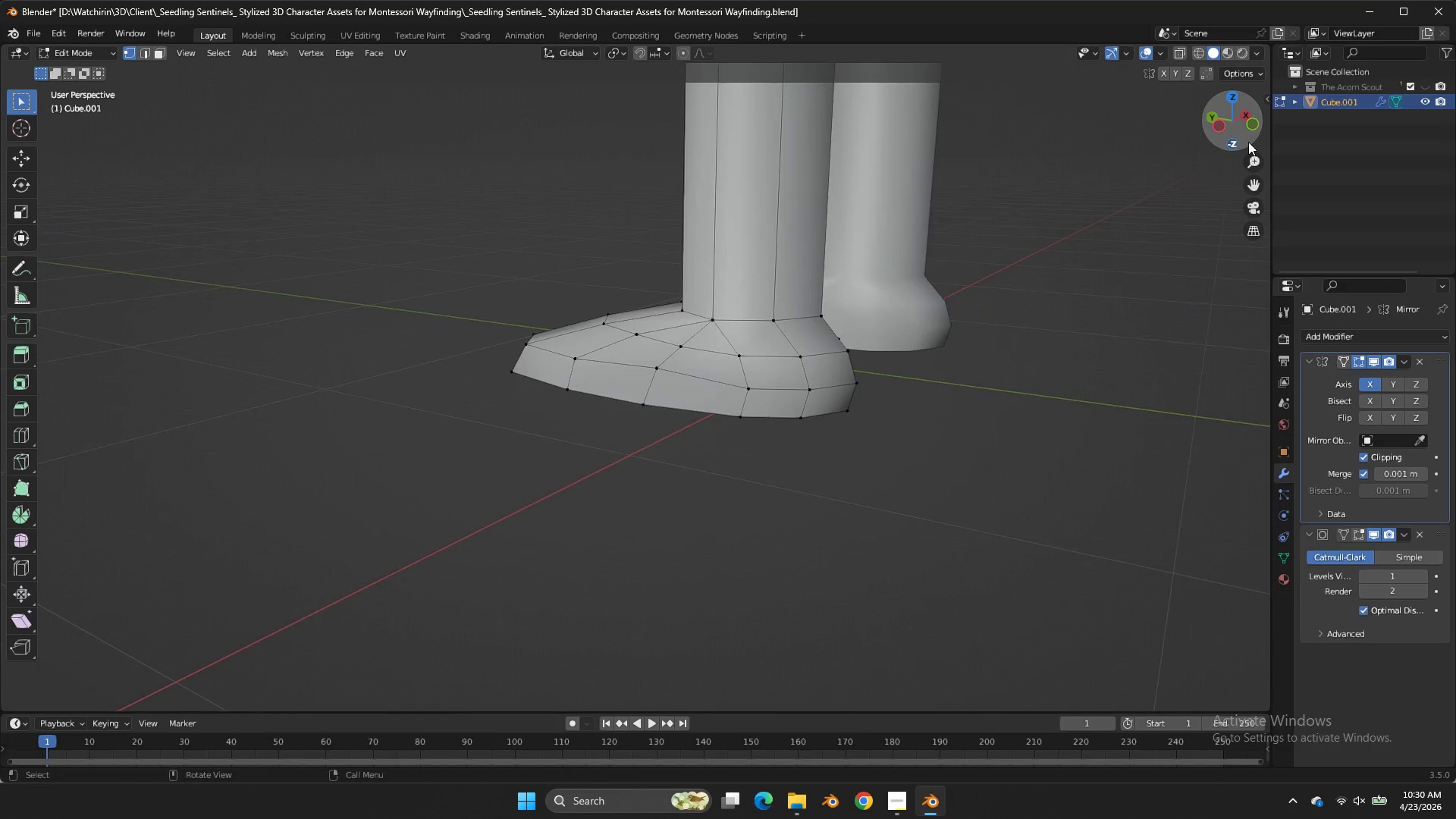 
scroll: coordinate [1002, 140], scroll_direction: up, amount: 2.0
 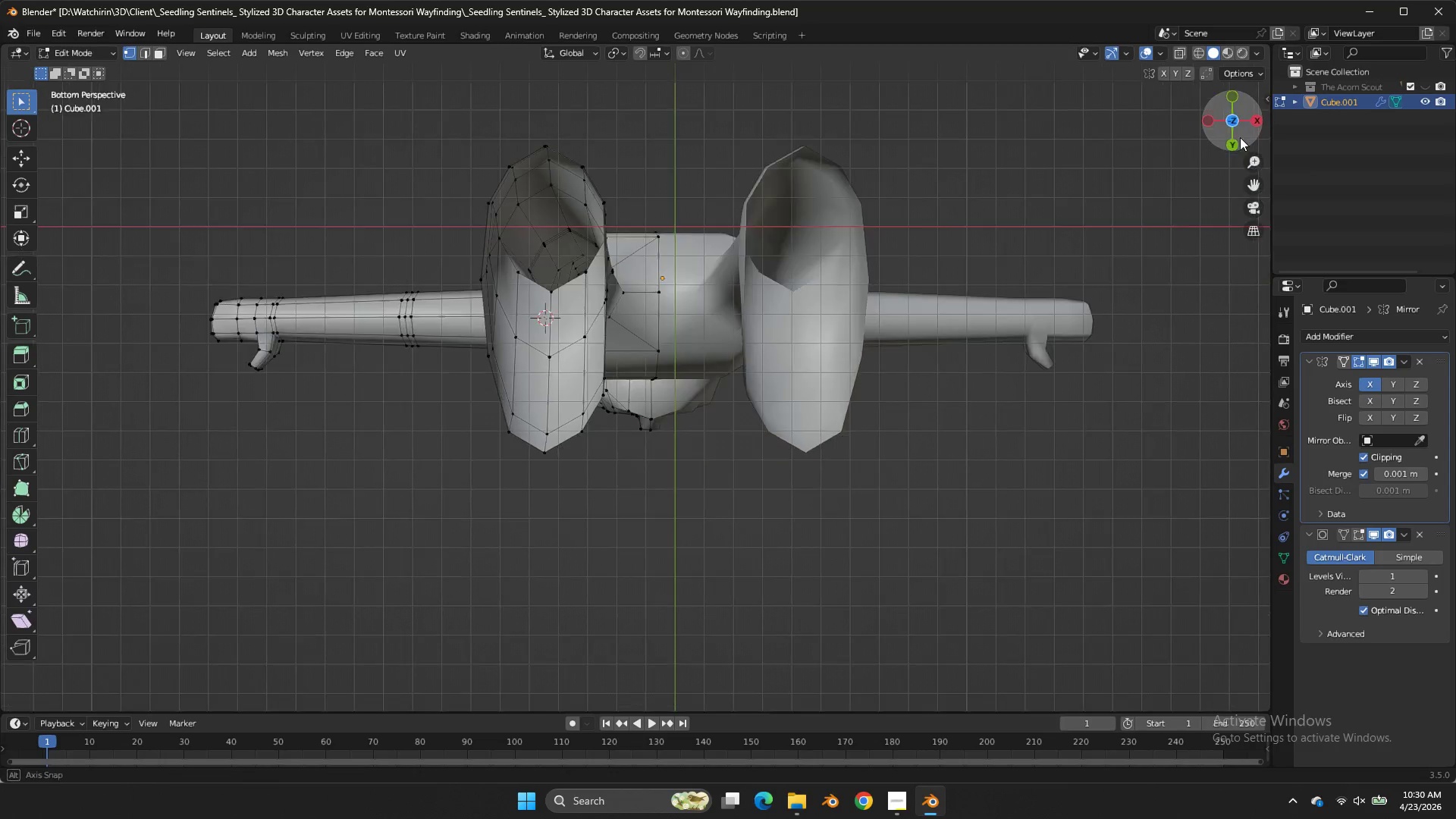 
left_click_drag(start_coordinate=[80, 333], to_coordinate=[1243, 137])
 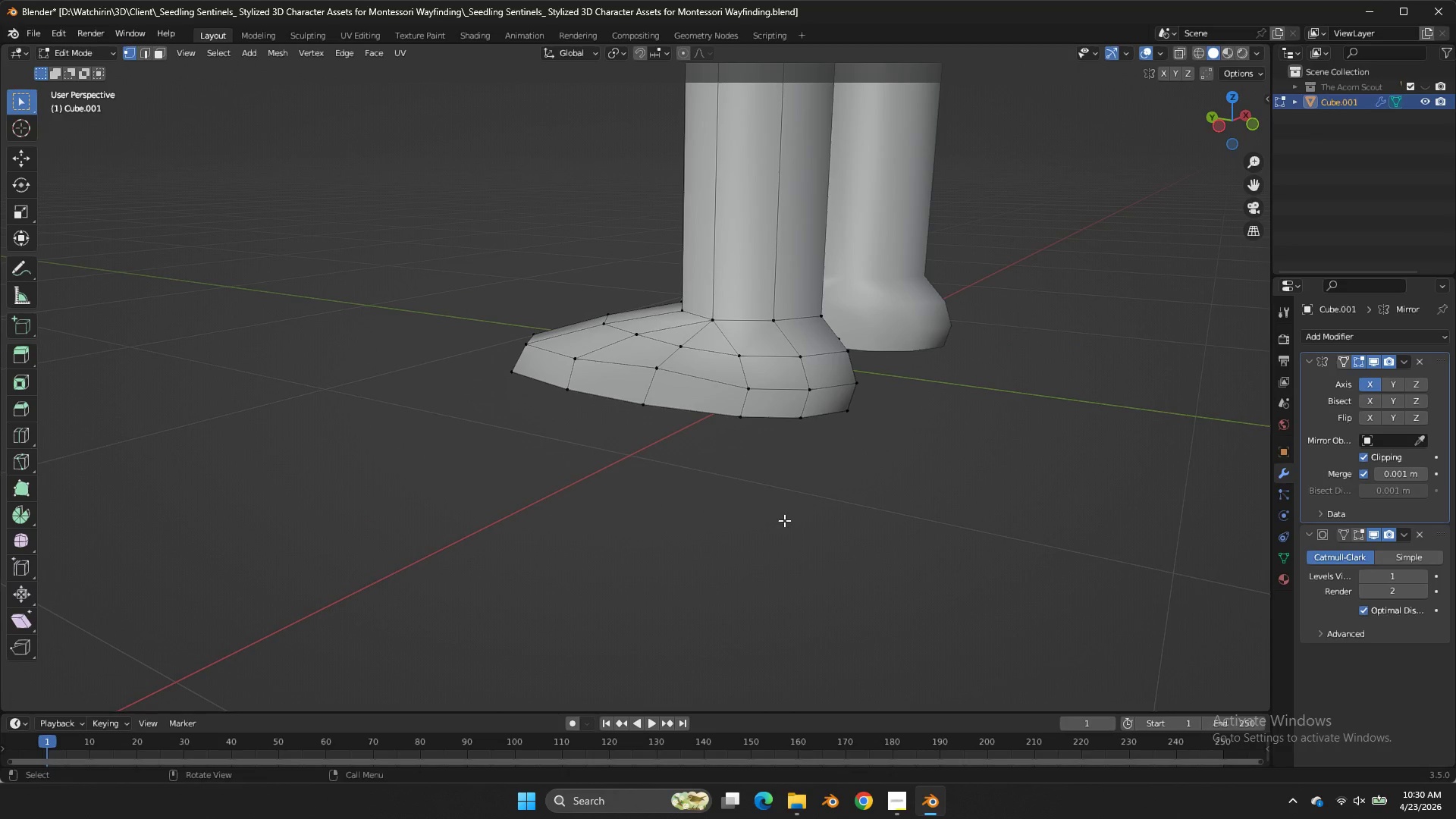 
hold_key(key=AltLeft, duration=0.58)
left_click([832, 427])
 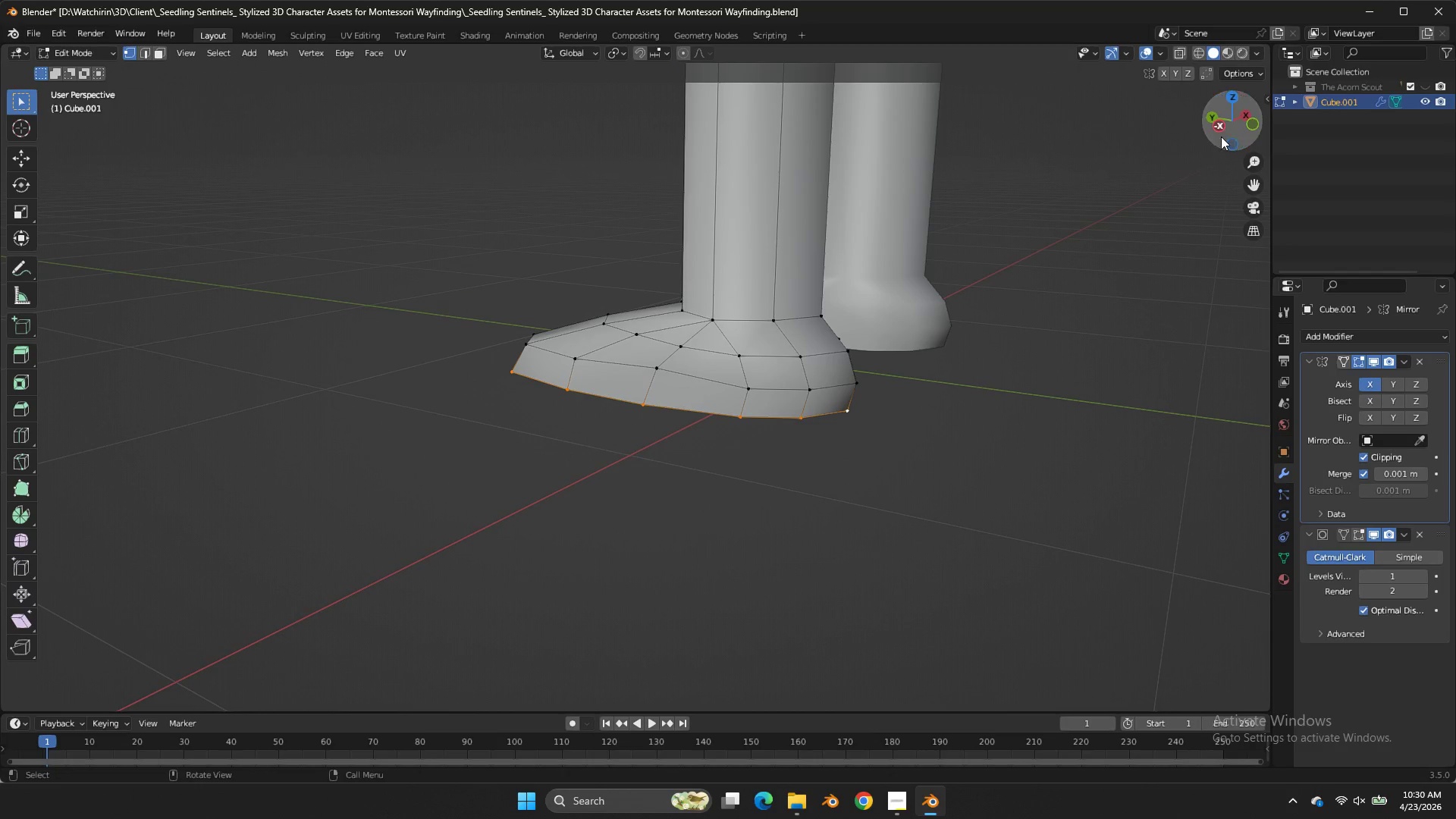 
left_click_drag(start_coordinate=[1221, 134], to_coordinate=[1228, 698])
 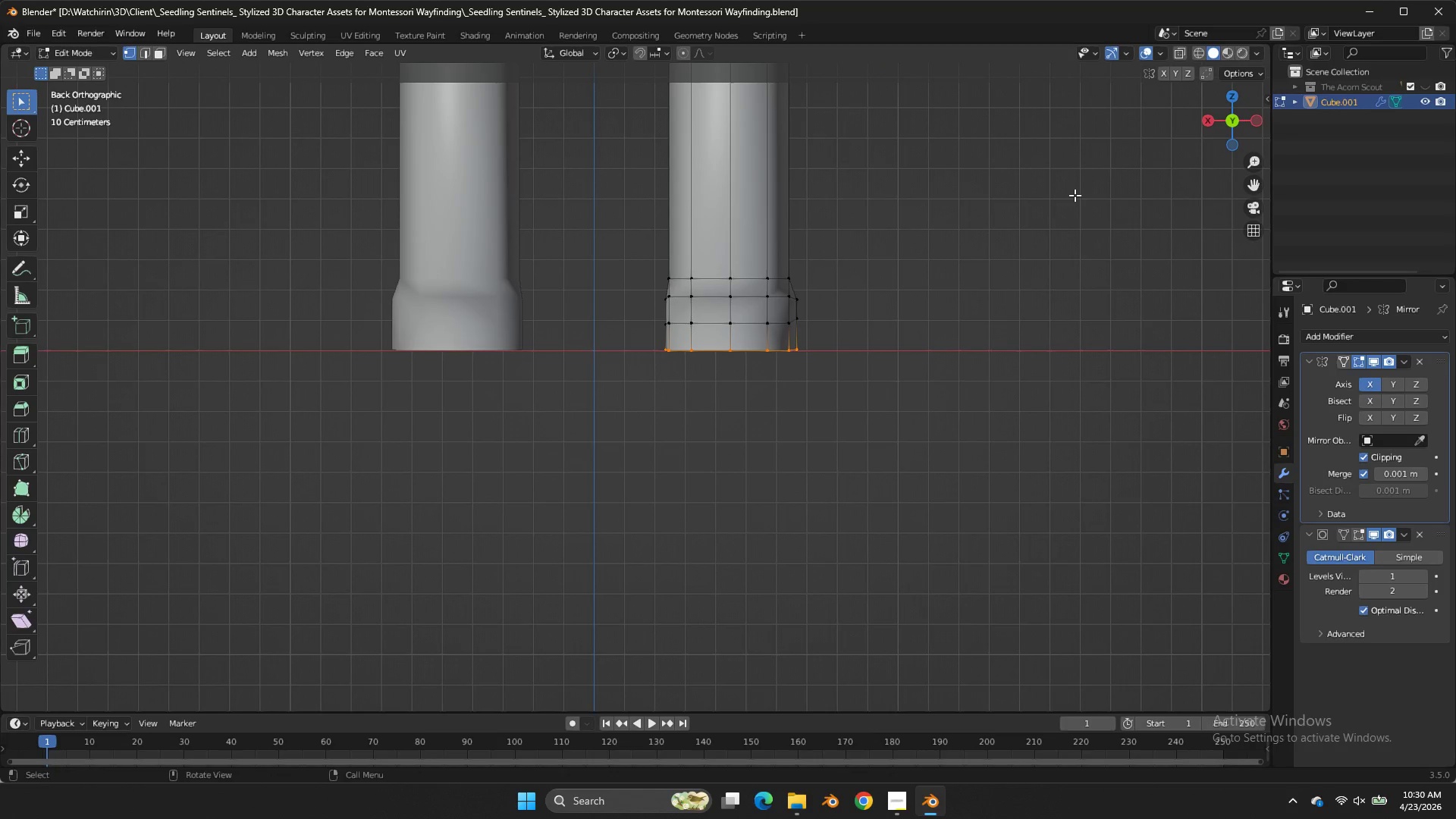 
double_click([1223, 131])
 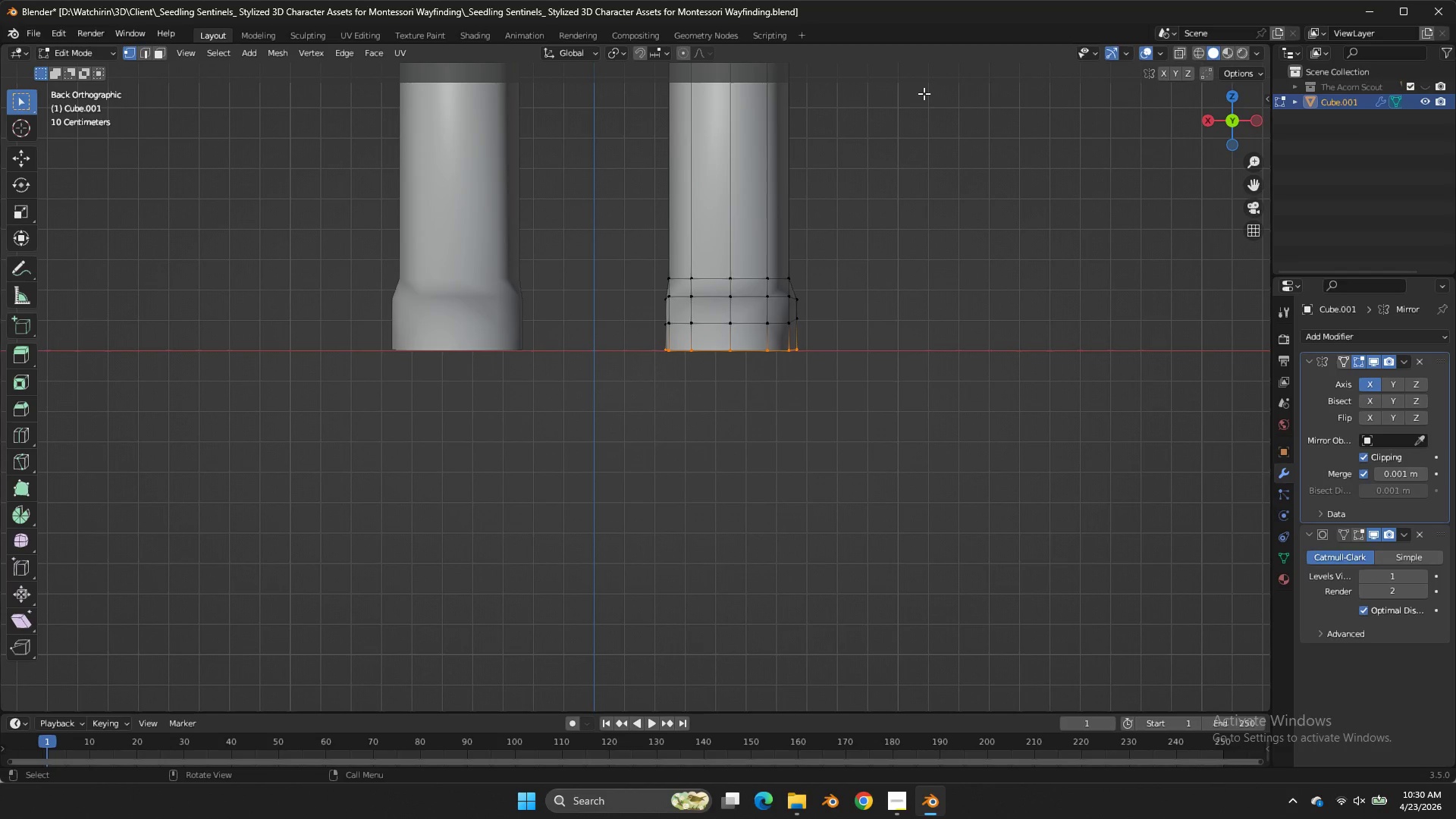 
wait(10.7)
 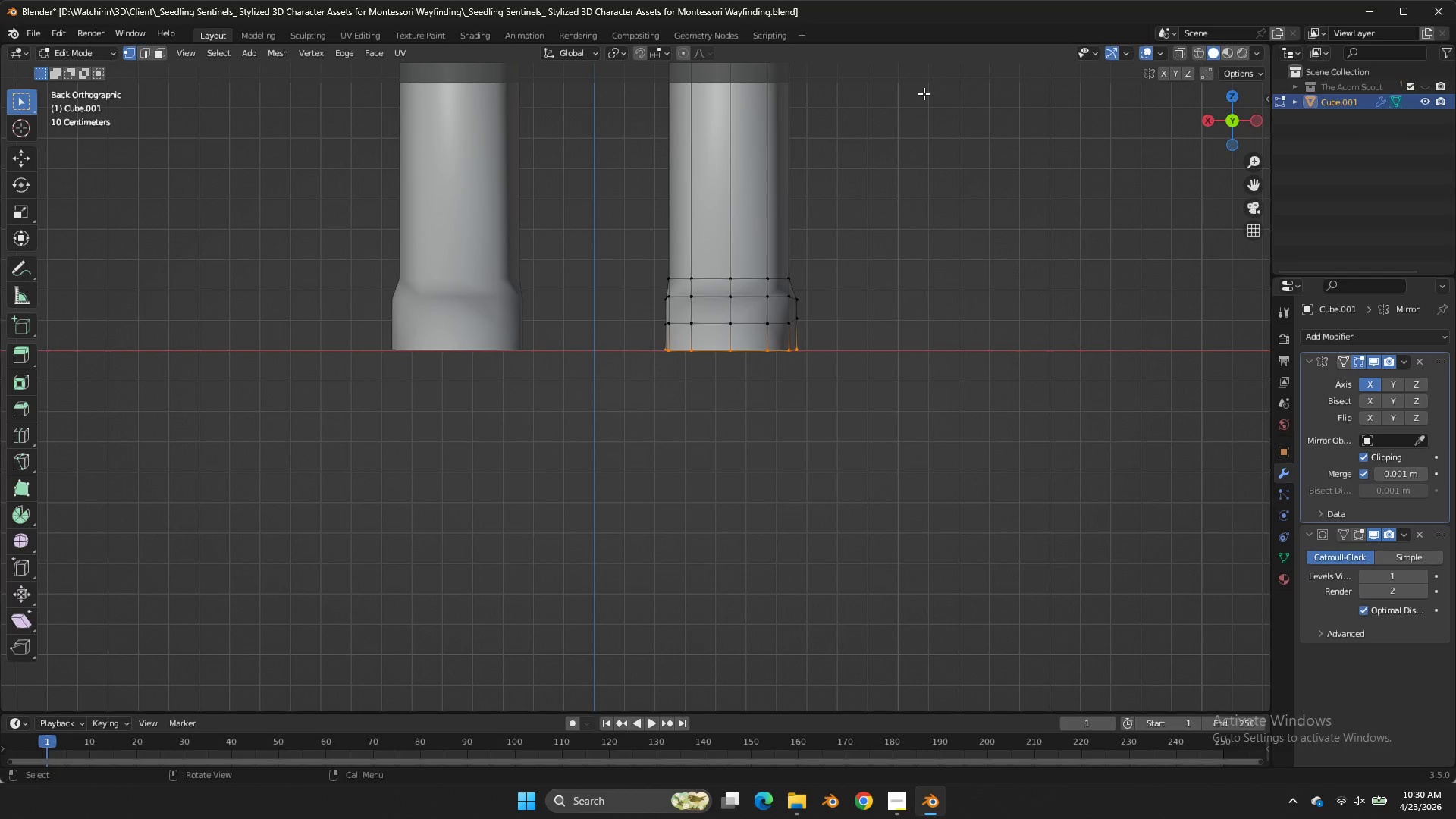 
left_click_drag(start_coordinate=[1178, 145], to_coordinate=[1173, 153])
 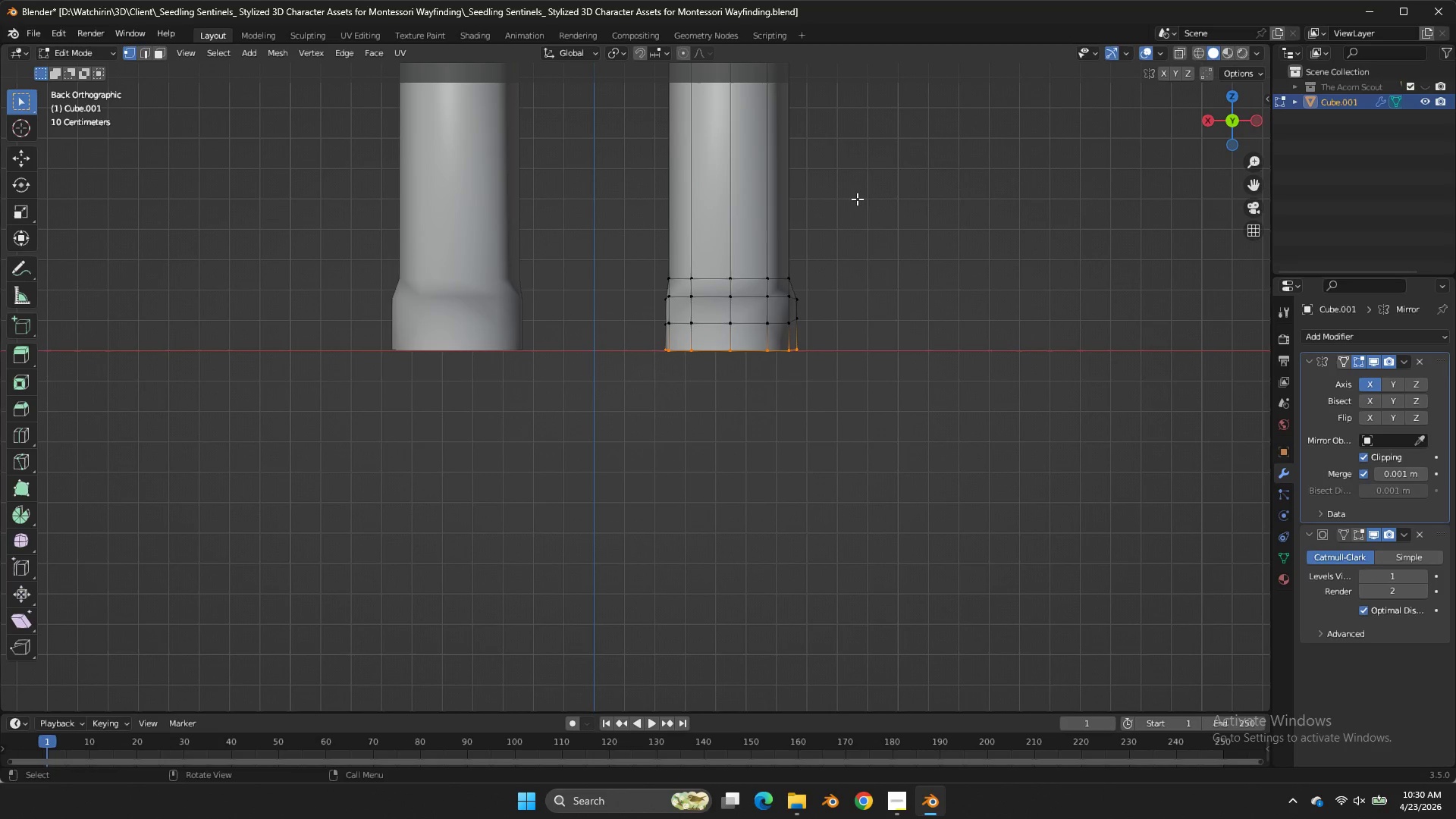 
left_click_drag(start_coordinate=[1250, 124], to_coordinate=[1234, 124])
 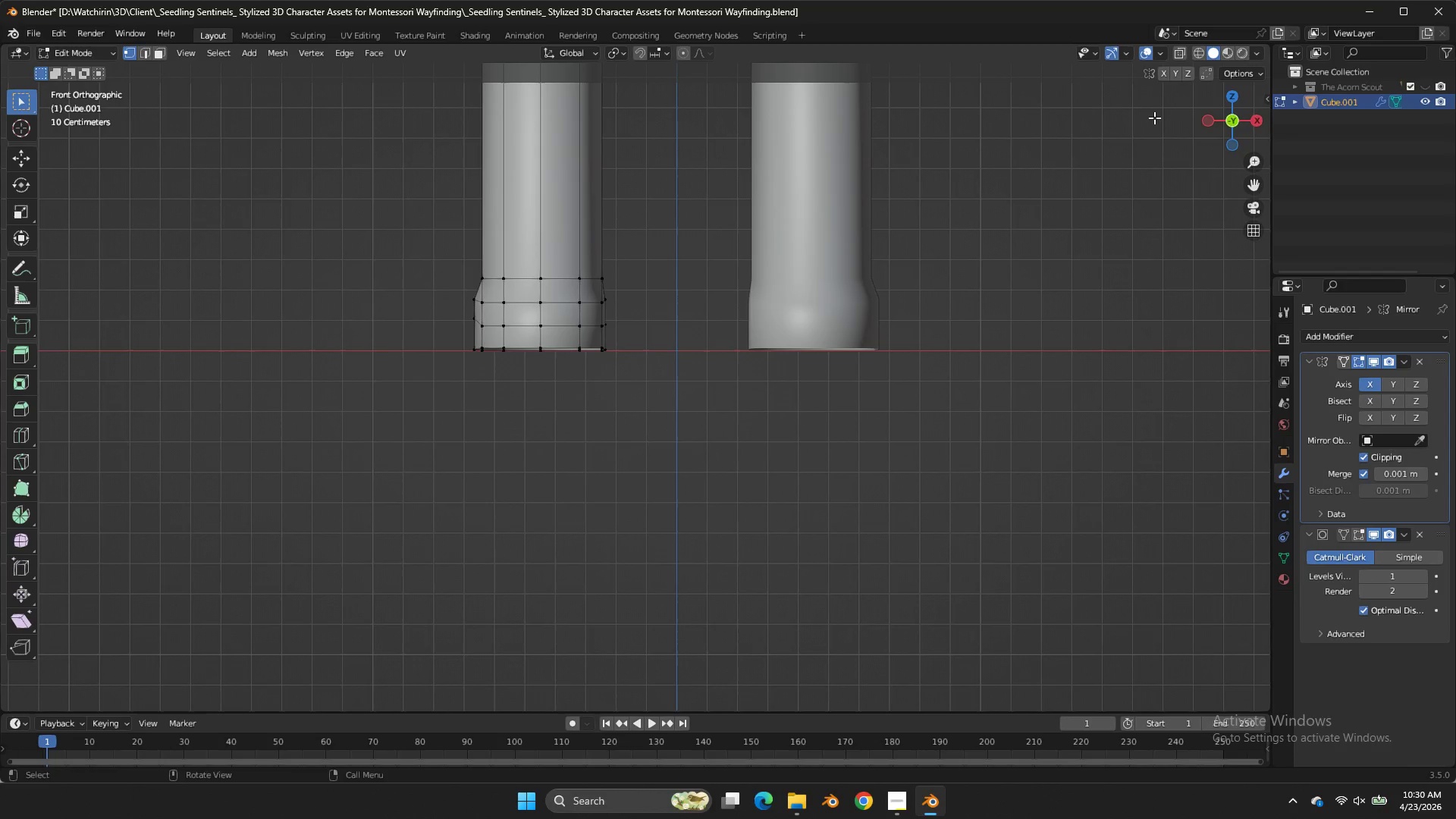 
triple_click([1245, 124])
 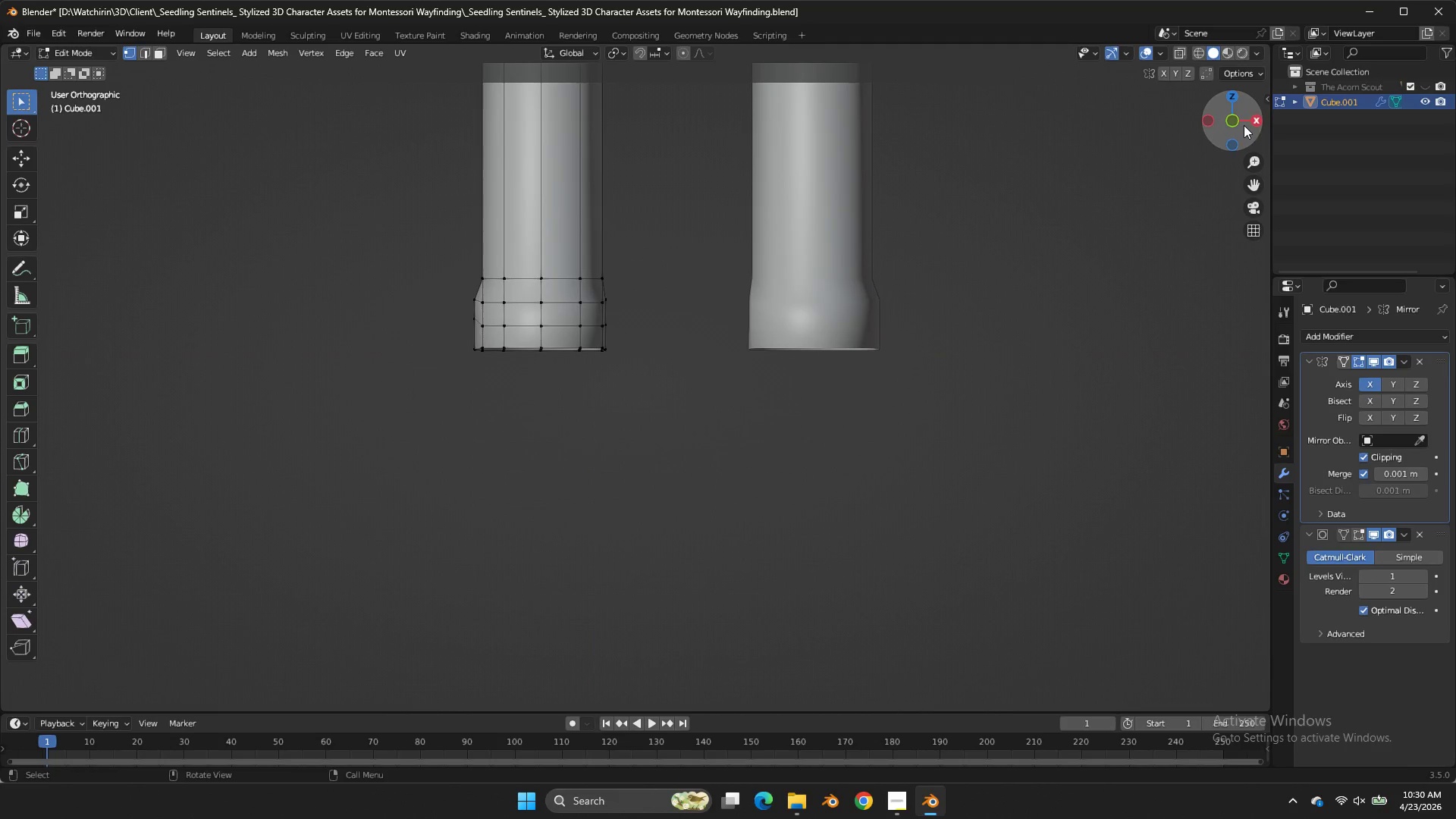 
left_click_drag(start_coordinate=[1245, 124], to_coordinate=[1154, 118])
 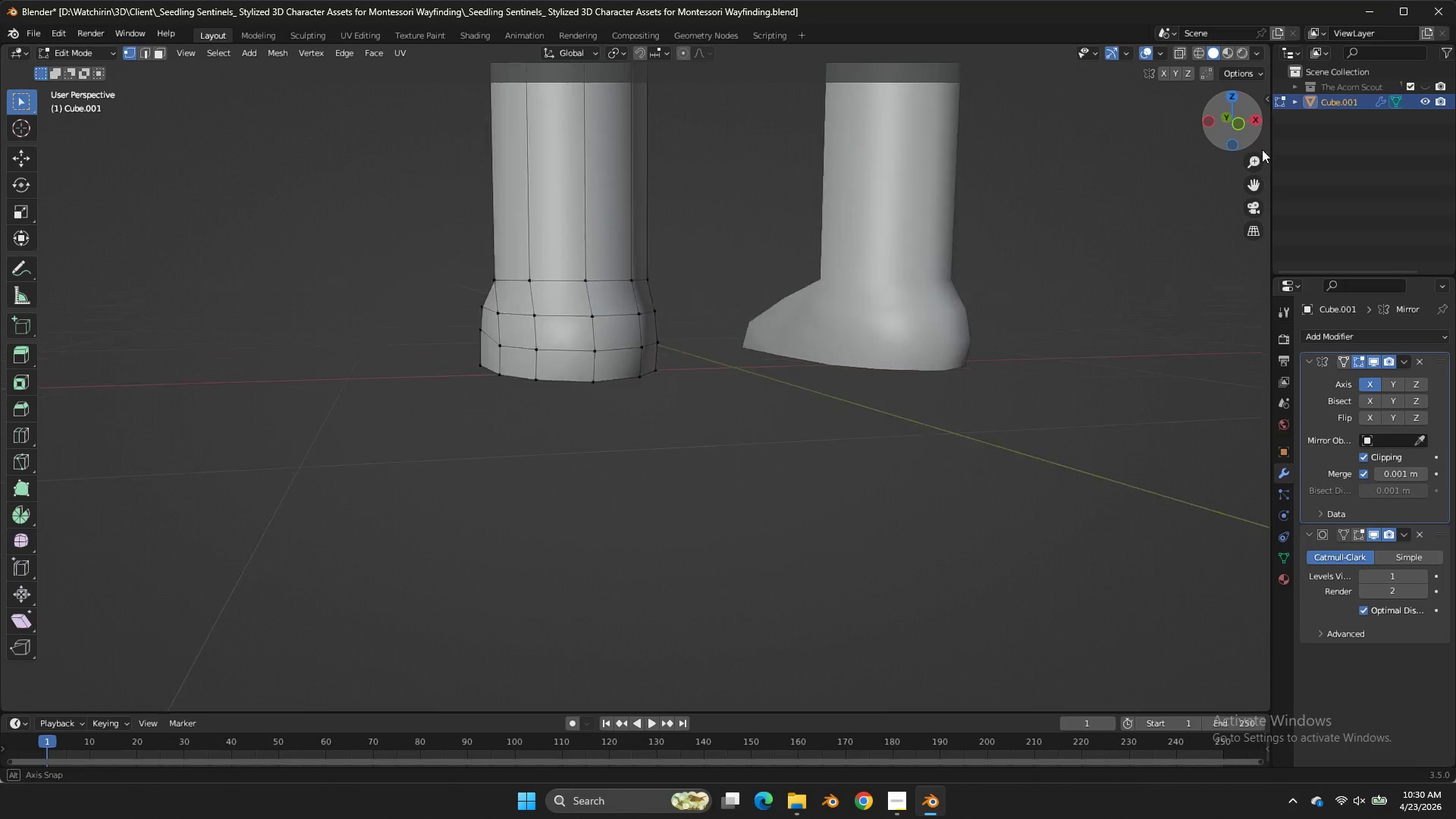 
triple_click([1154, 118])
 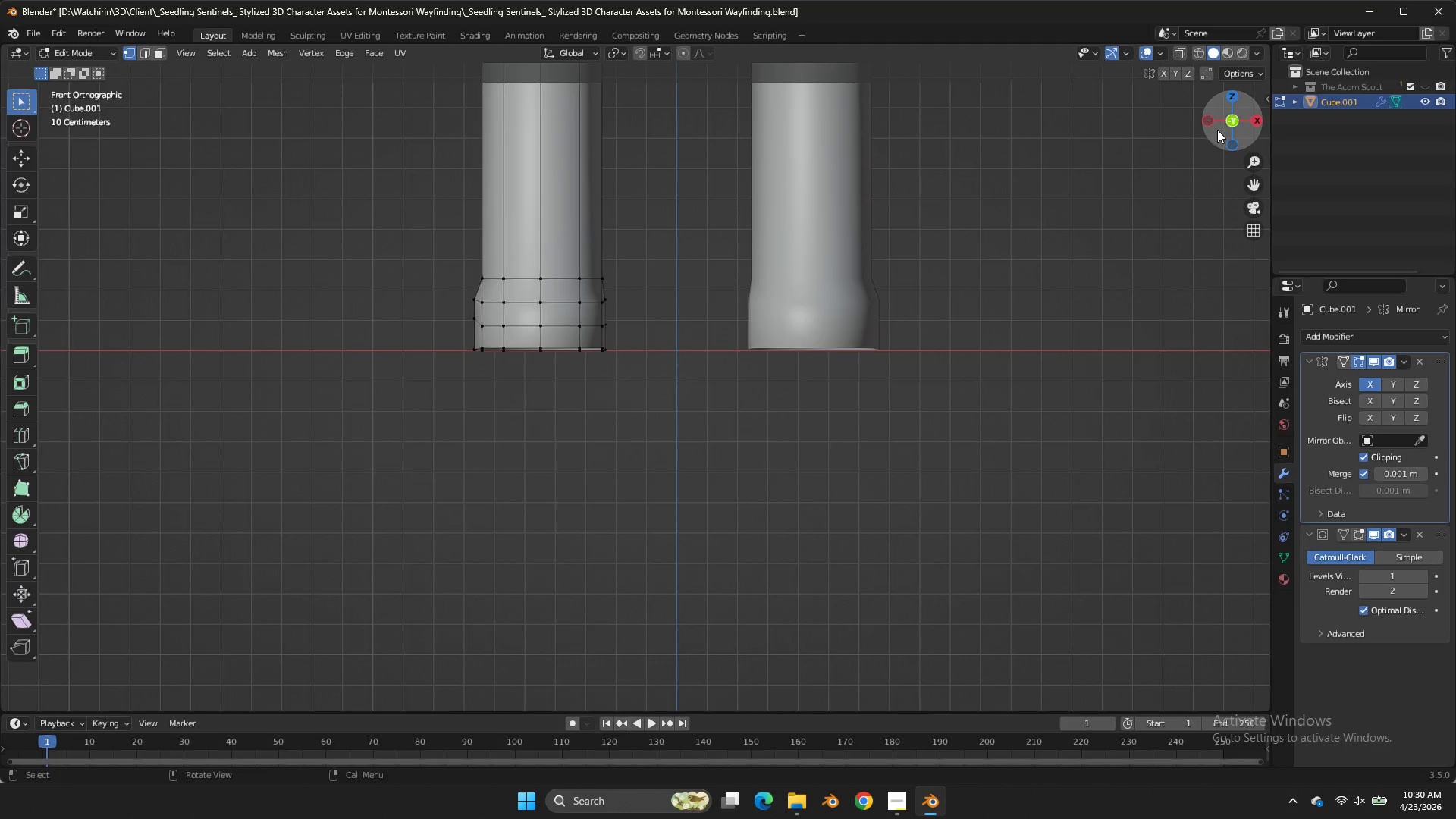 
left_click_drag(start_coordinate=[1217, 130], to_coordinate=[10, 151])
 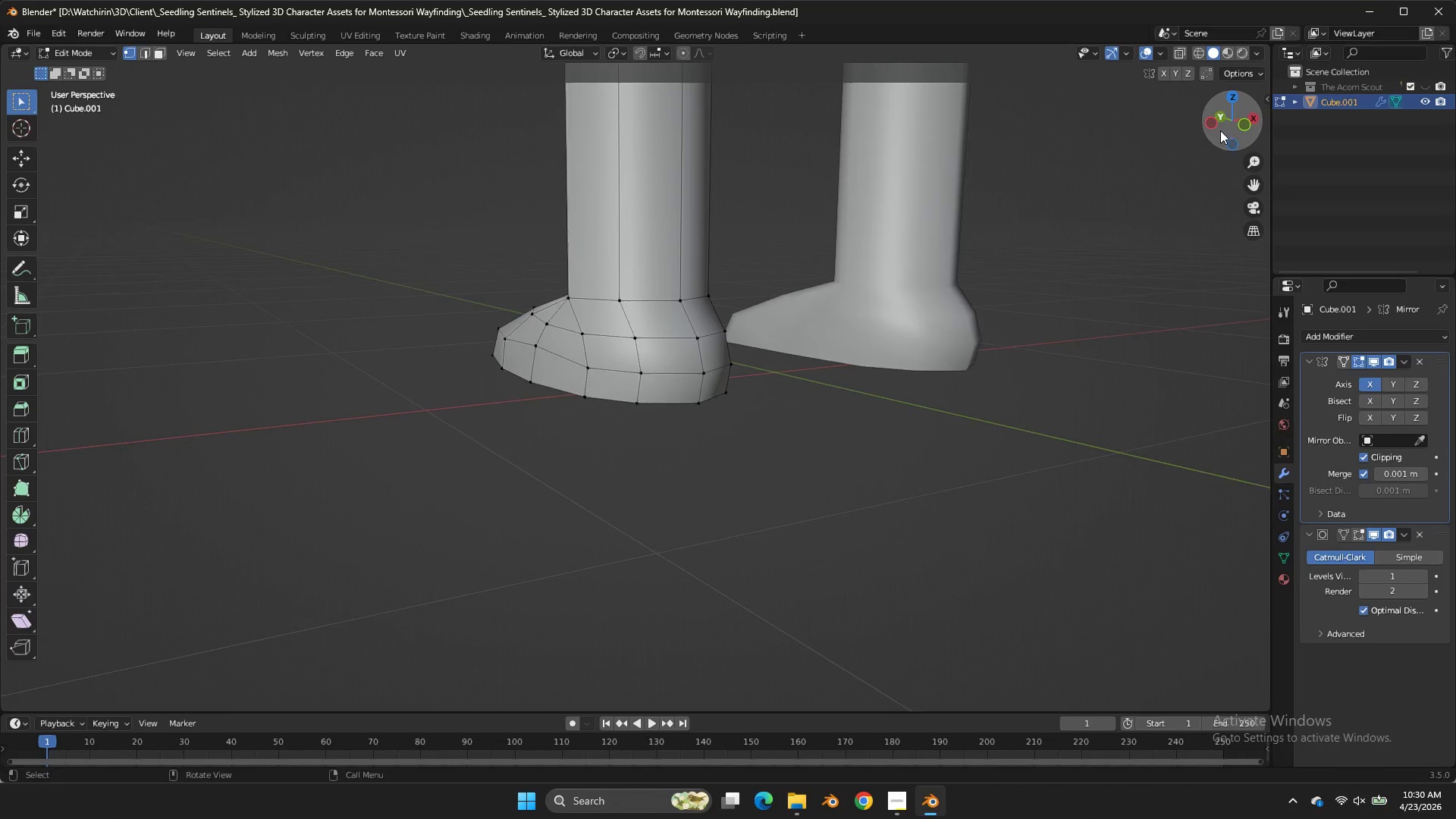 
left_click_drag(start_coordinate=[1220, 130], to_coordinate=[1141, 702])
 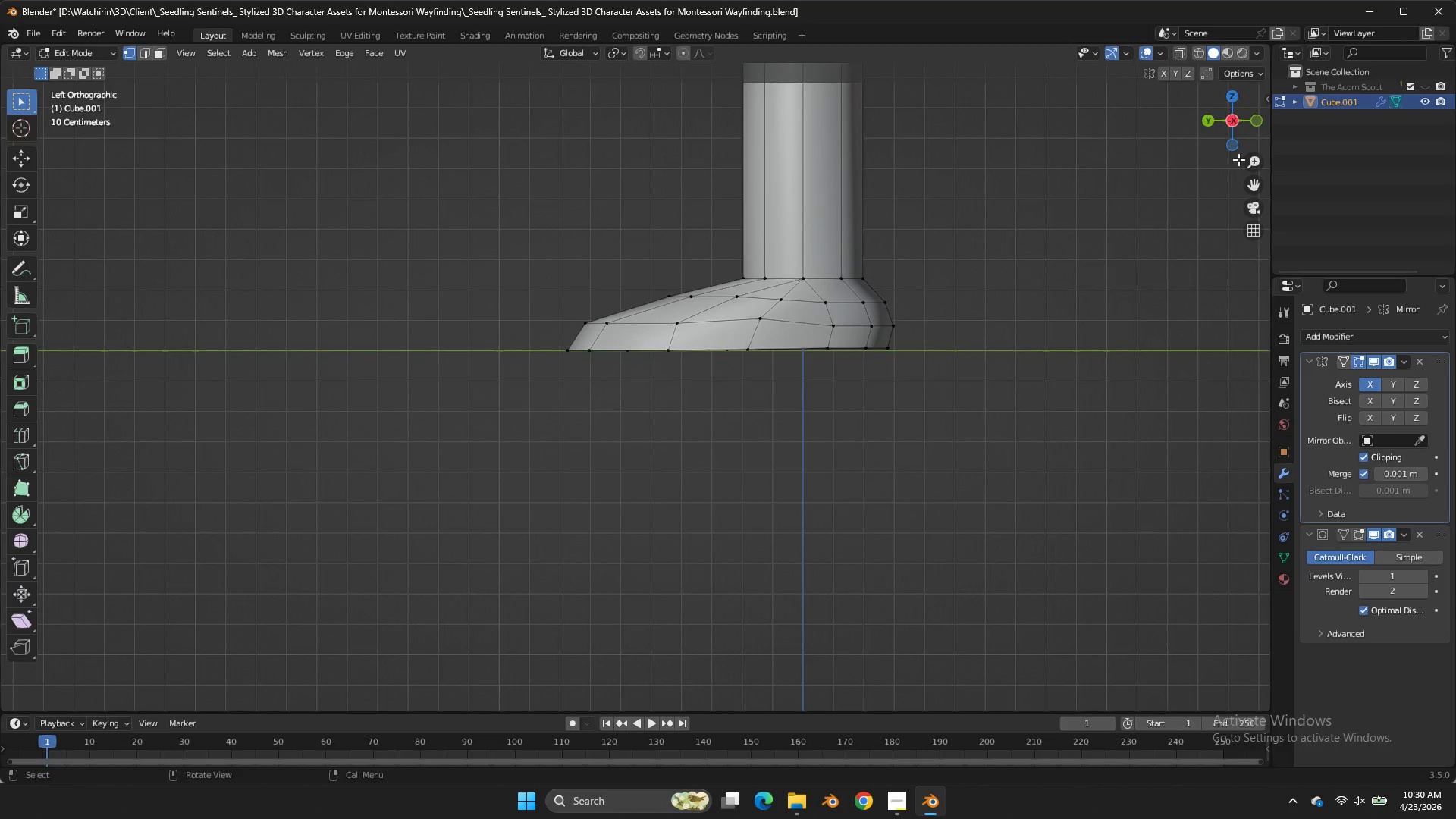 
left_click([1216, 131])
 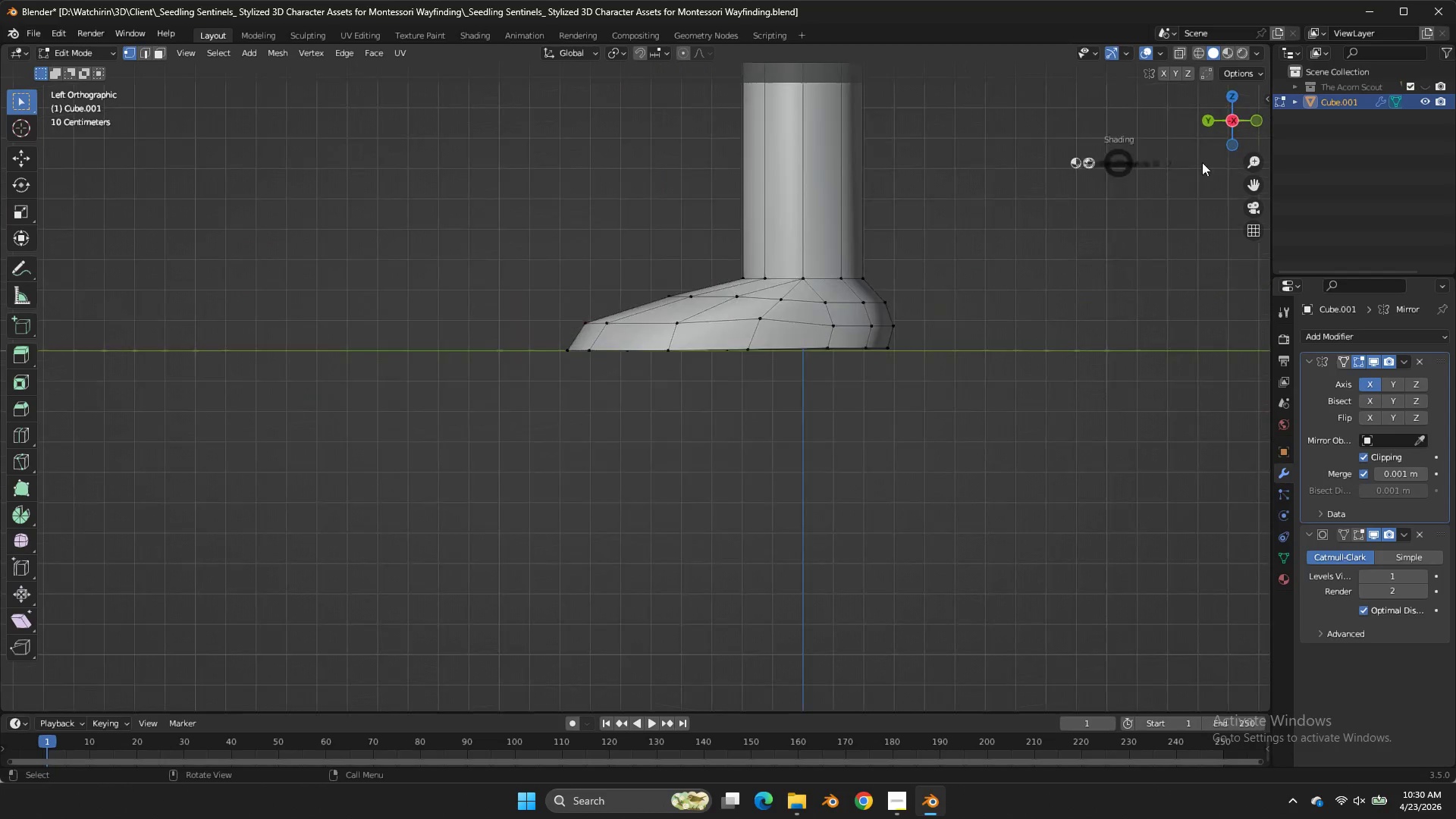 
key(Z)
 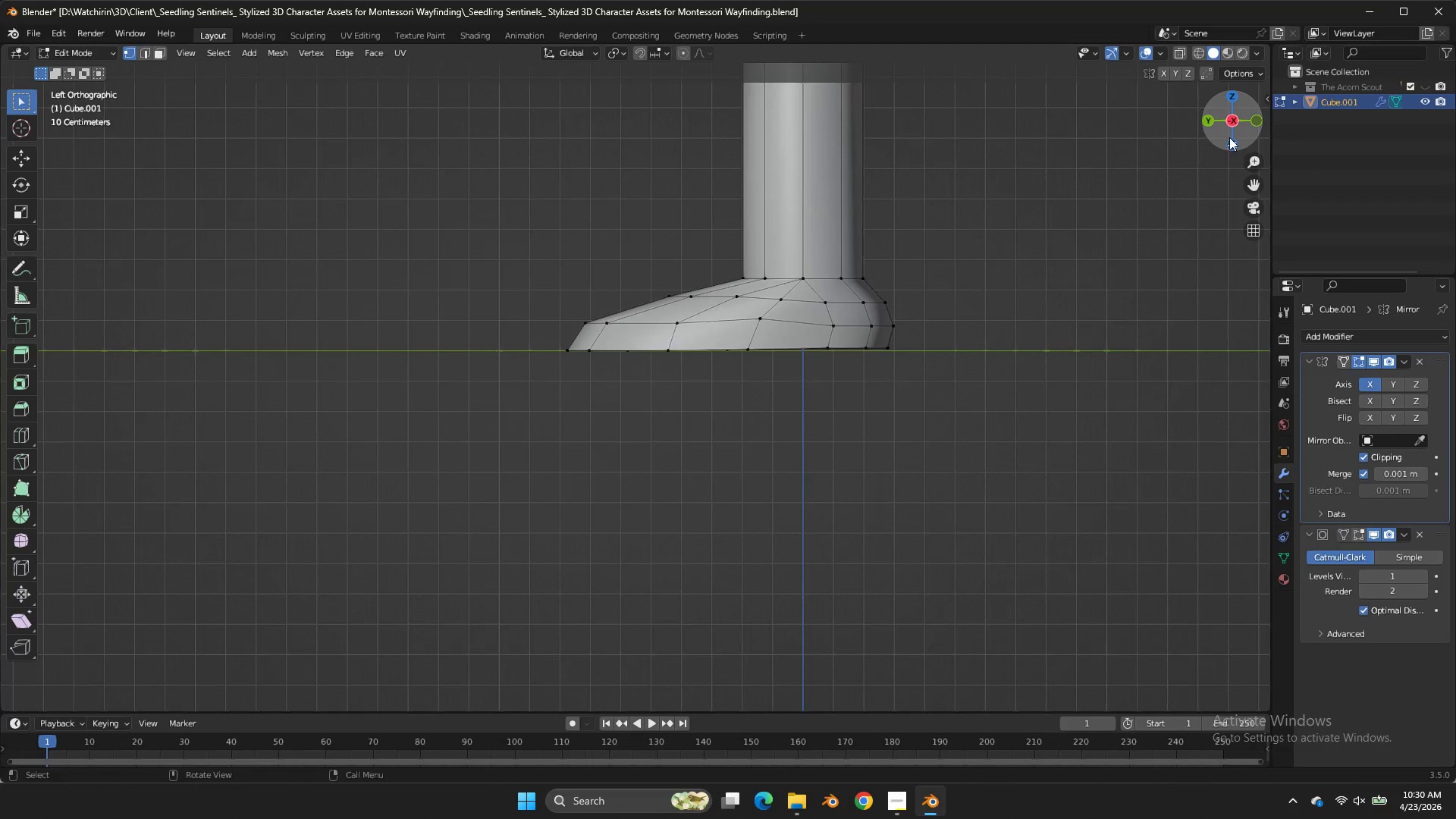 
left_click_drag(start_coordinate=[1229, 137], to_coordinate=[1197, 89])
 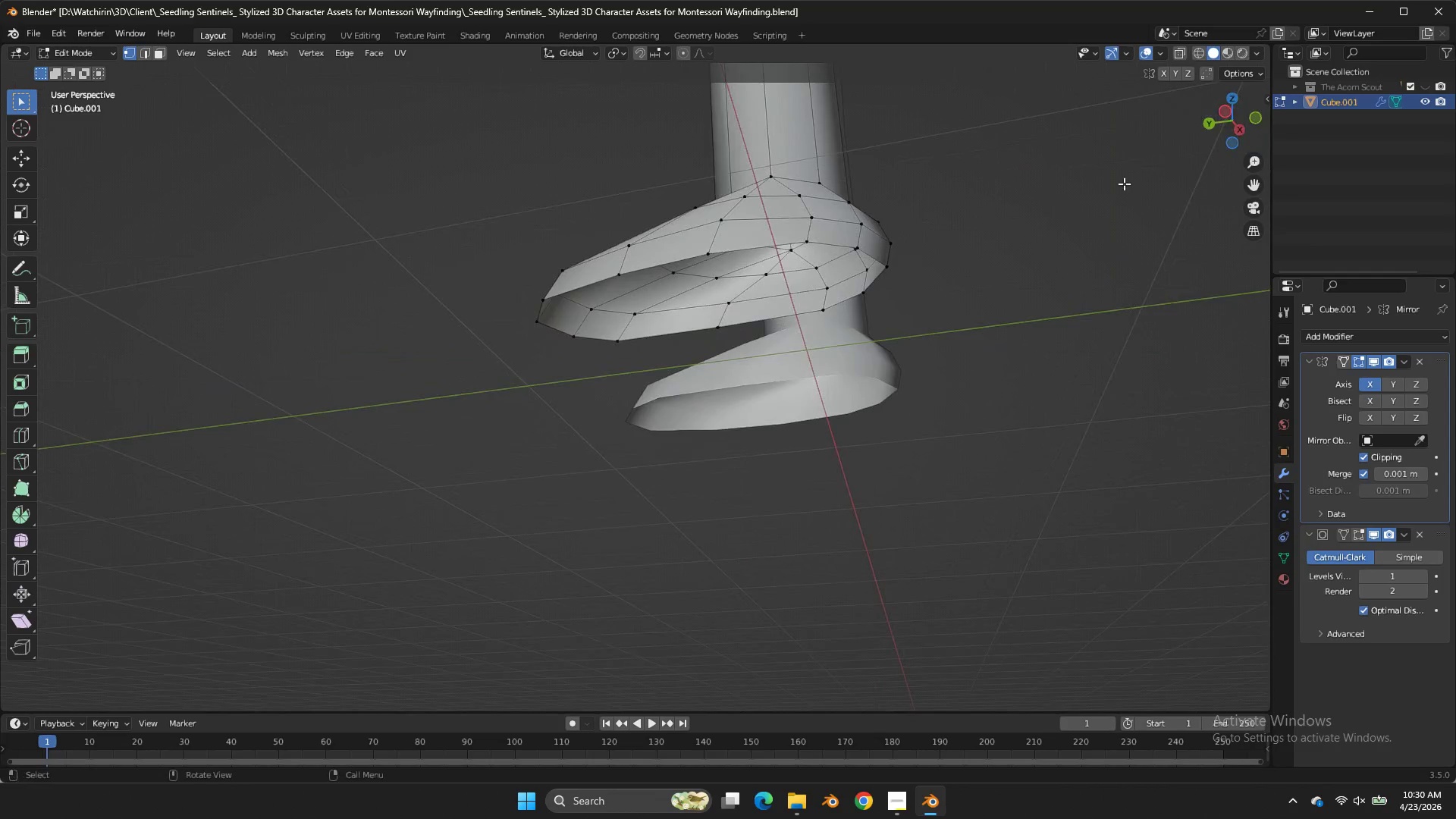 
left_click_drag(start_coordinate=[1197, 89], to_coordinate=[1229, 133])
 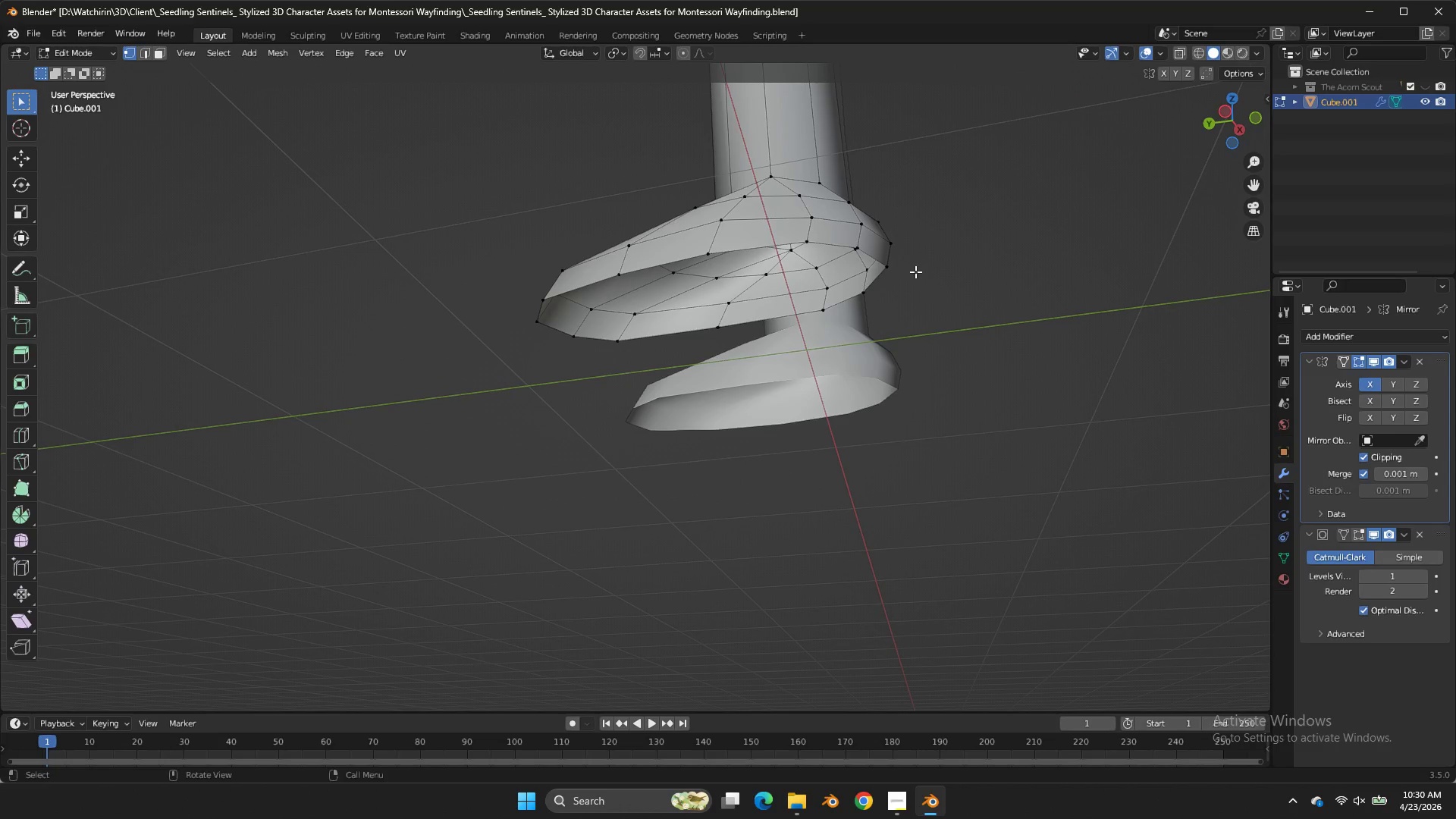 
left_click([907, 270])
 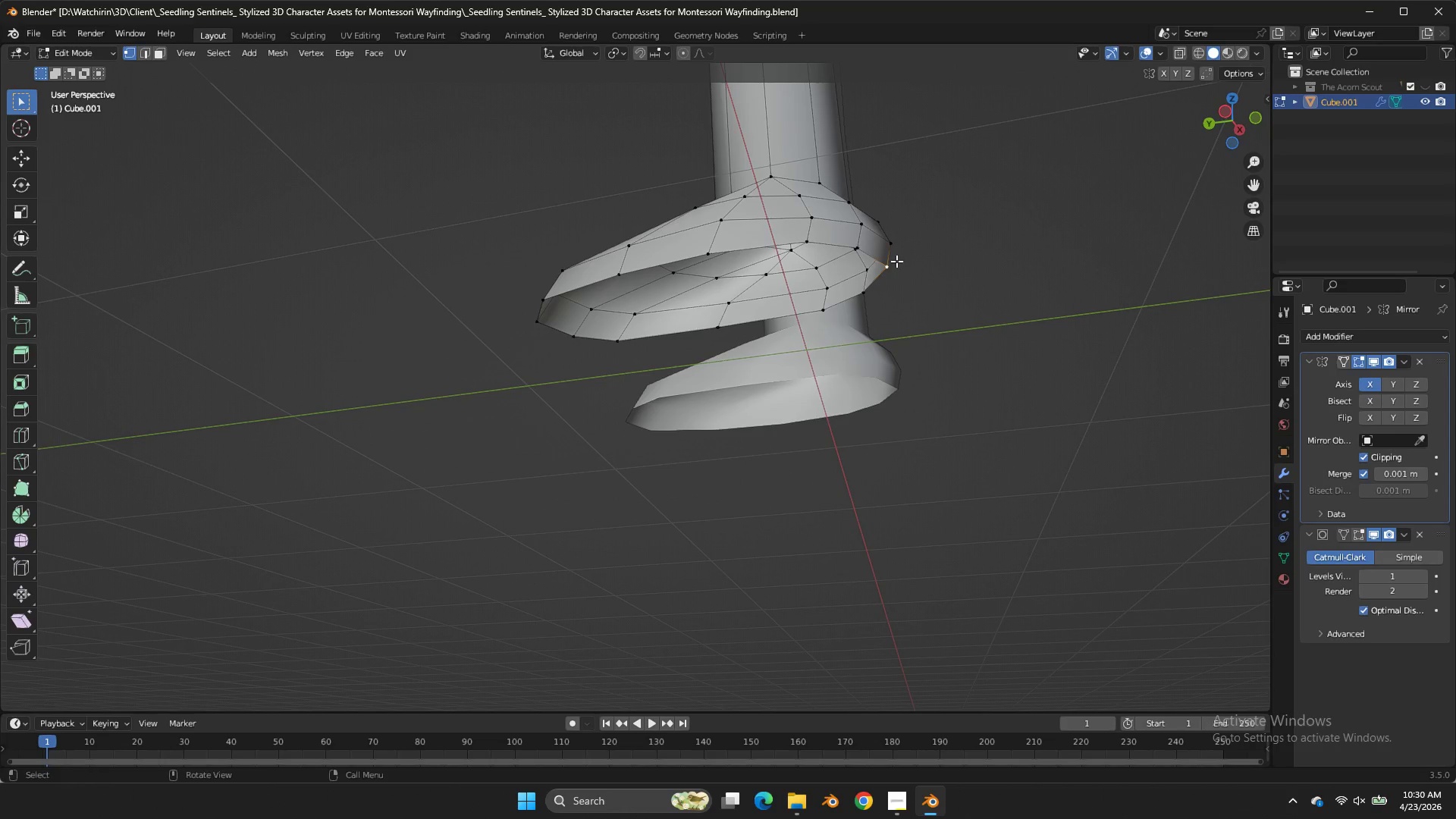 
hold_key(key=AltLeft, duration=0.64)
left_click([867, 251])
 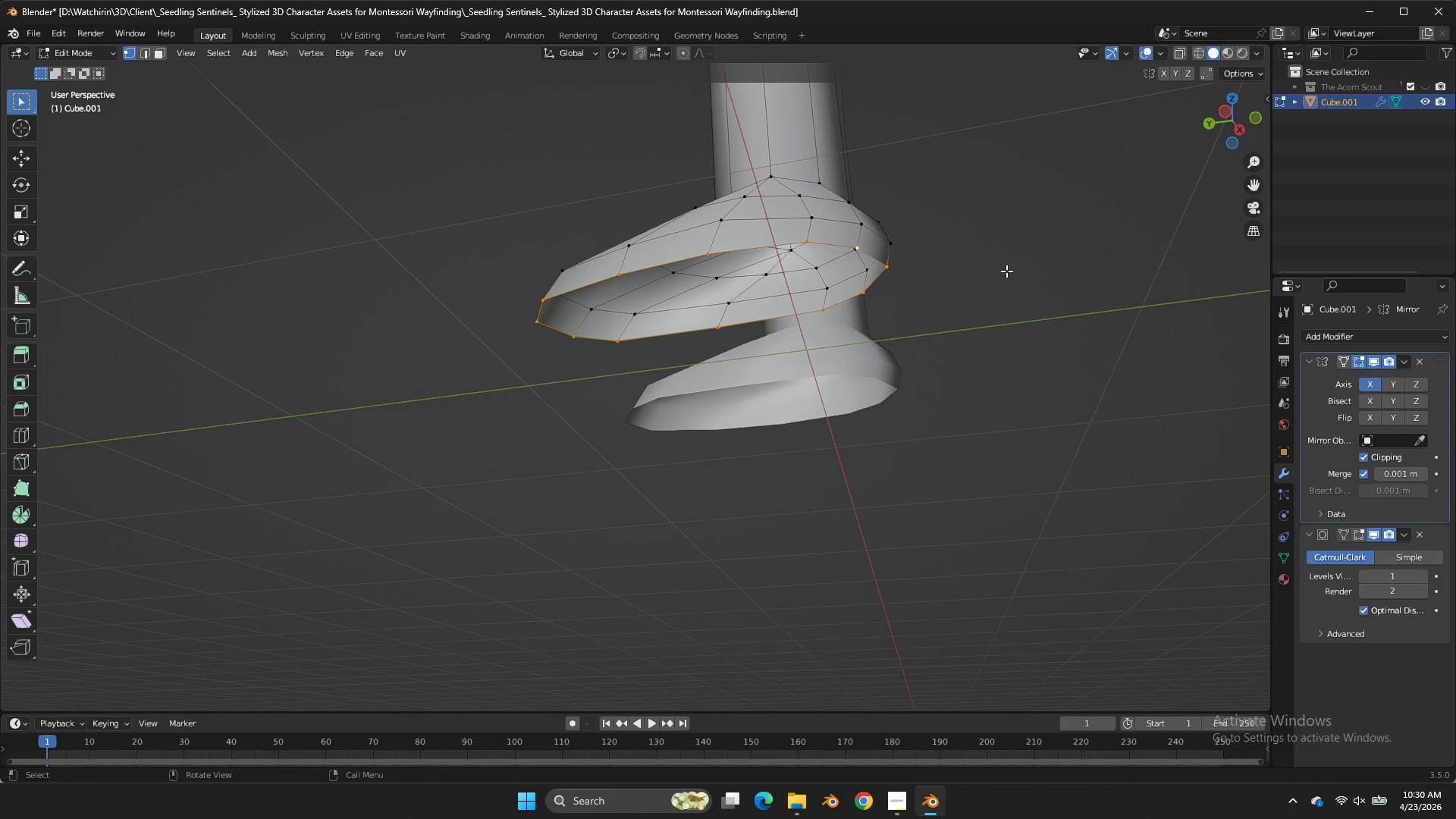 
key(Control+F)
 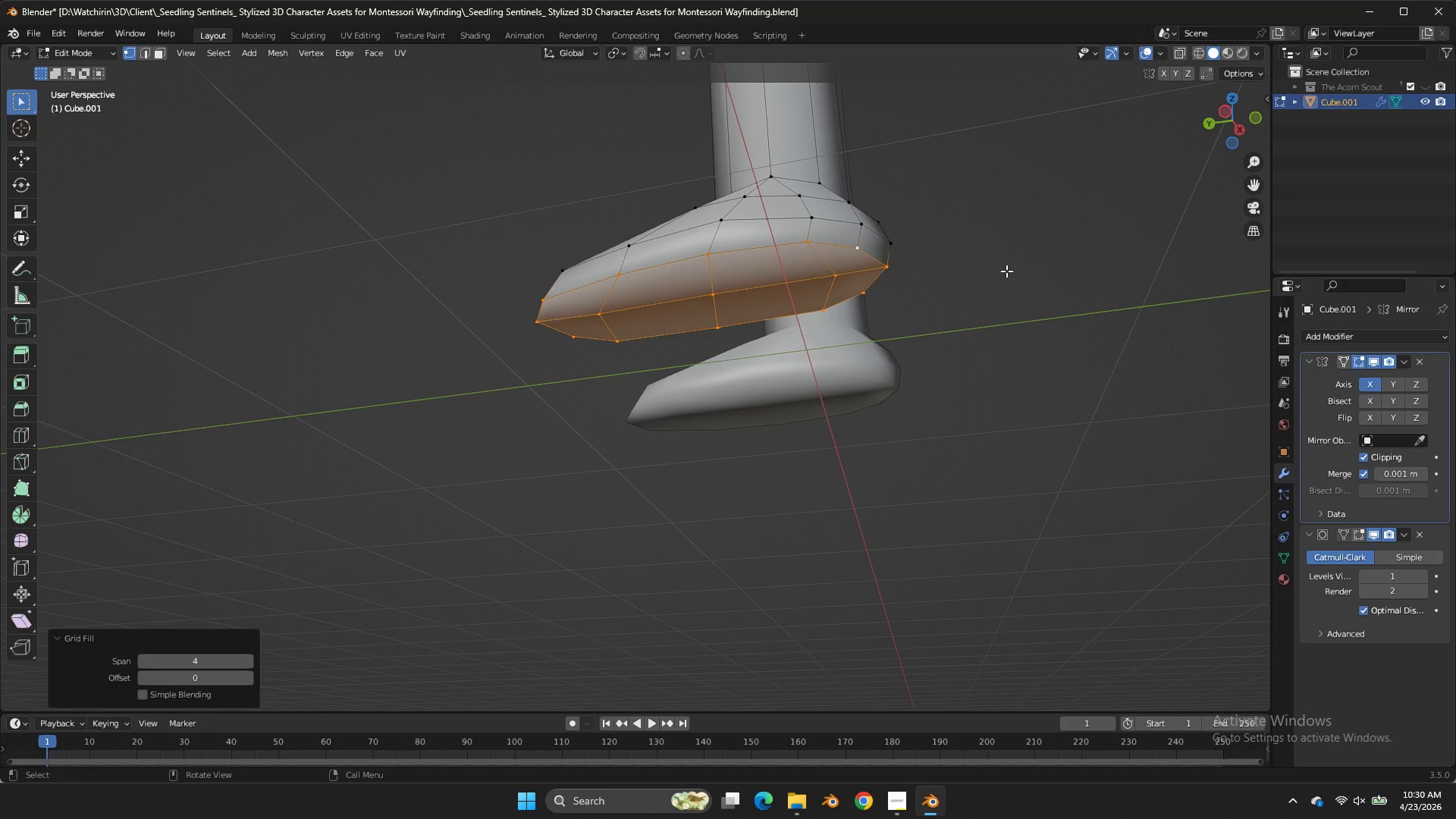 
double_click([1006, 271])
 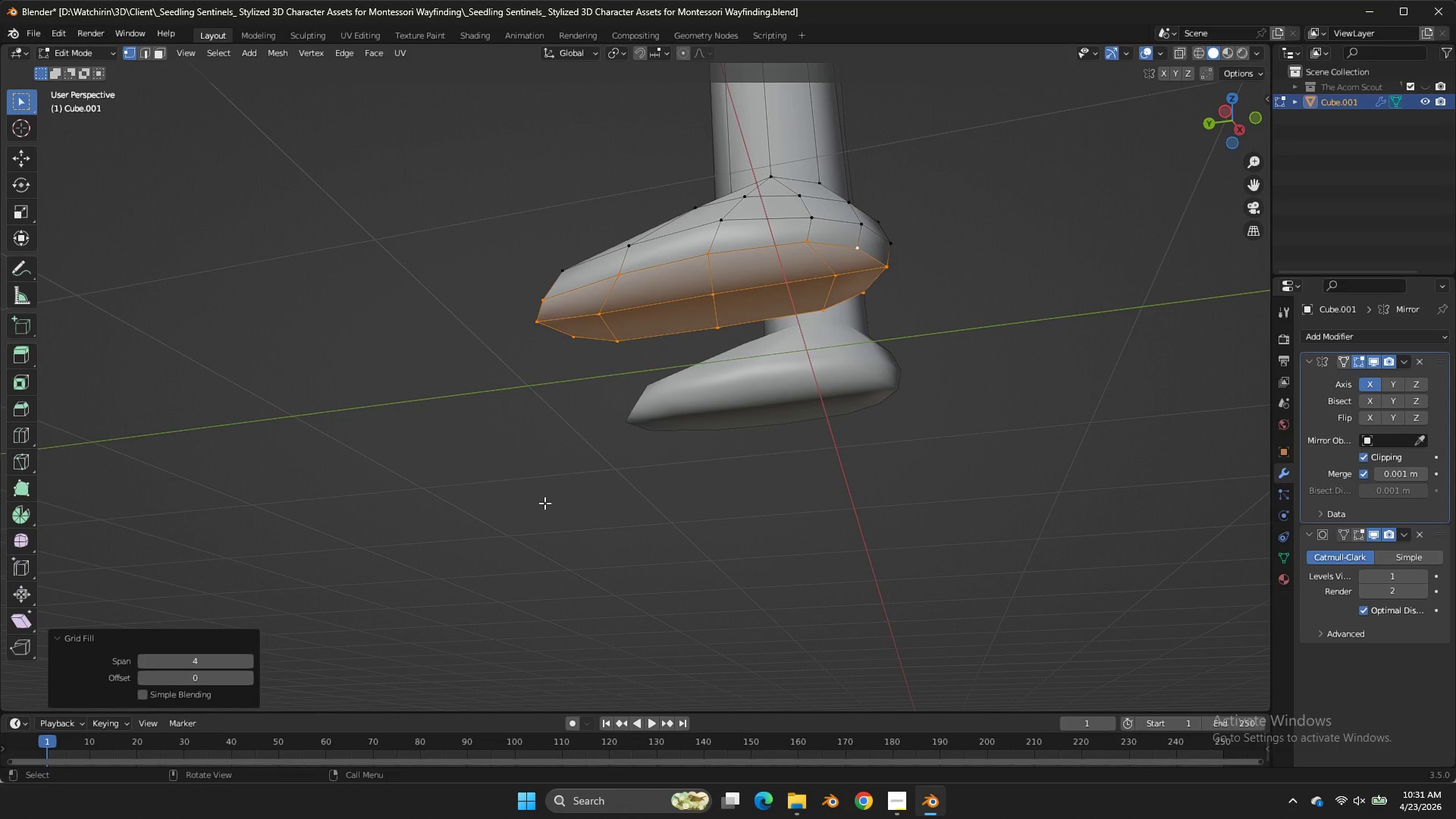 
key(Tab)
 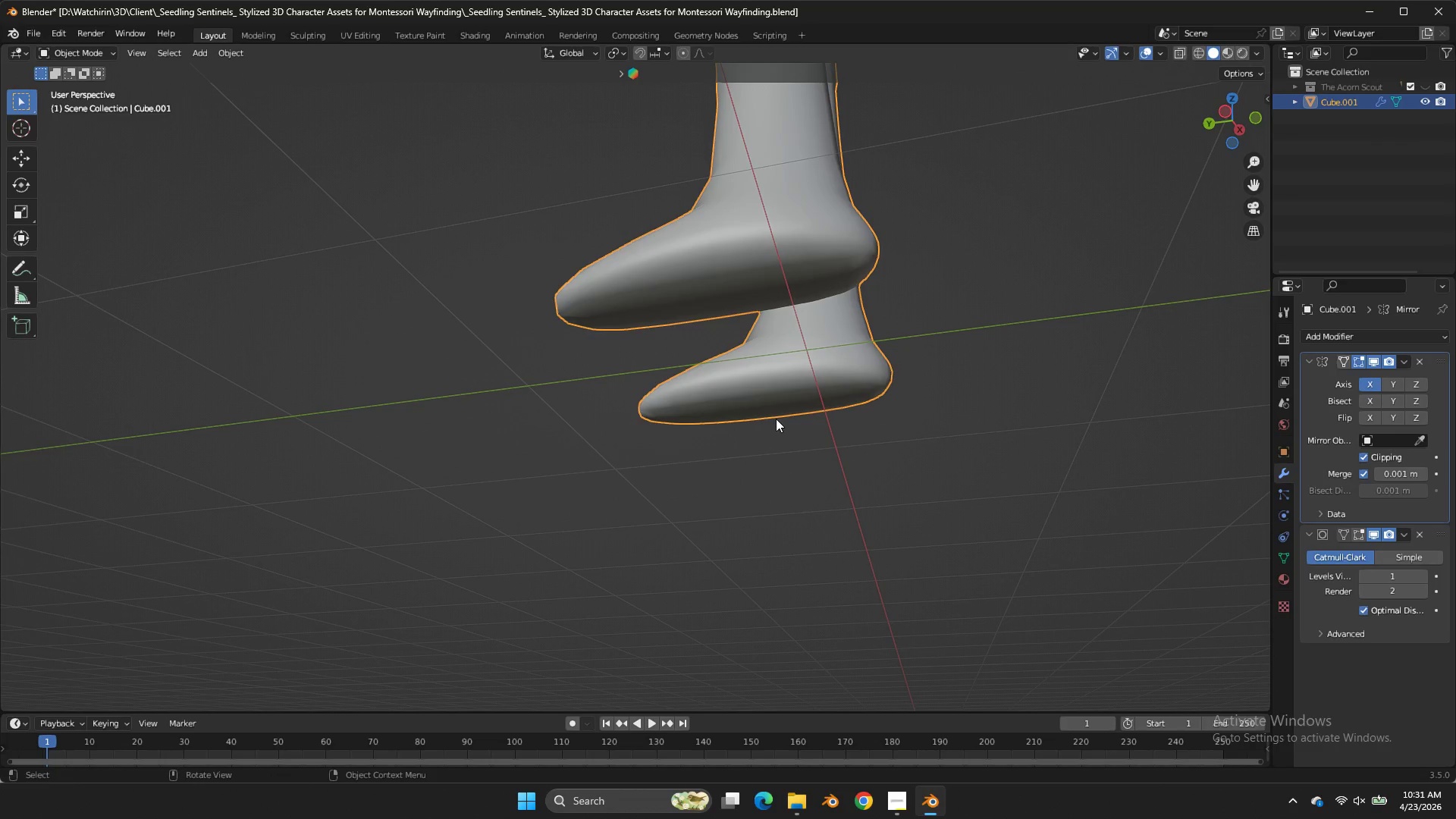 
key(Tab)
 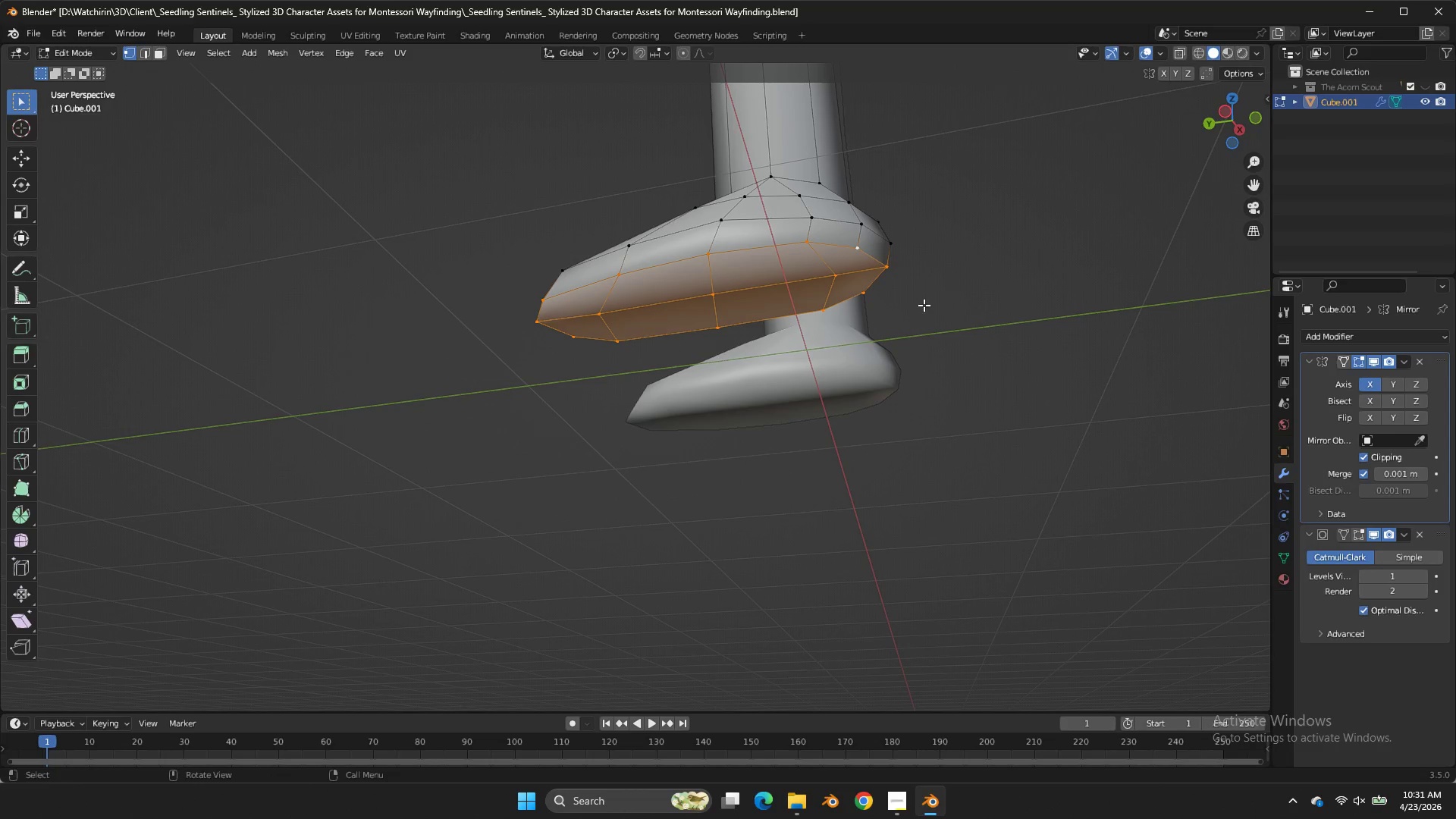 
key(Shift+E)
 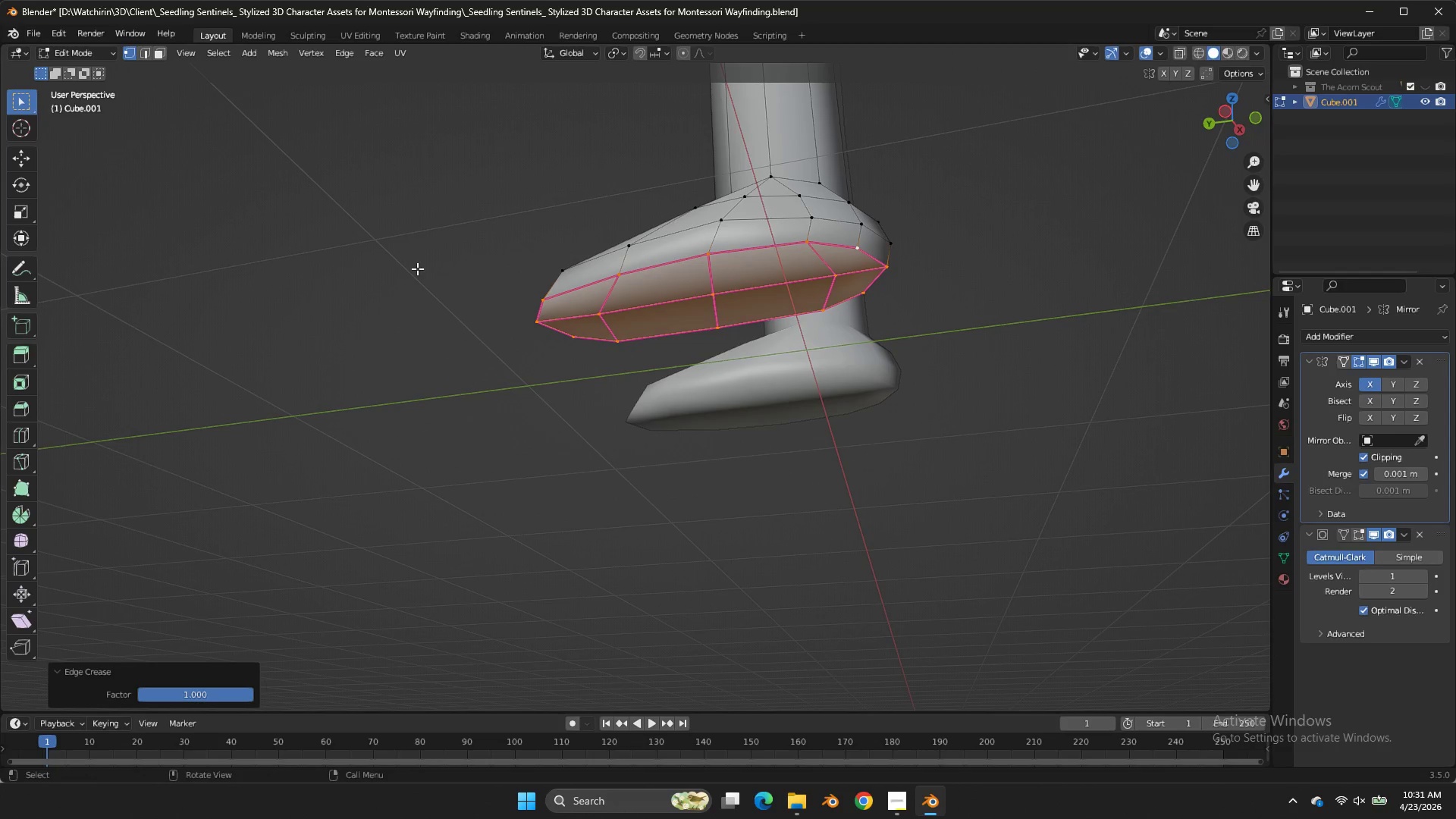 
key(Tab)
 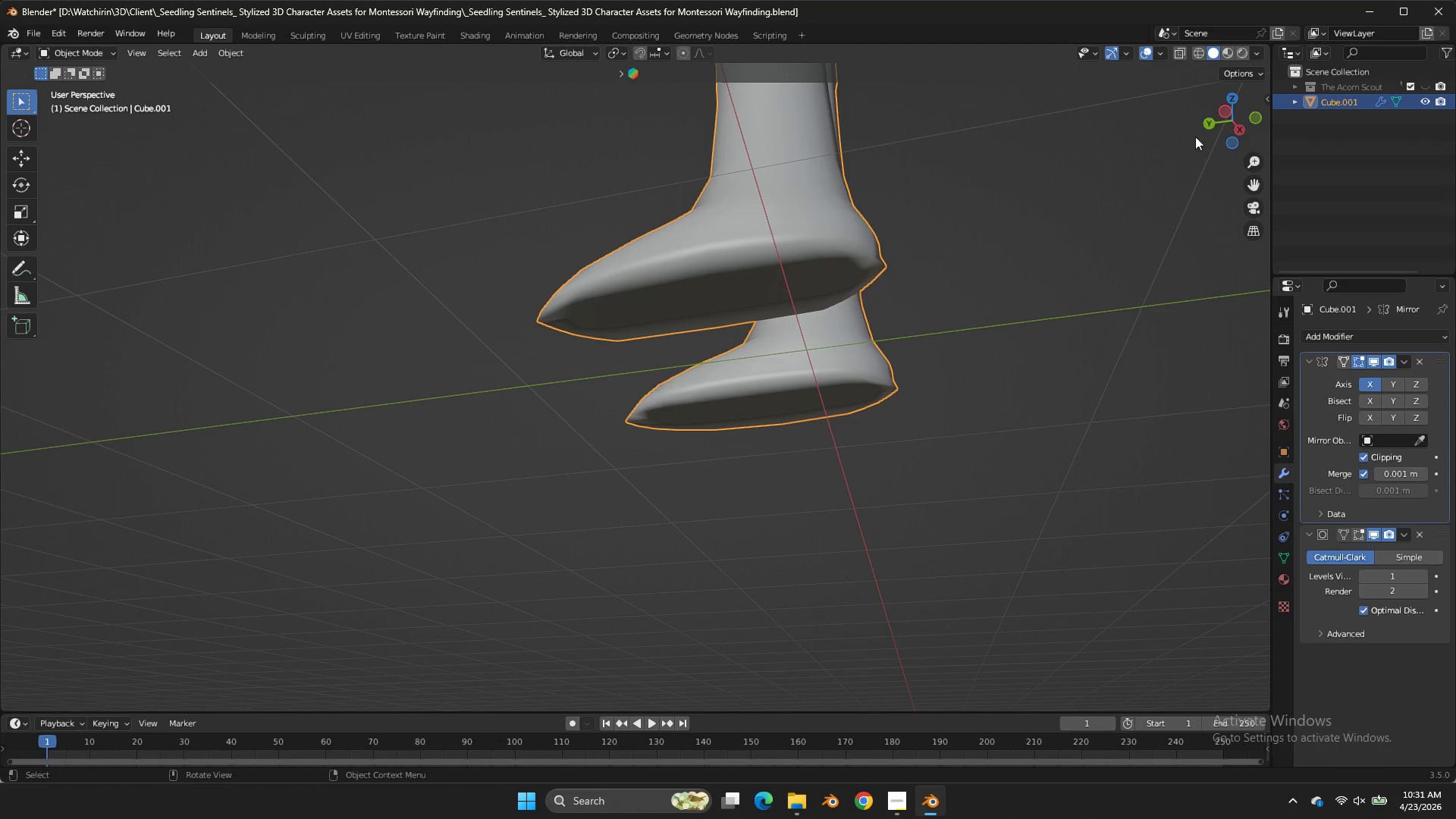 
left_click_drag(start_coordinate=[1229, 112], to_coordinate=[1241, 150])
 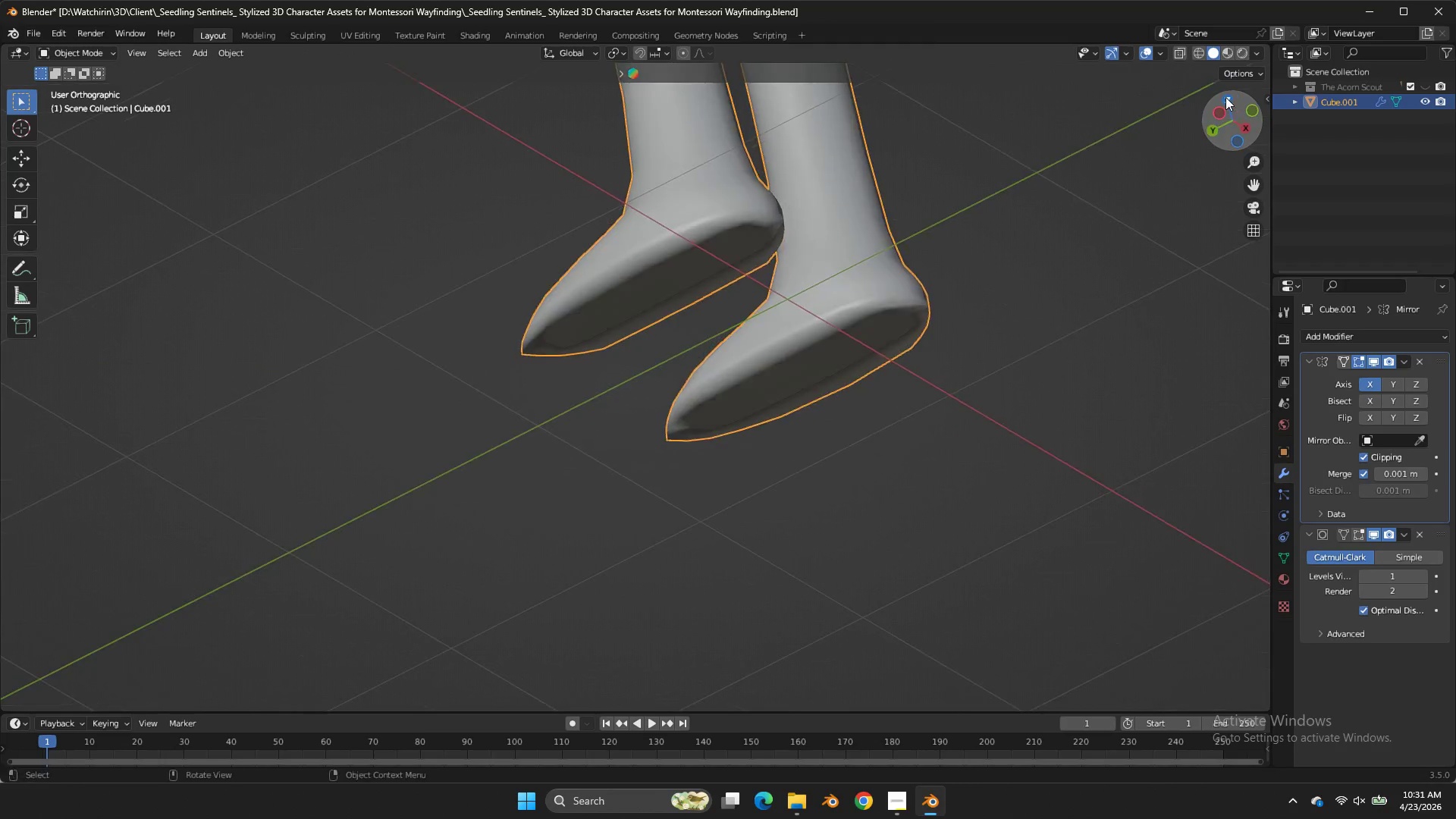 
left_click_drag(start_coordinate=[1228, 106], to_coordinate=[1225, 96])
 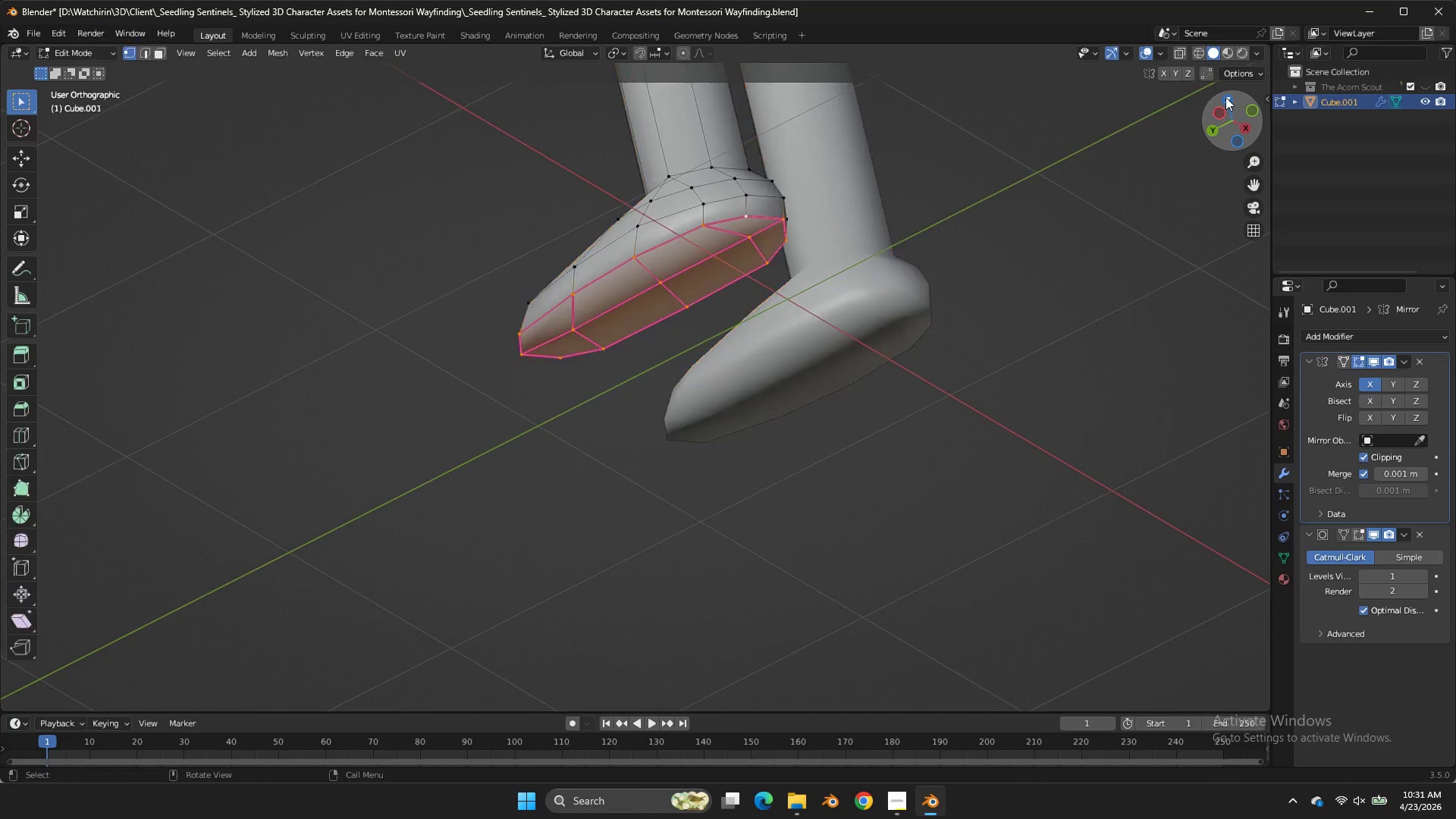 
key(Tab)
 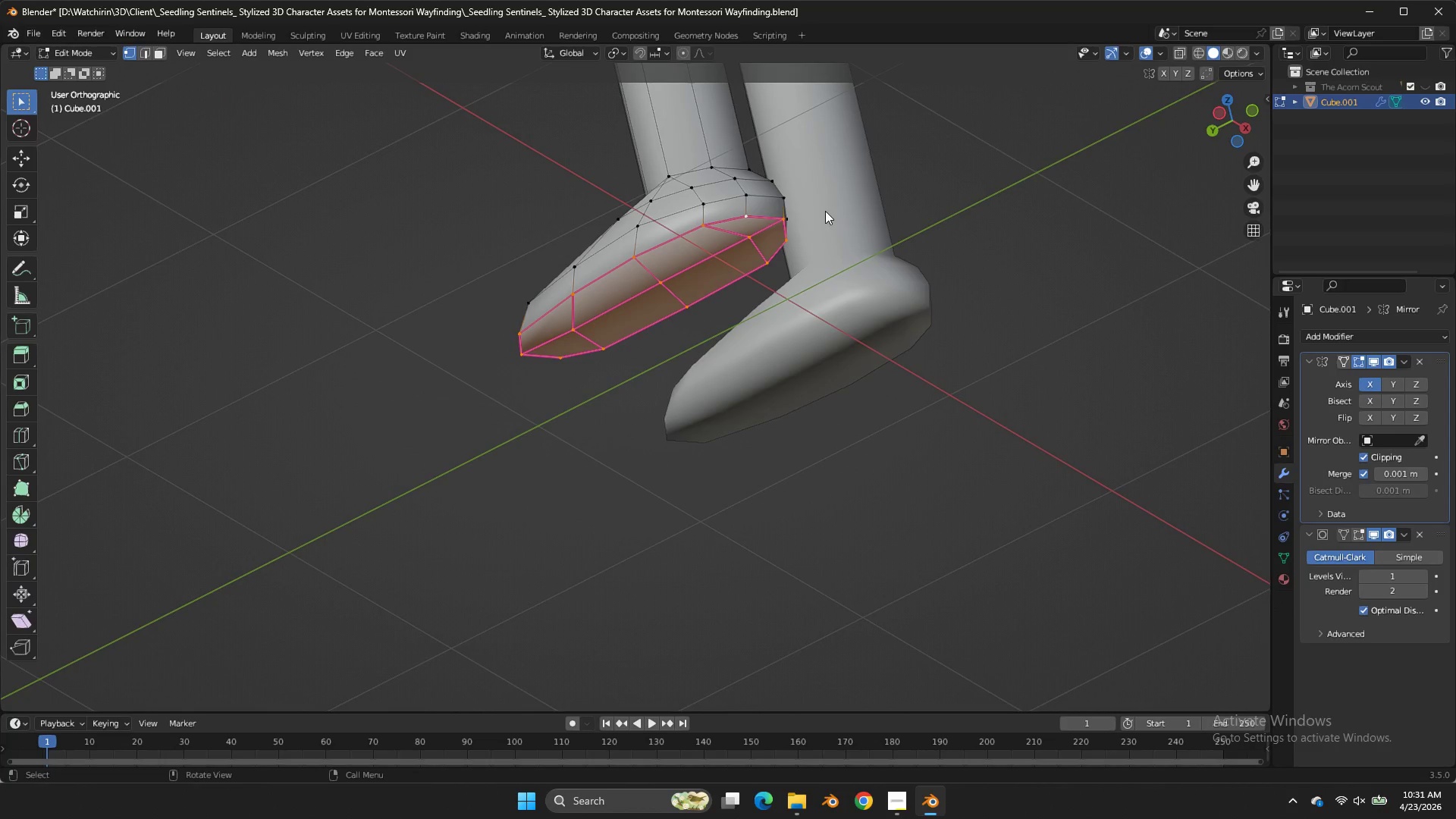 
hold_key(key=AltLeft, duration=0.72)
double_click([726, 253])
 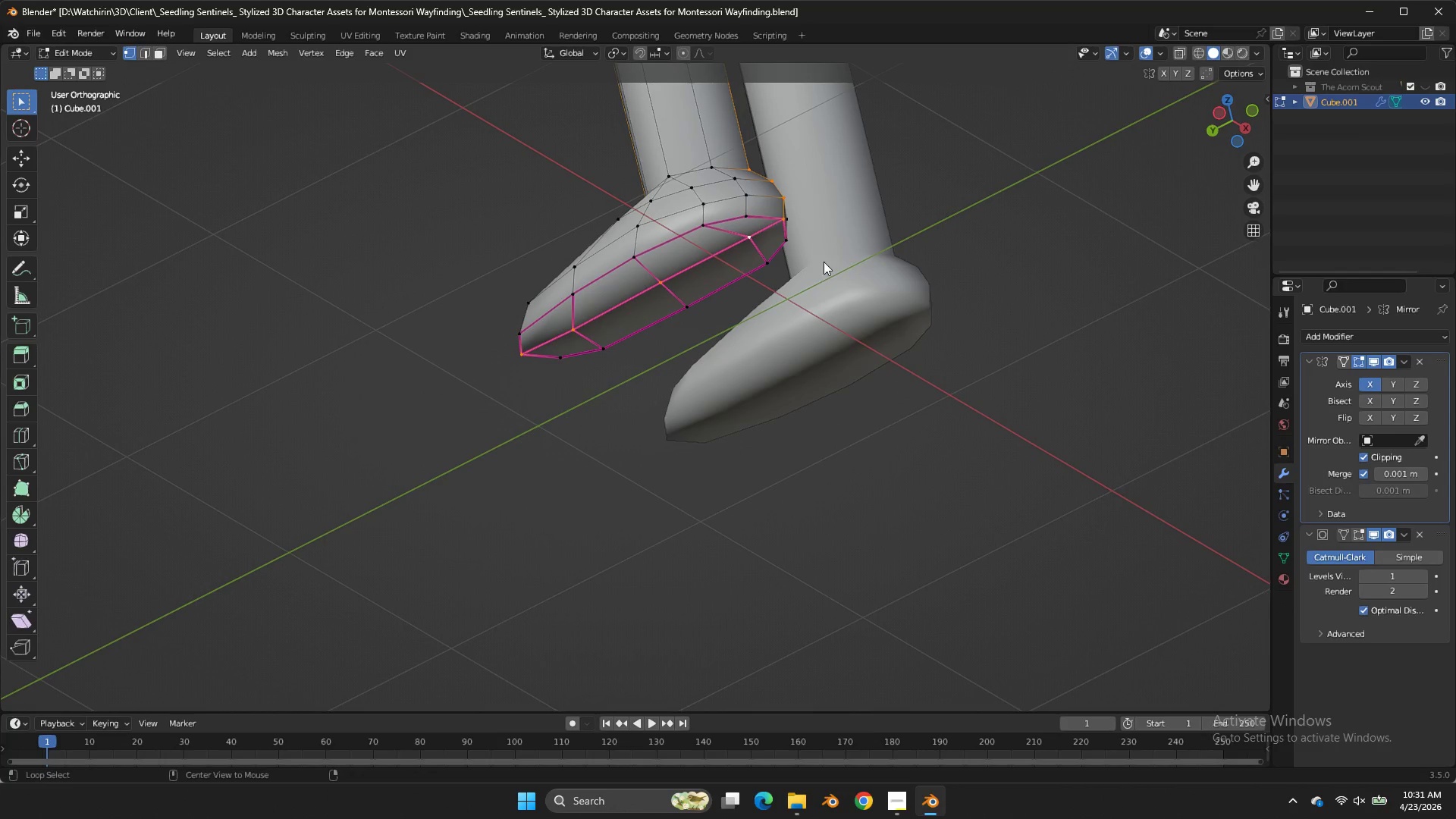 
key(Alt+AltLeft)
 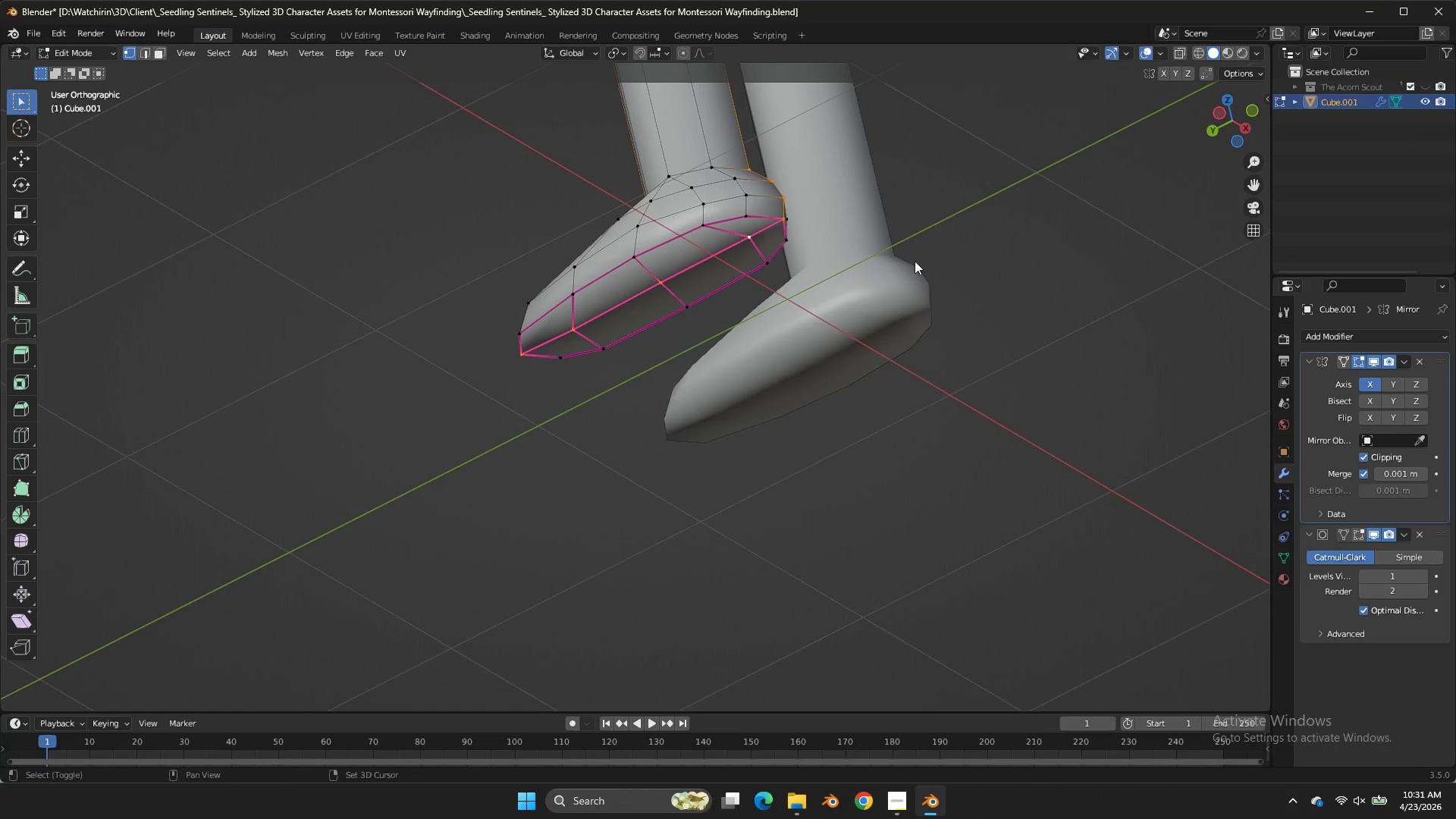 
key(Shift+E)
 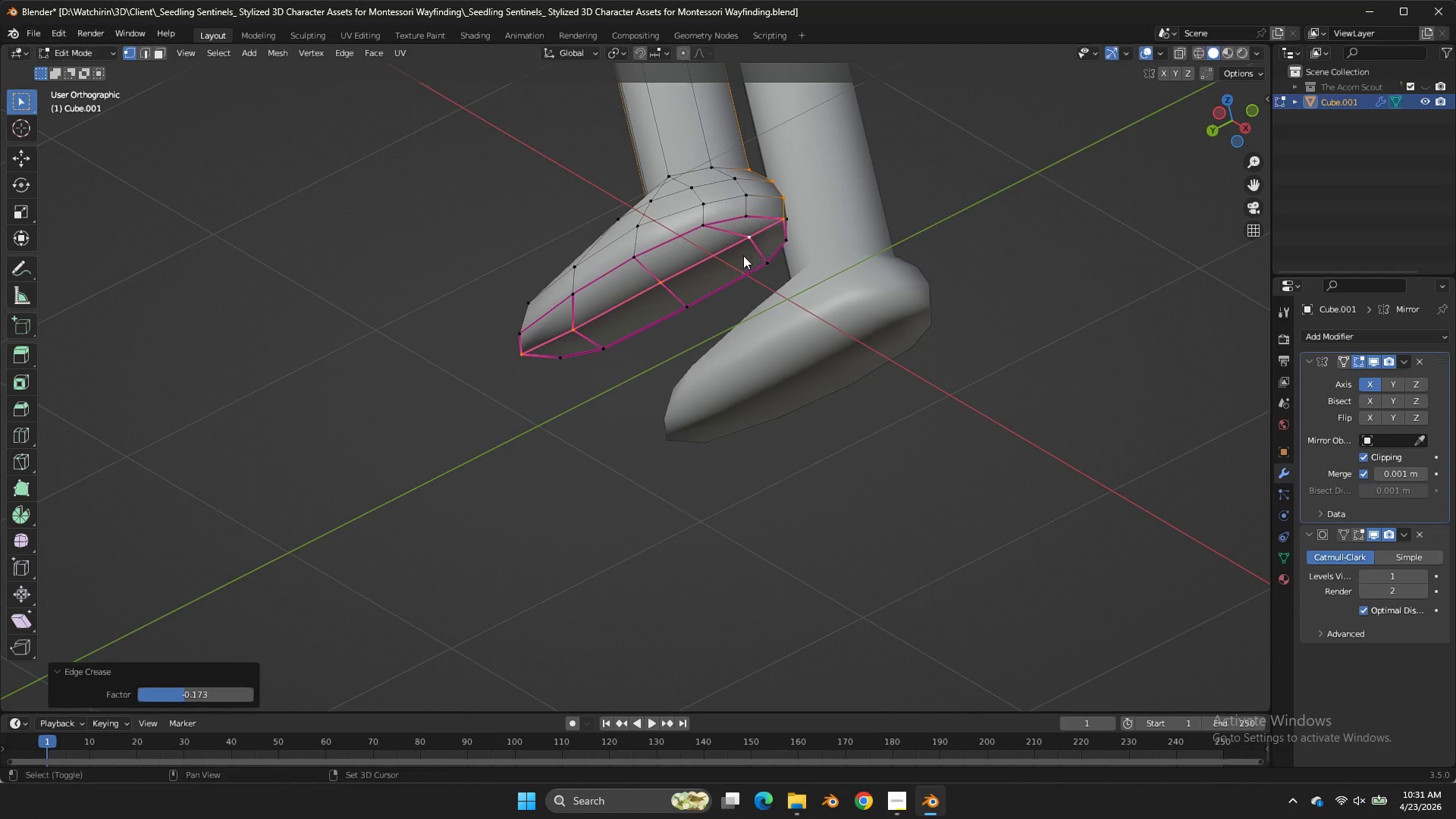 
double_click([743, 256])
 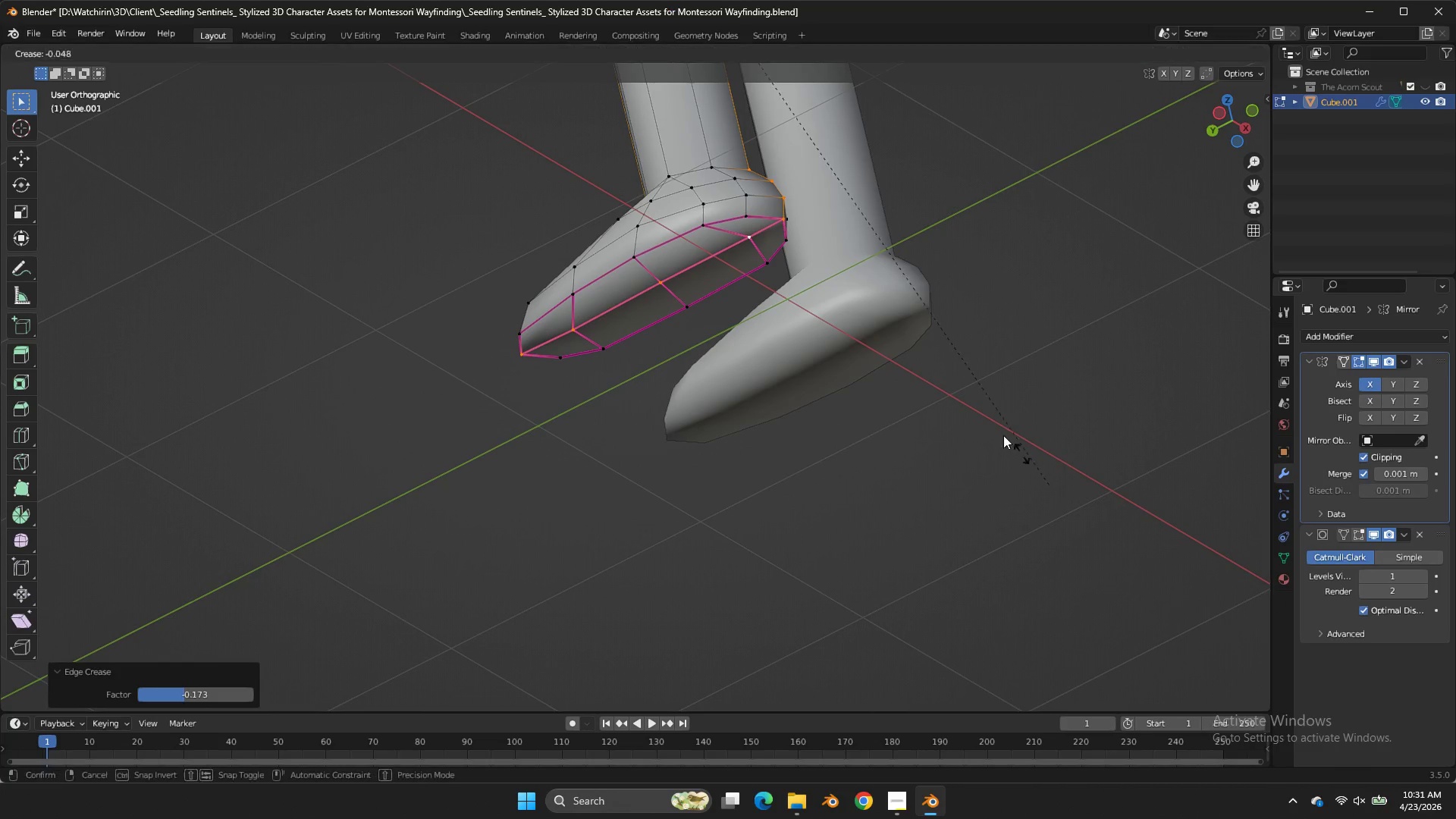 
left_click([743, 256])
 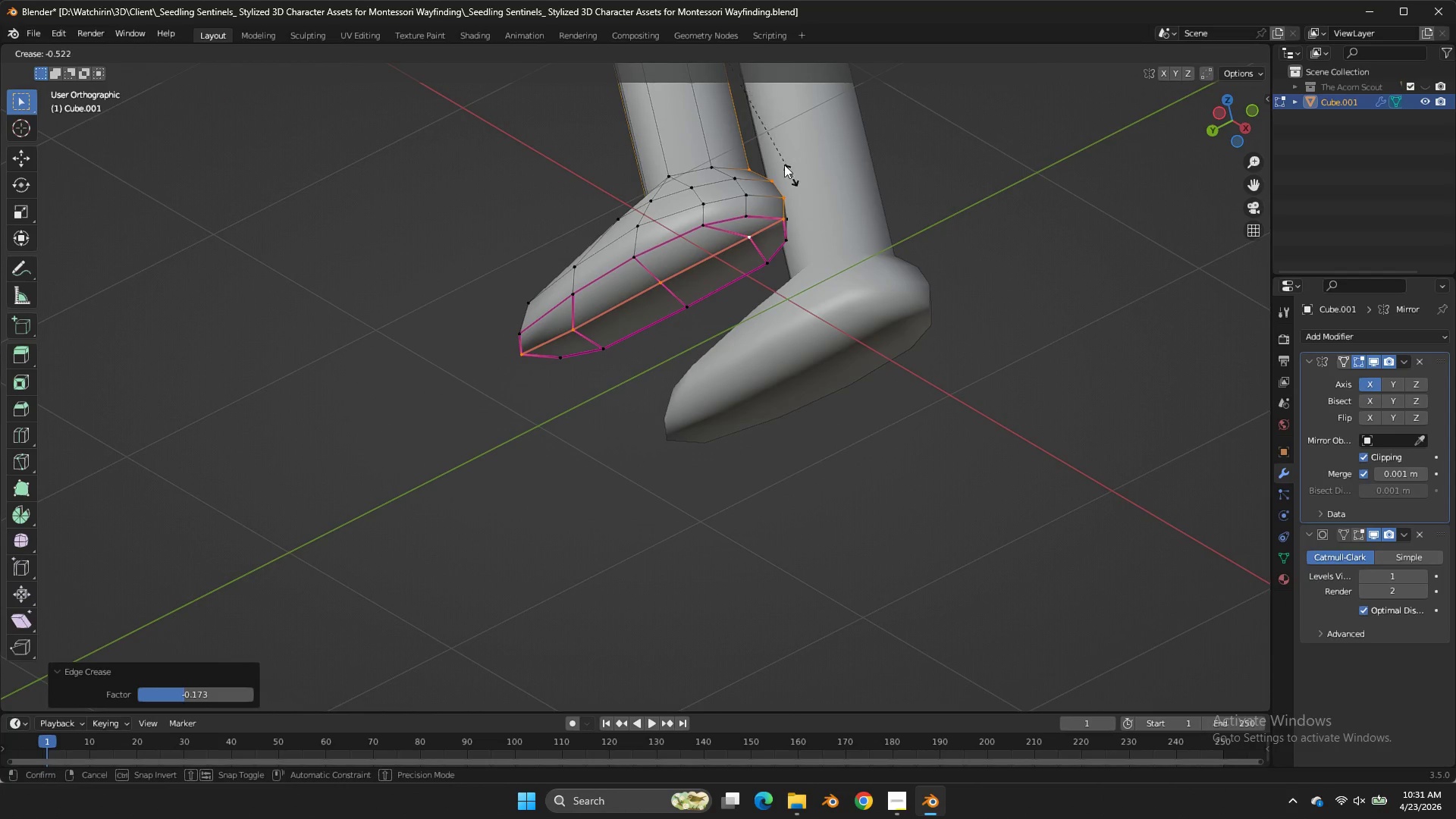 
key(Shift+E)
 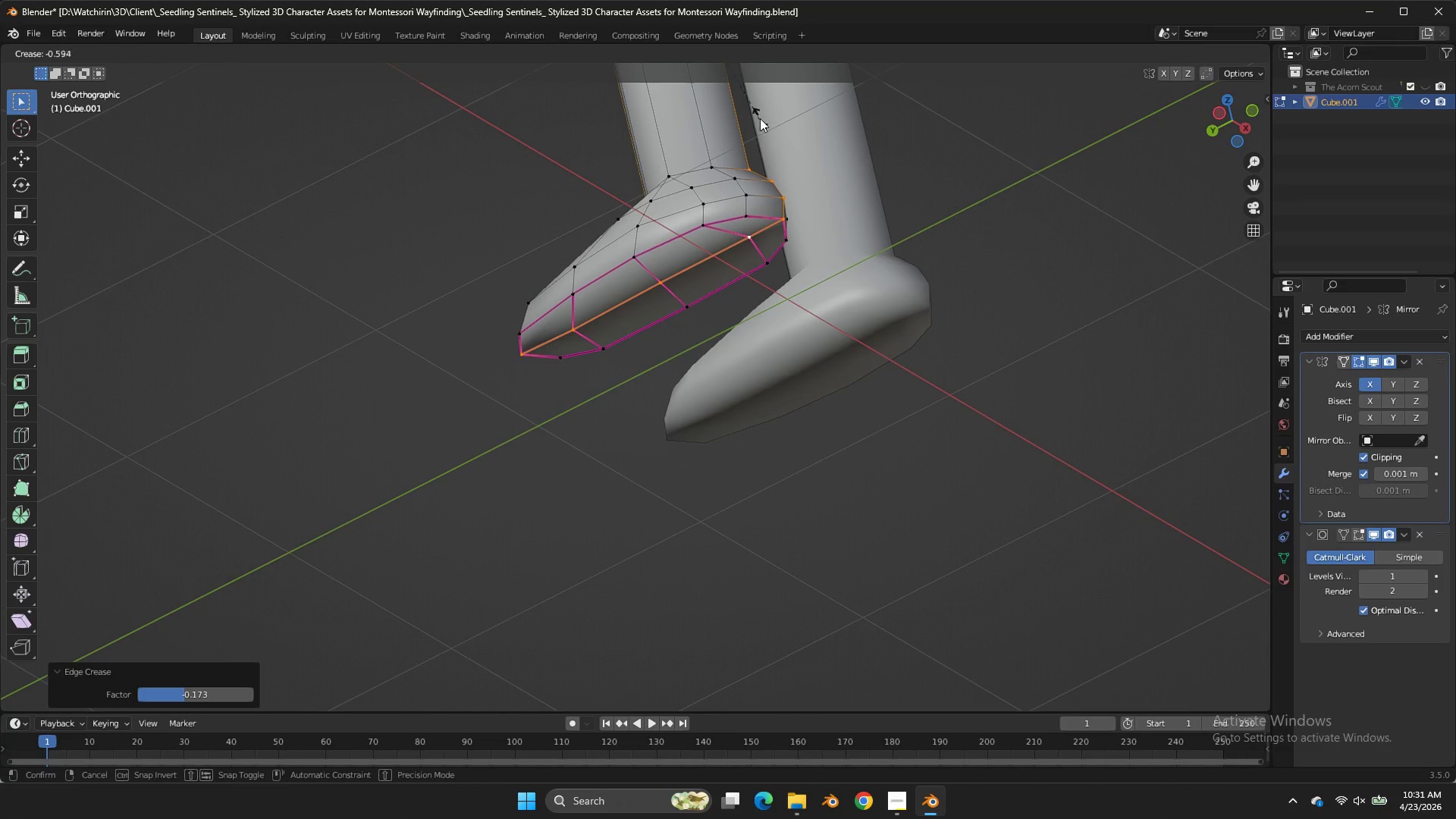 
left_click([760, 118])
 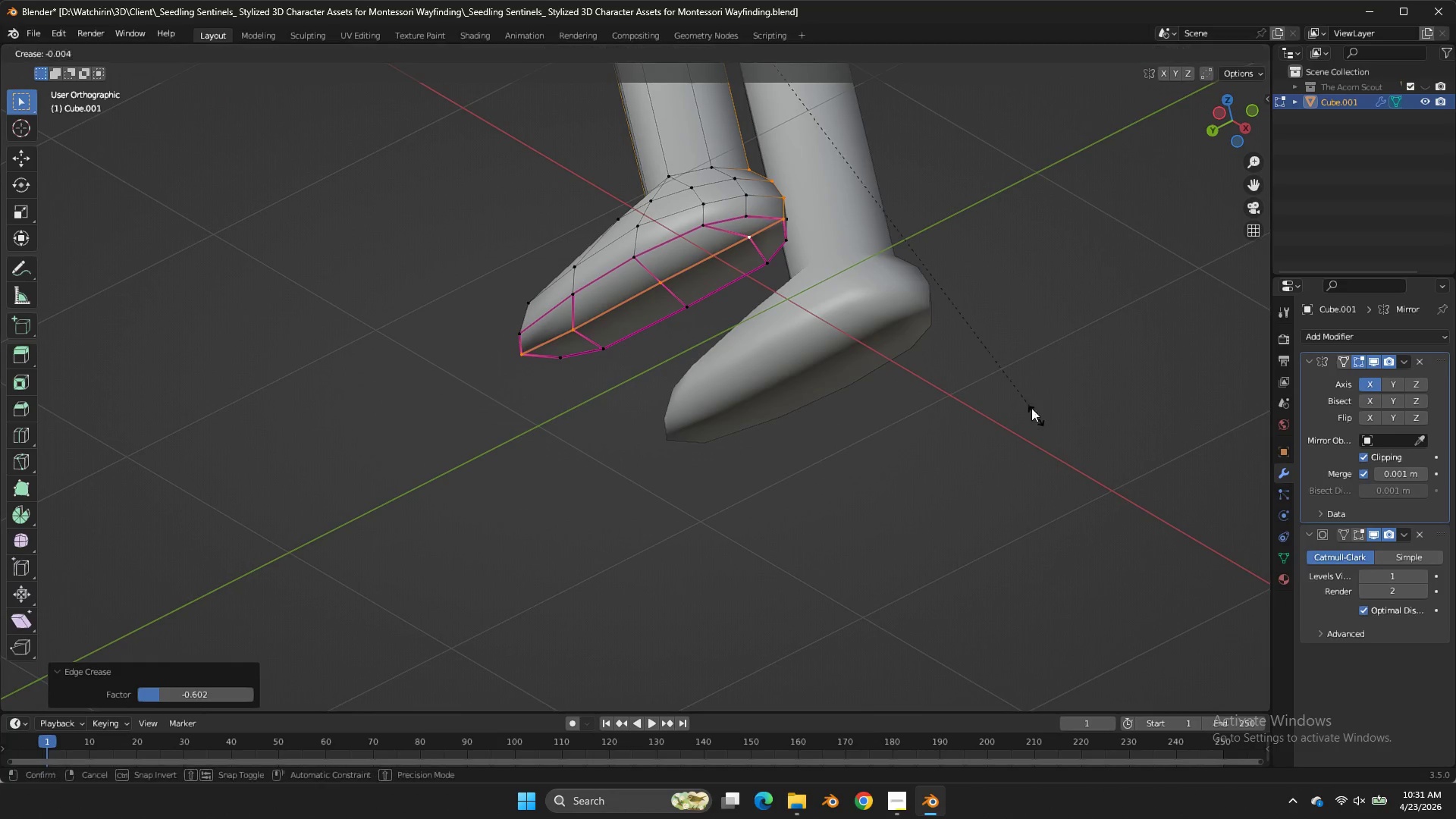 
key(Shift+E)
 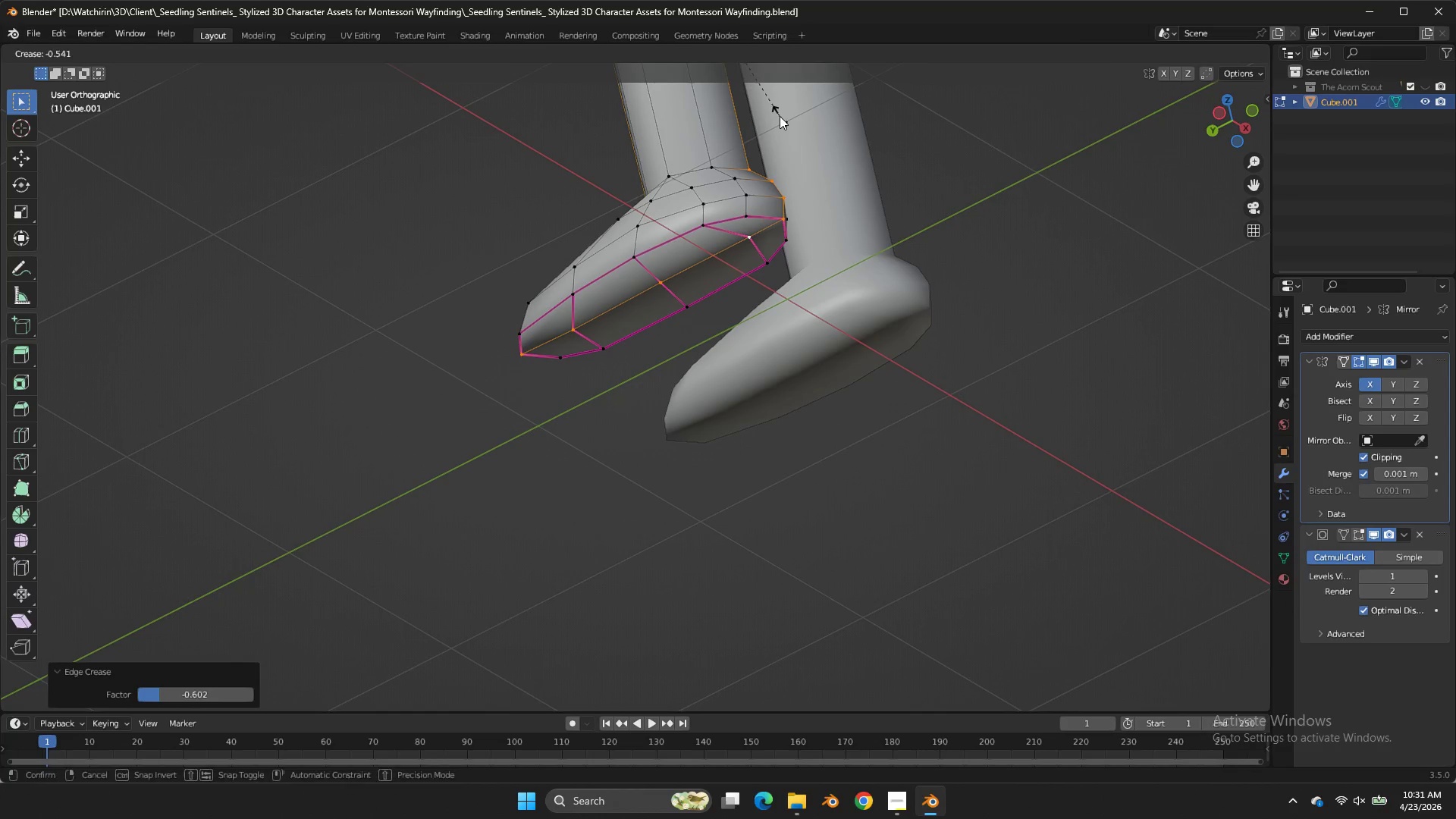 
left_click([780, 116])
 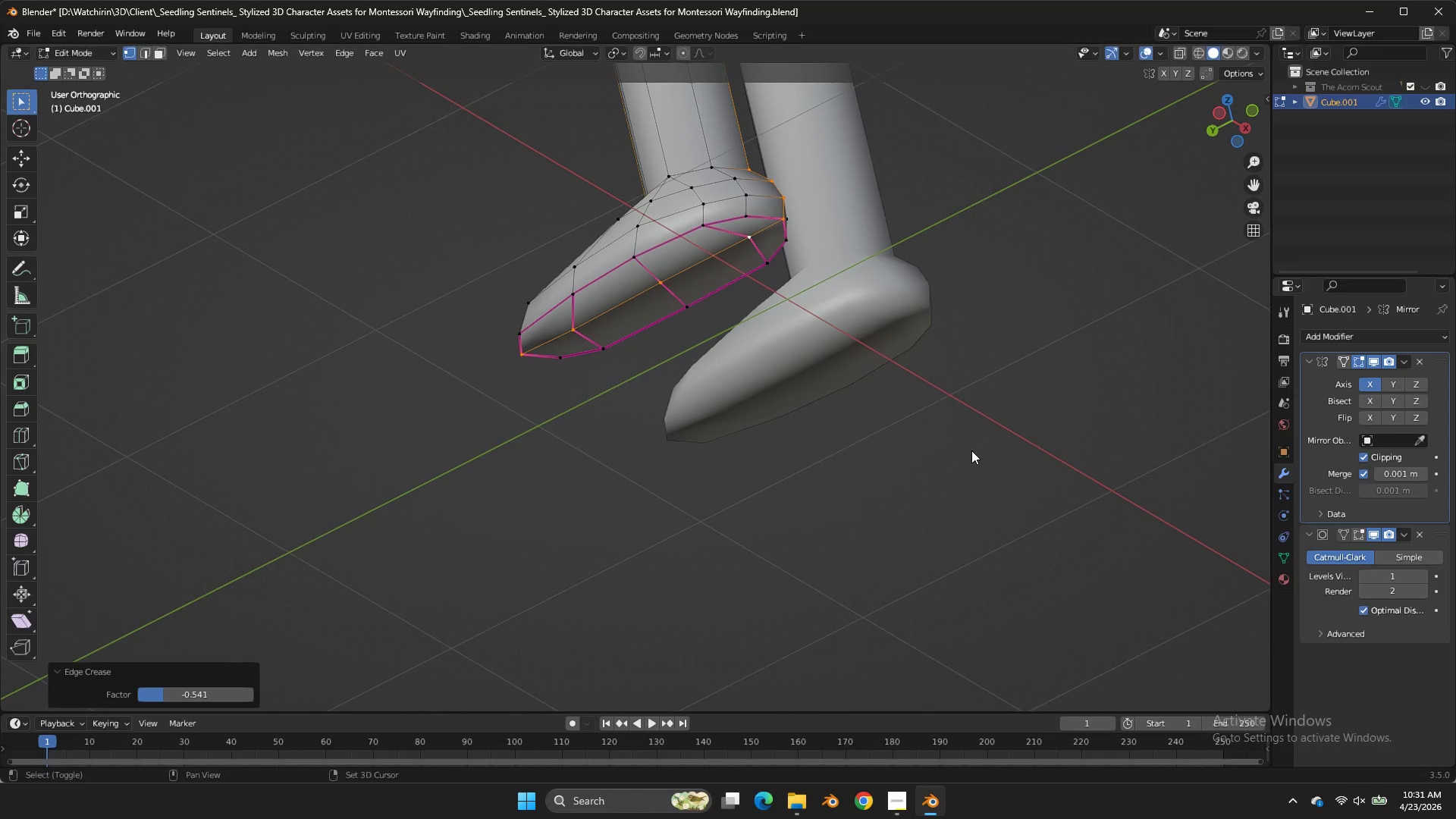 
key(Shift+E)
 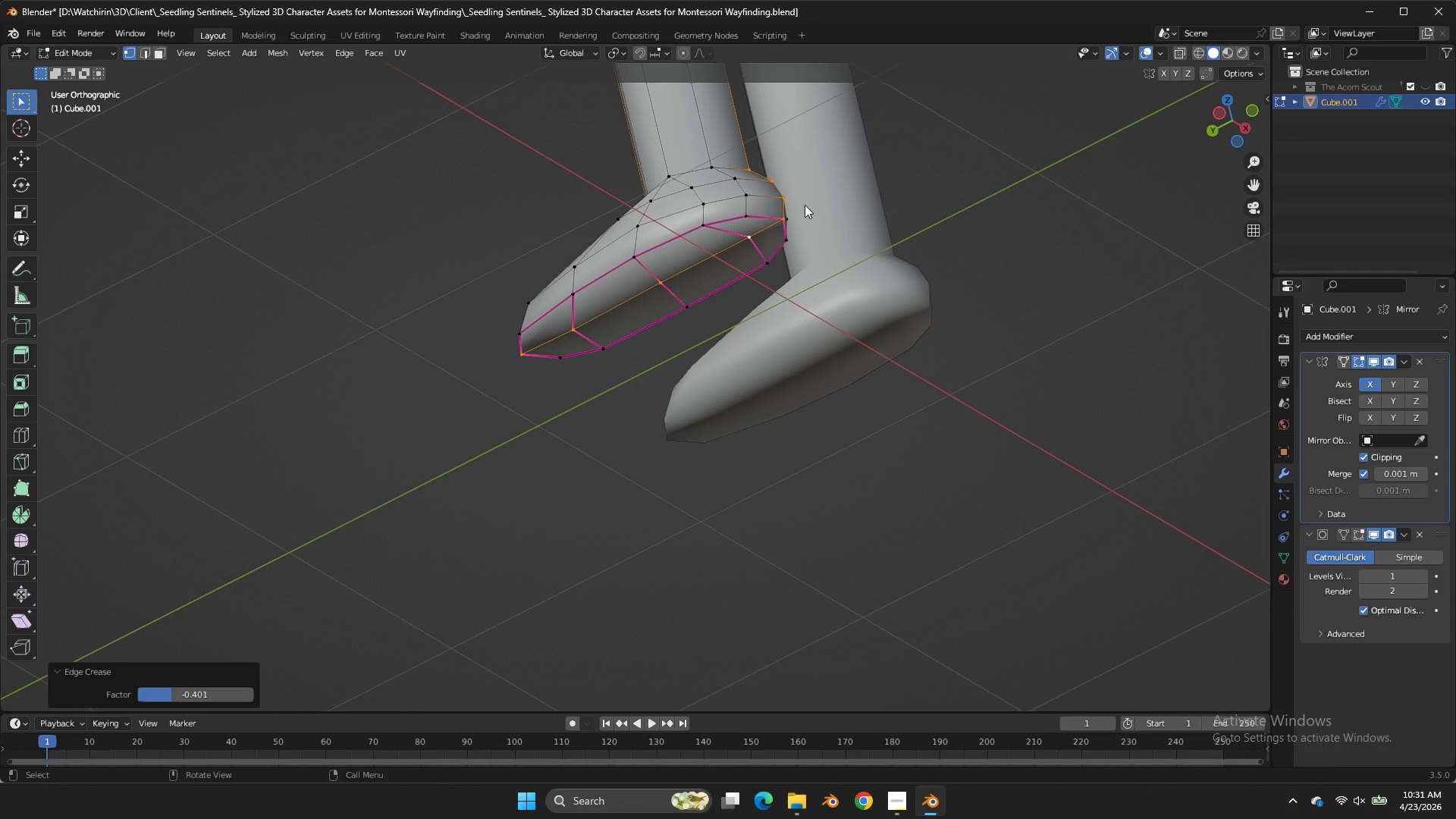 
double_click([805, 206])
 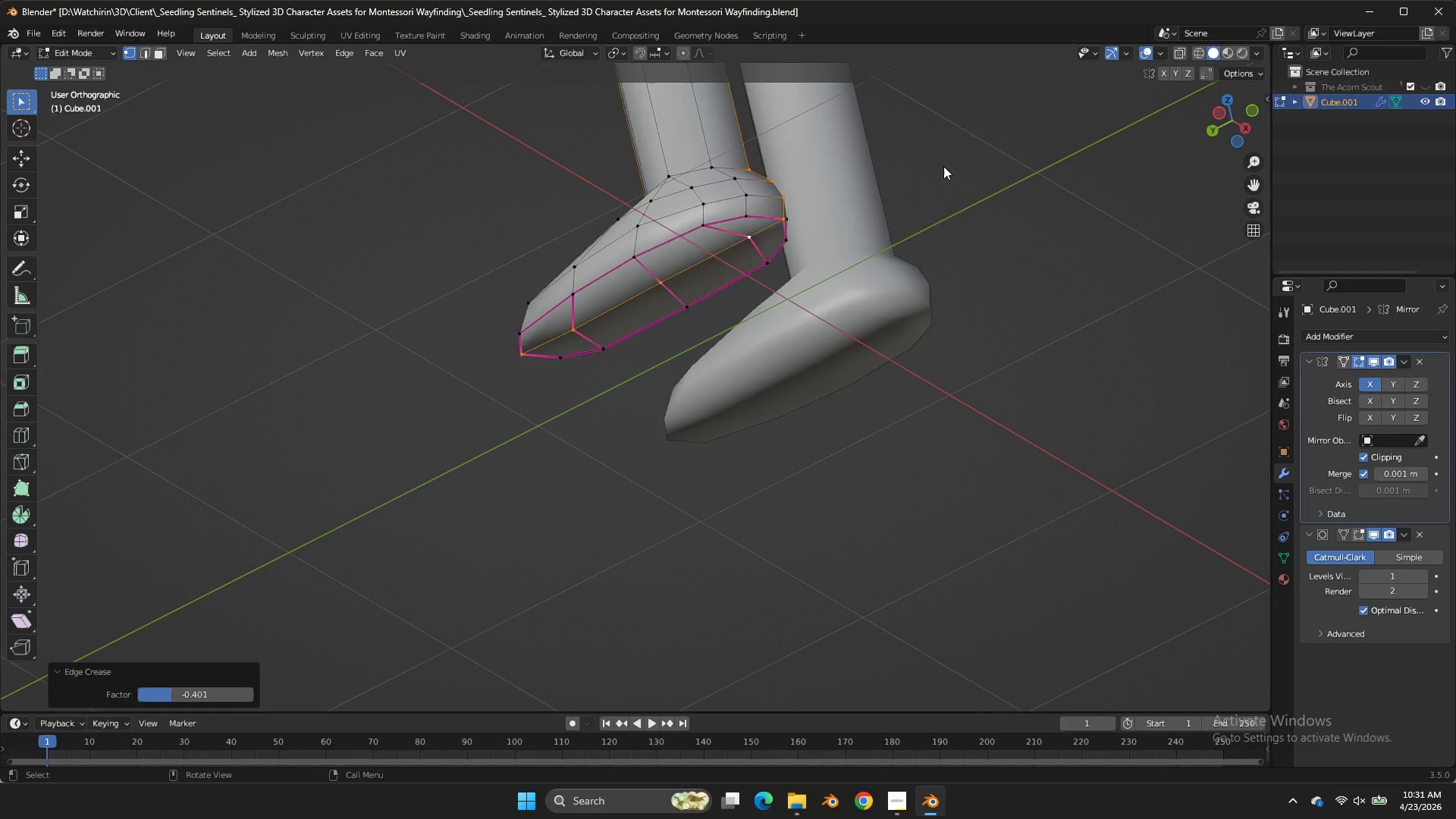 
key(Tab)
 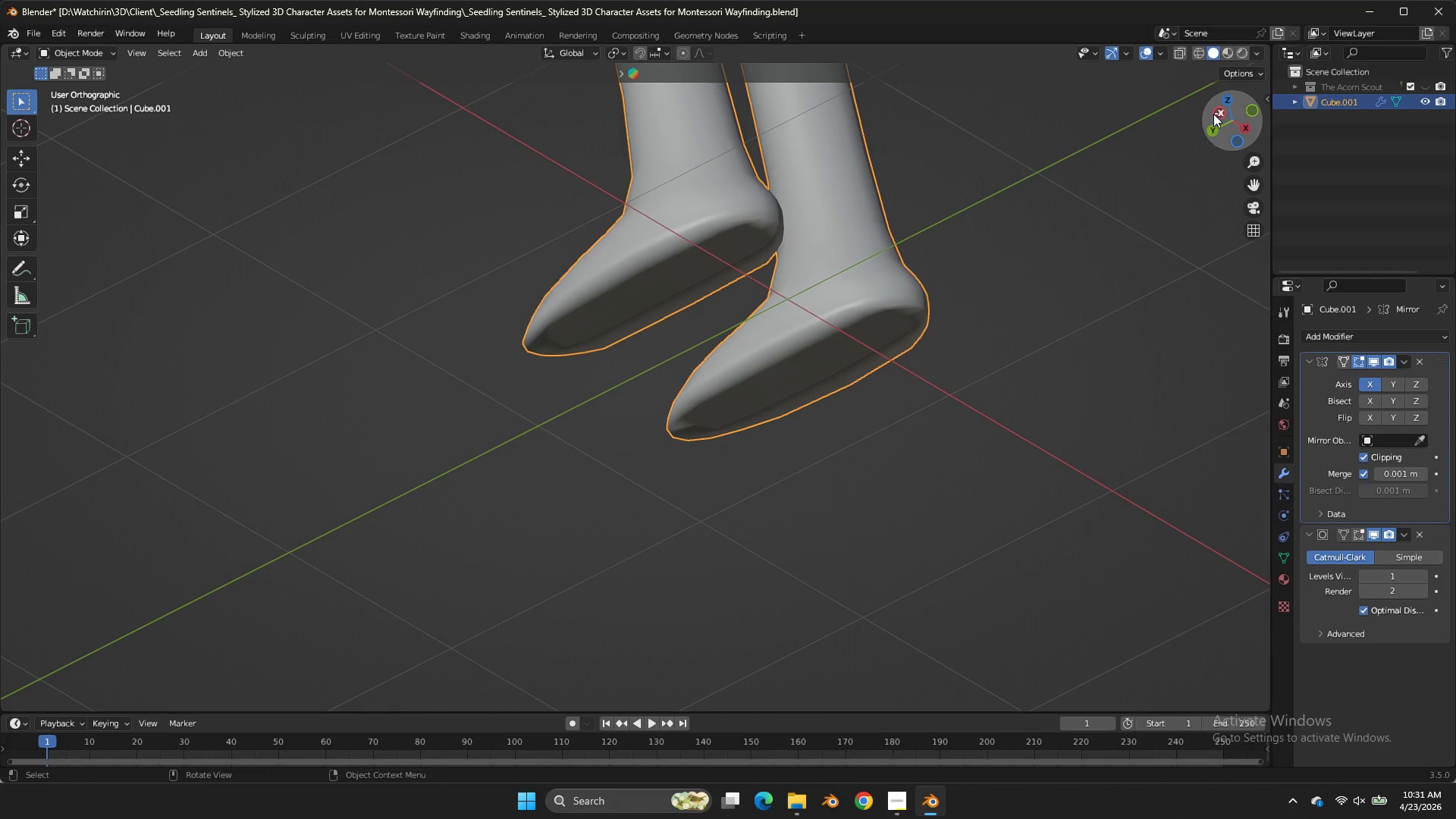 
left_click([1214, 112])
 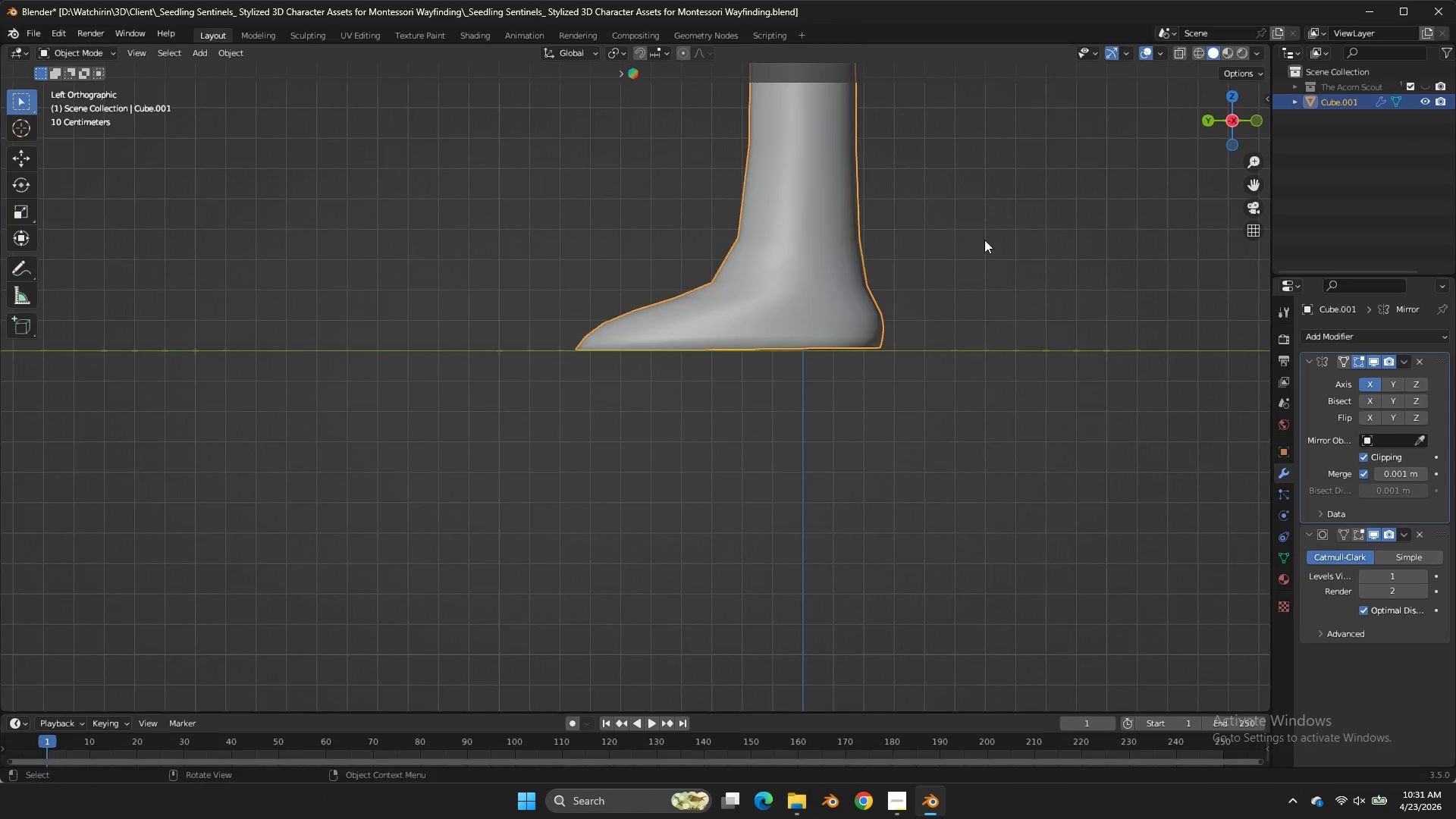 
key(Tab)
 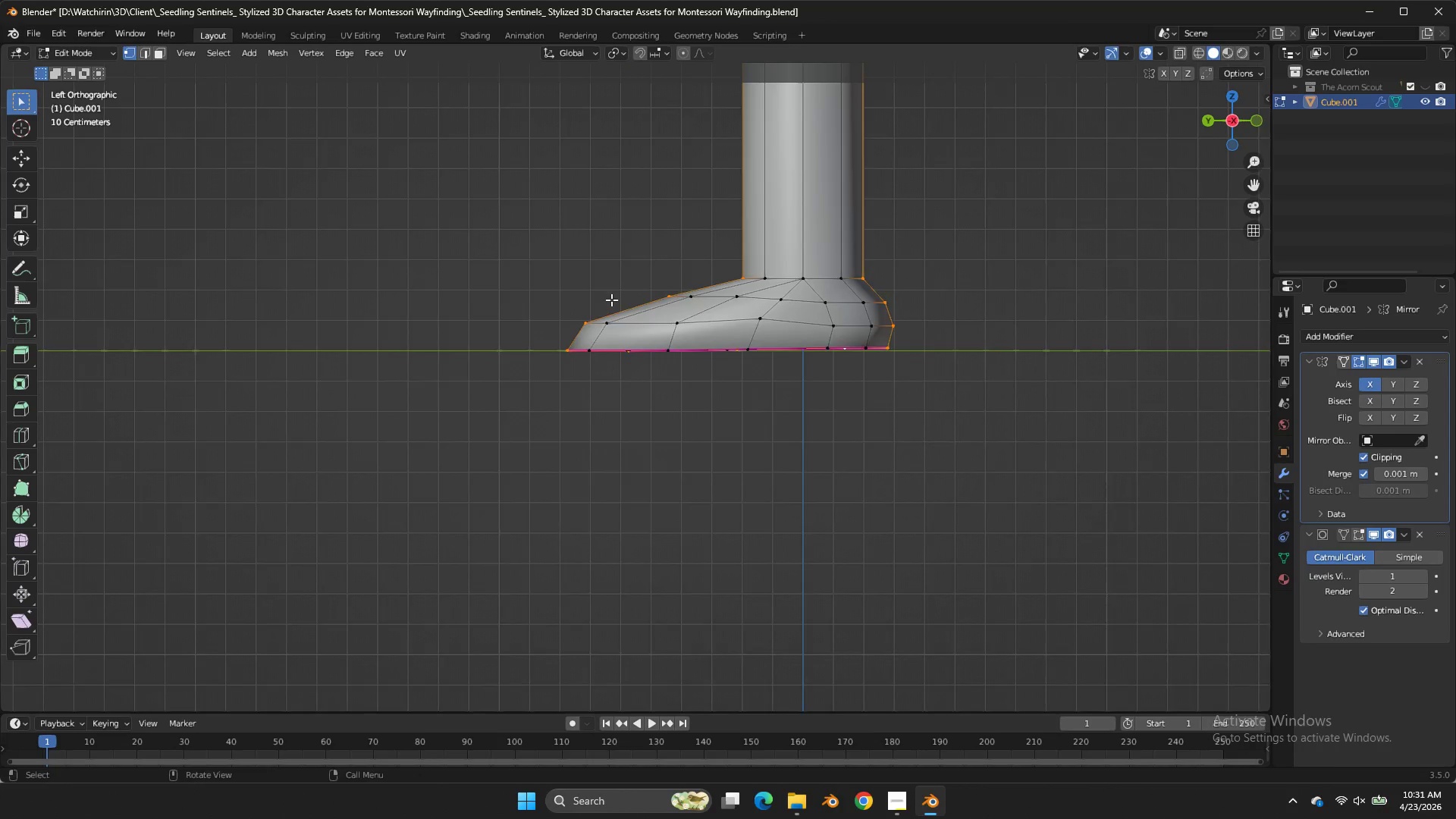 
key(Z)
 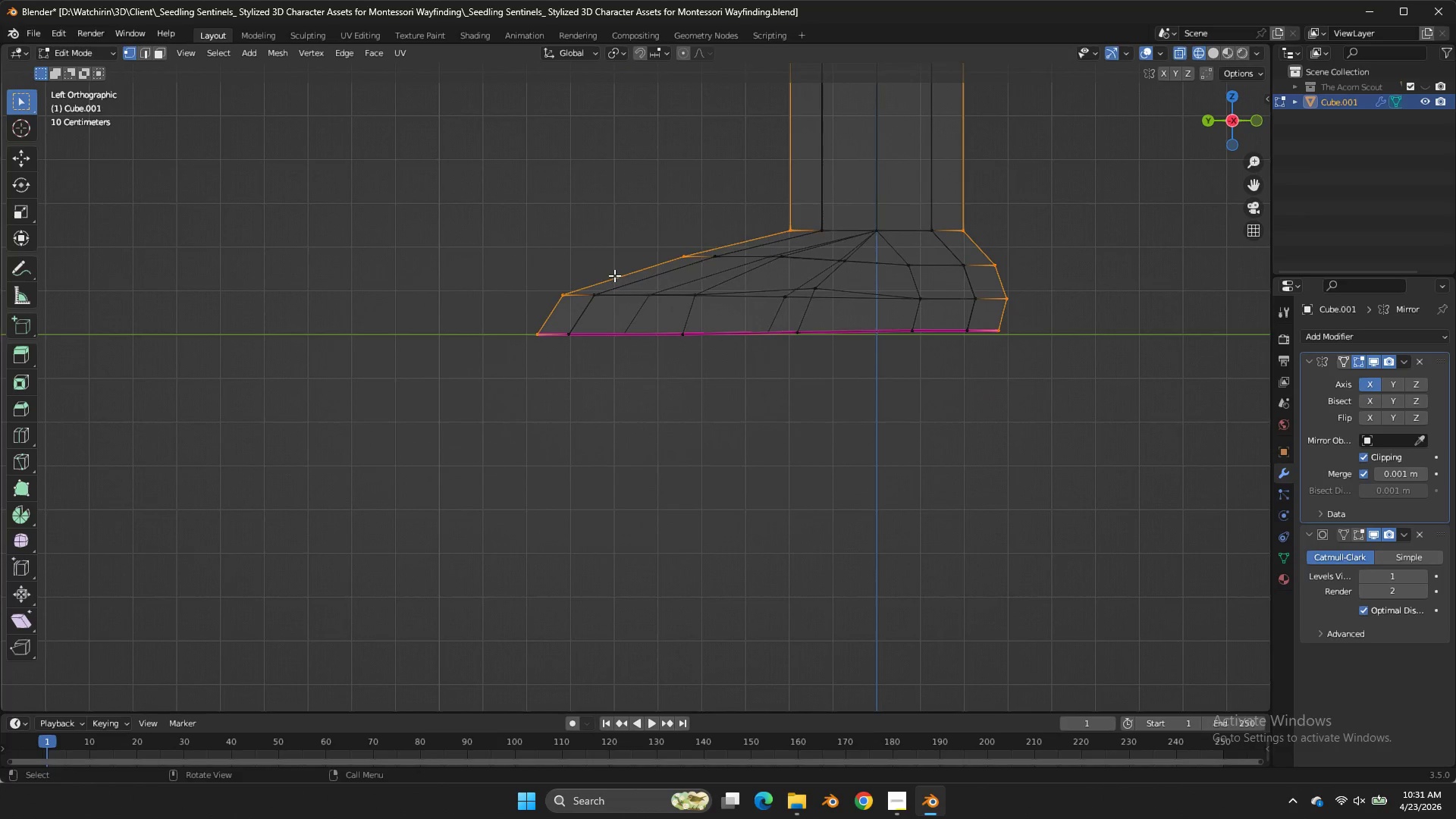 
scroll: coordinate [611, 300], scroll_direction: up, amount: 2.0
 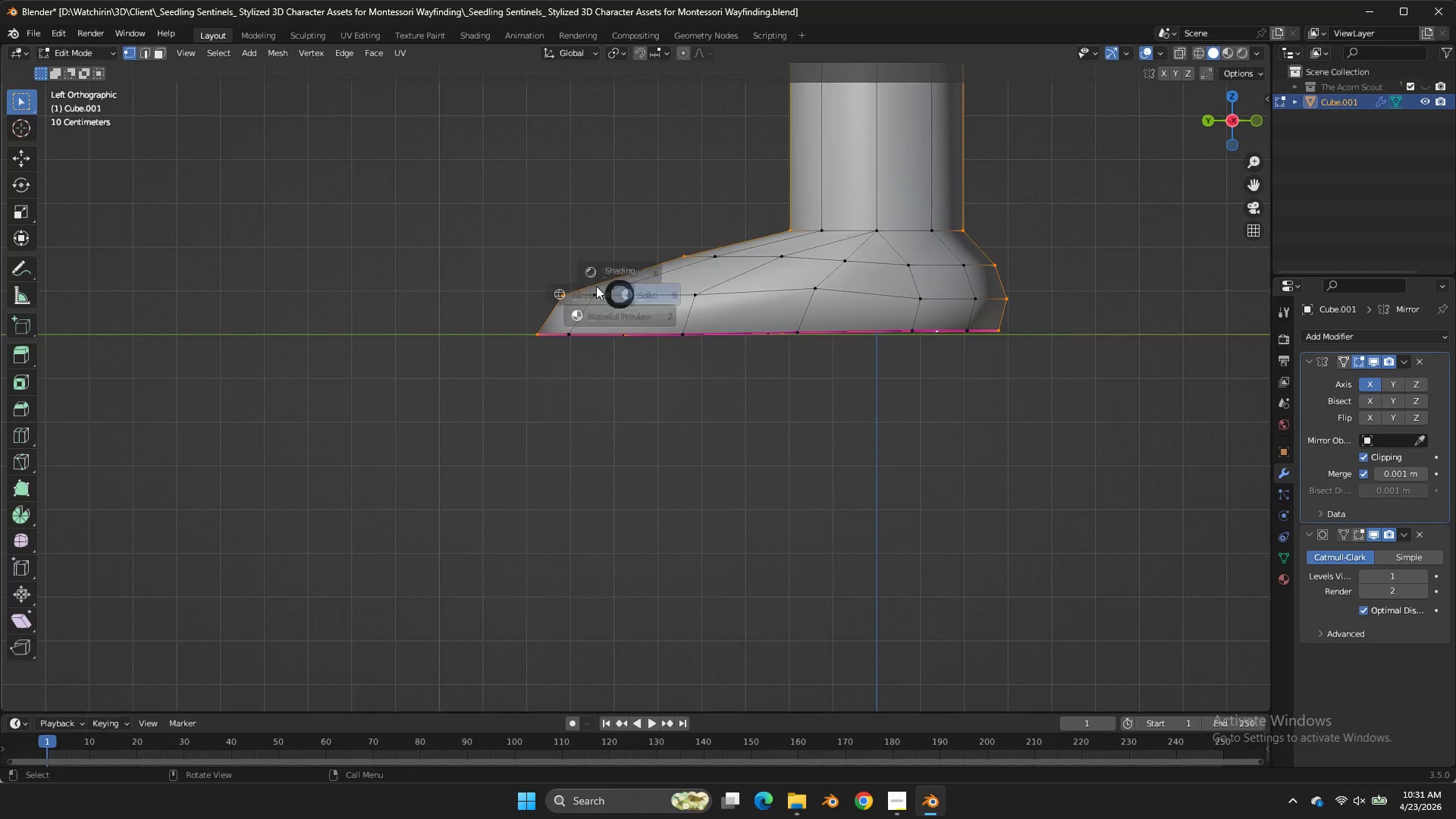 
left_click_drag(start_coordinate=[615, 275], to_coordinate=[534, 306])
 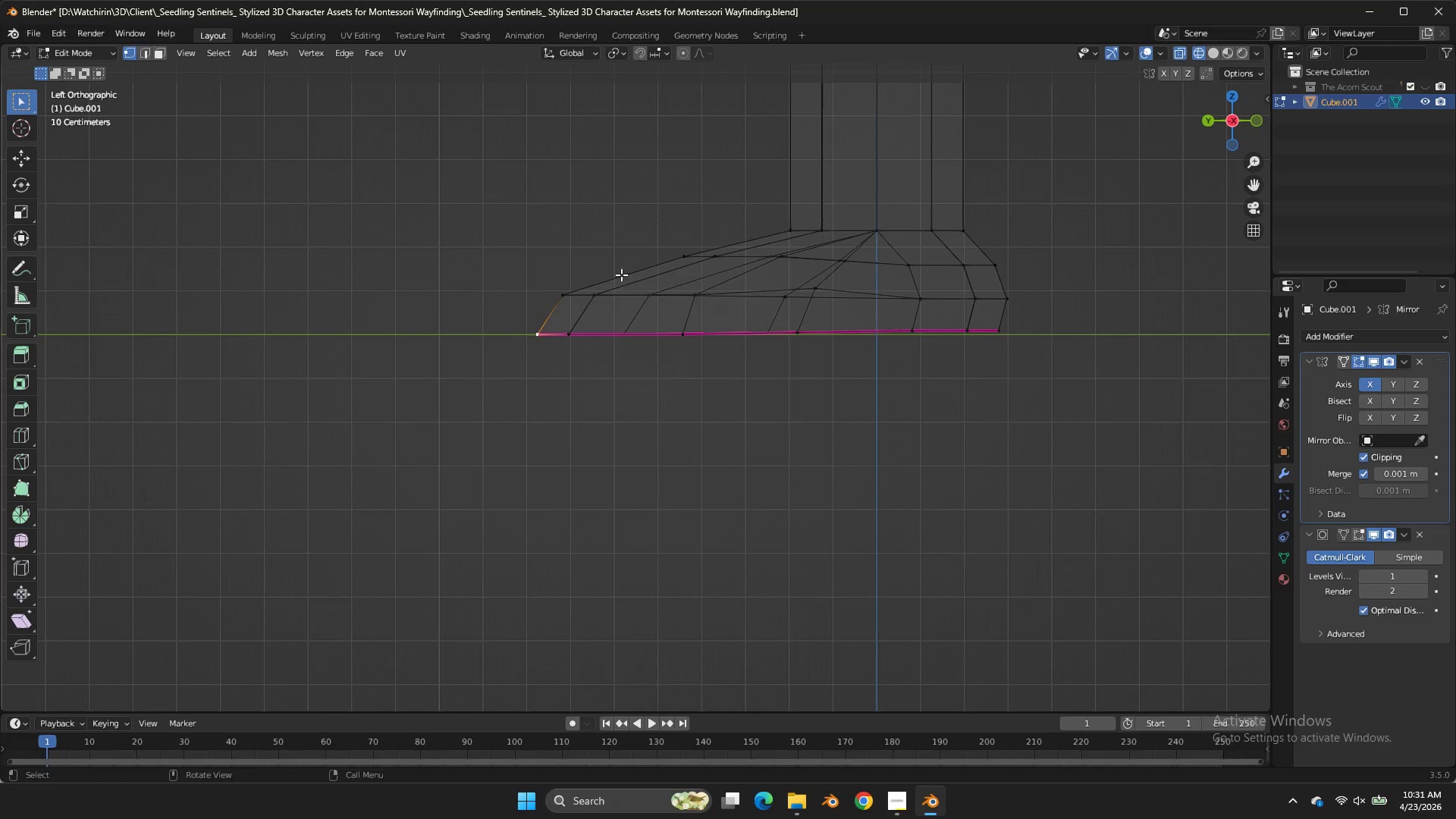 
double_click([534, 306])
 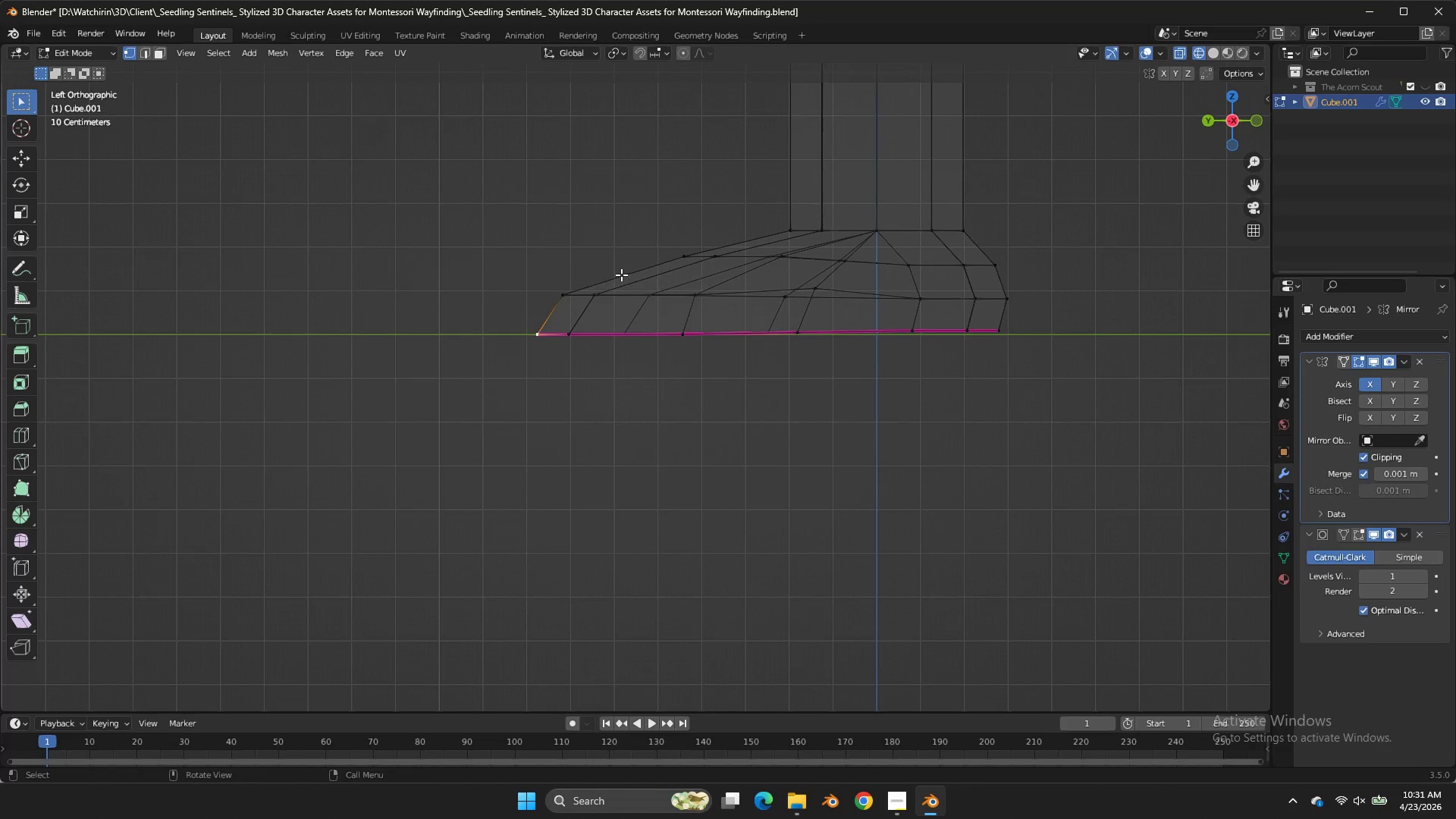 
left_click_drag(start_coordinate=[621, 275], to_coordinate=[532, 310])
 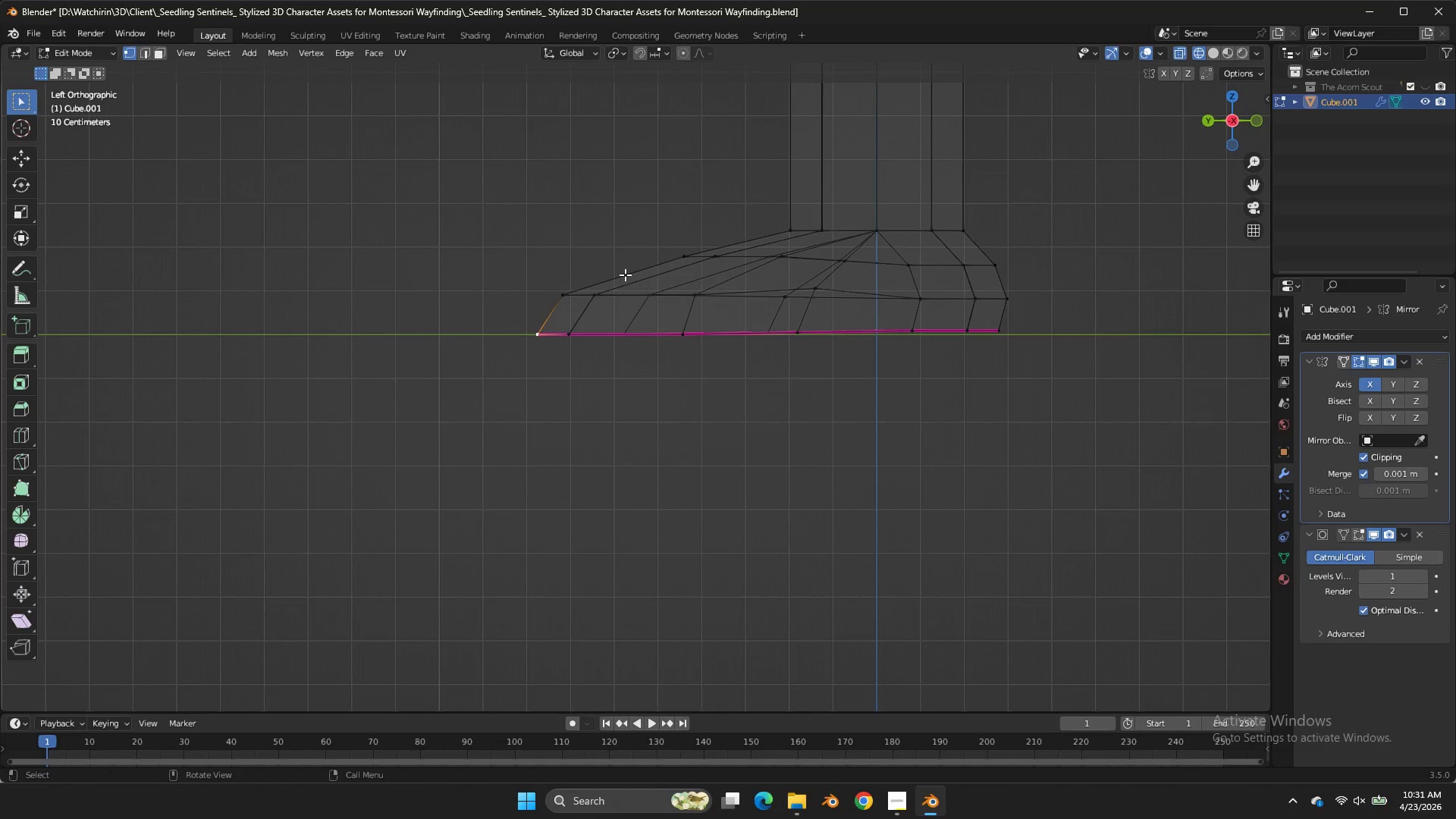 
double_click([532, 310])
 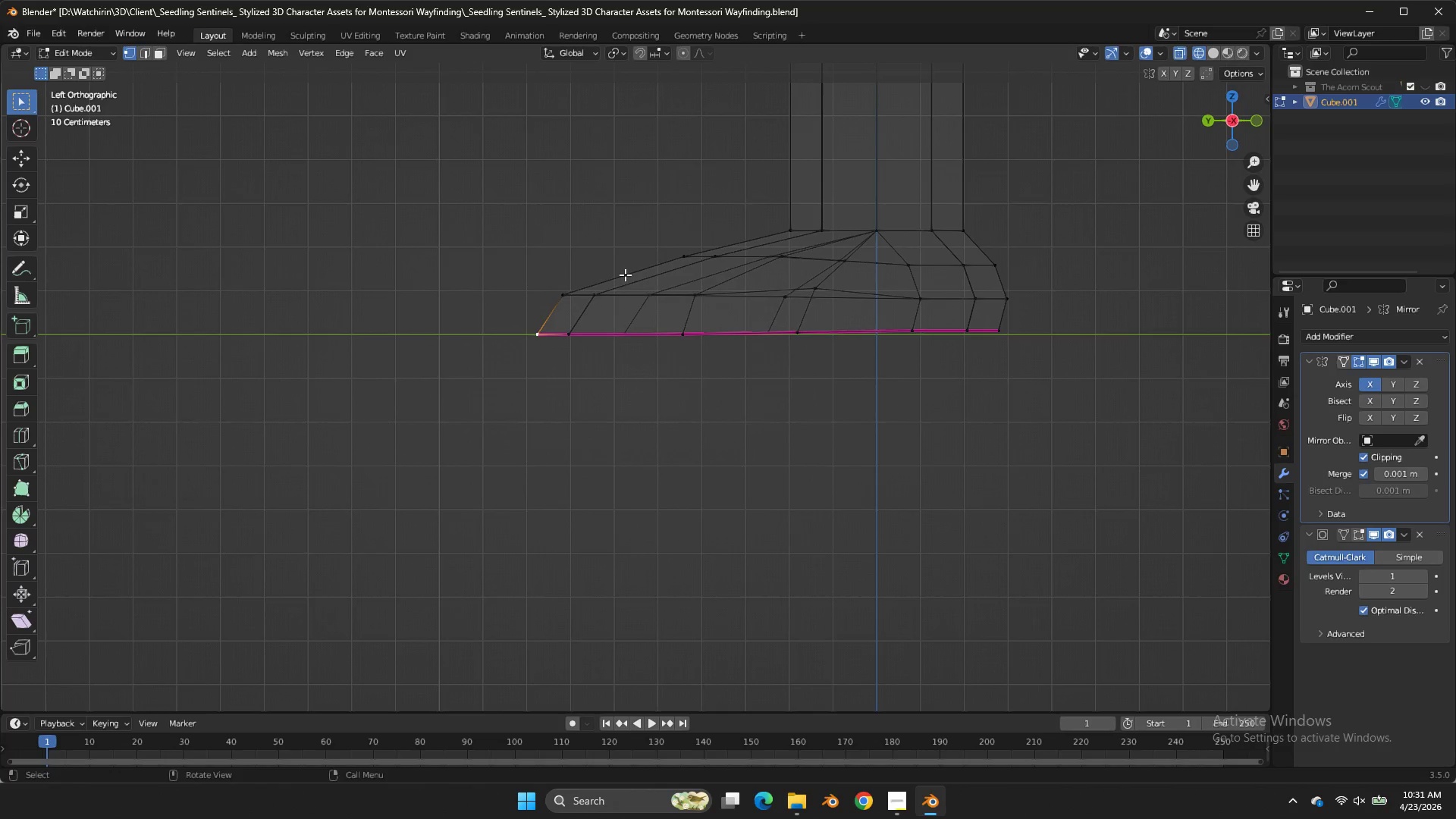 
left_click_drag(start_coordinate=[626, 273], to_coordinate=[557, 305])
 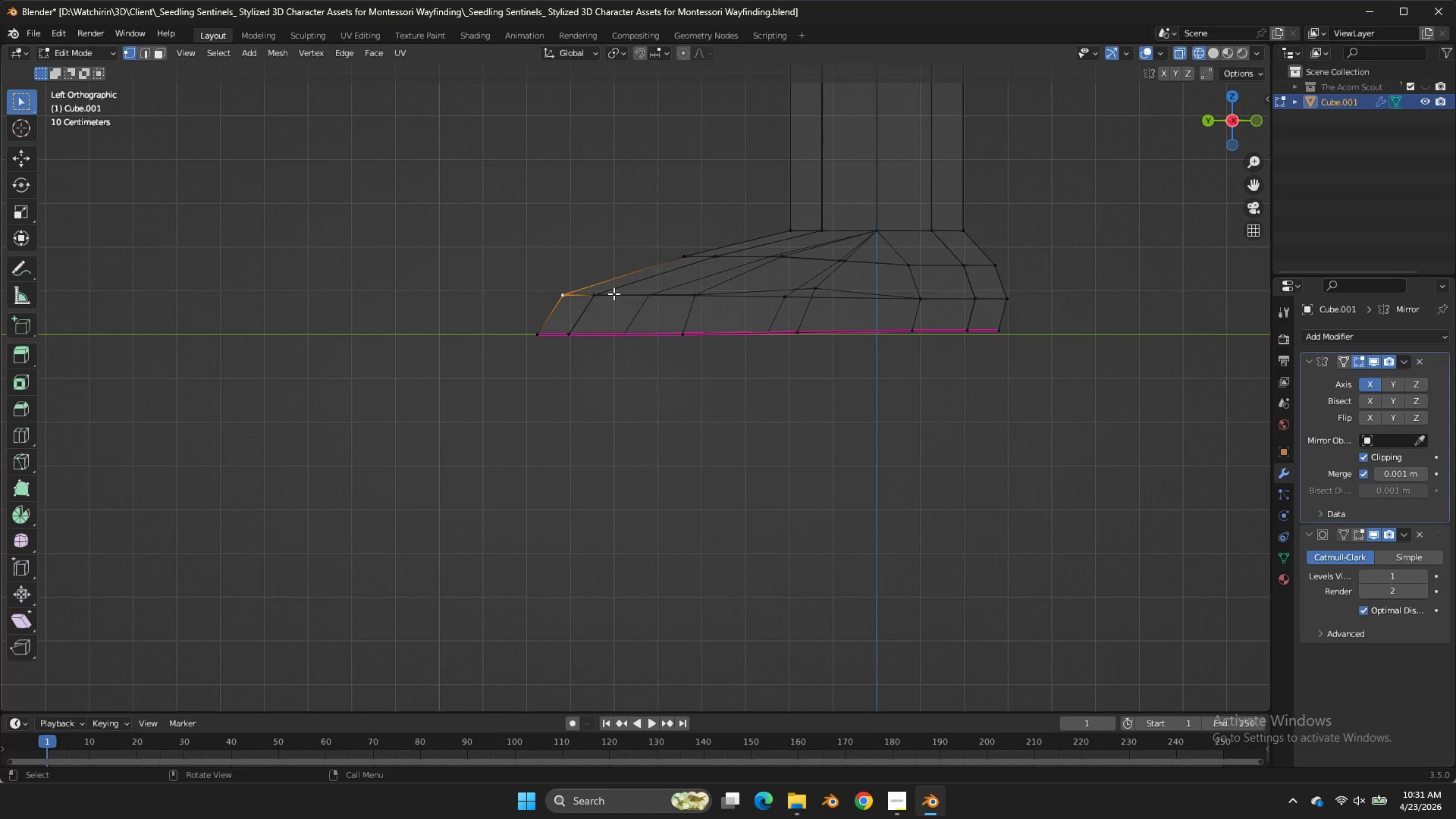 
hold_key(key=ShiftLeft, duration=1.95)
left_click_drag(start_coordinate=[620, 285], to_coordinate=[574, 306])
 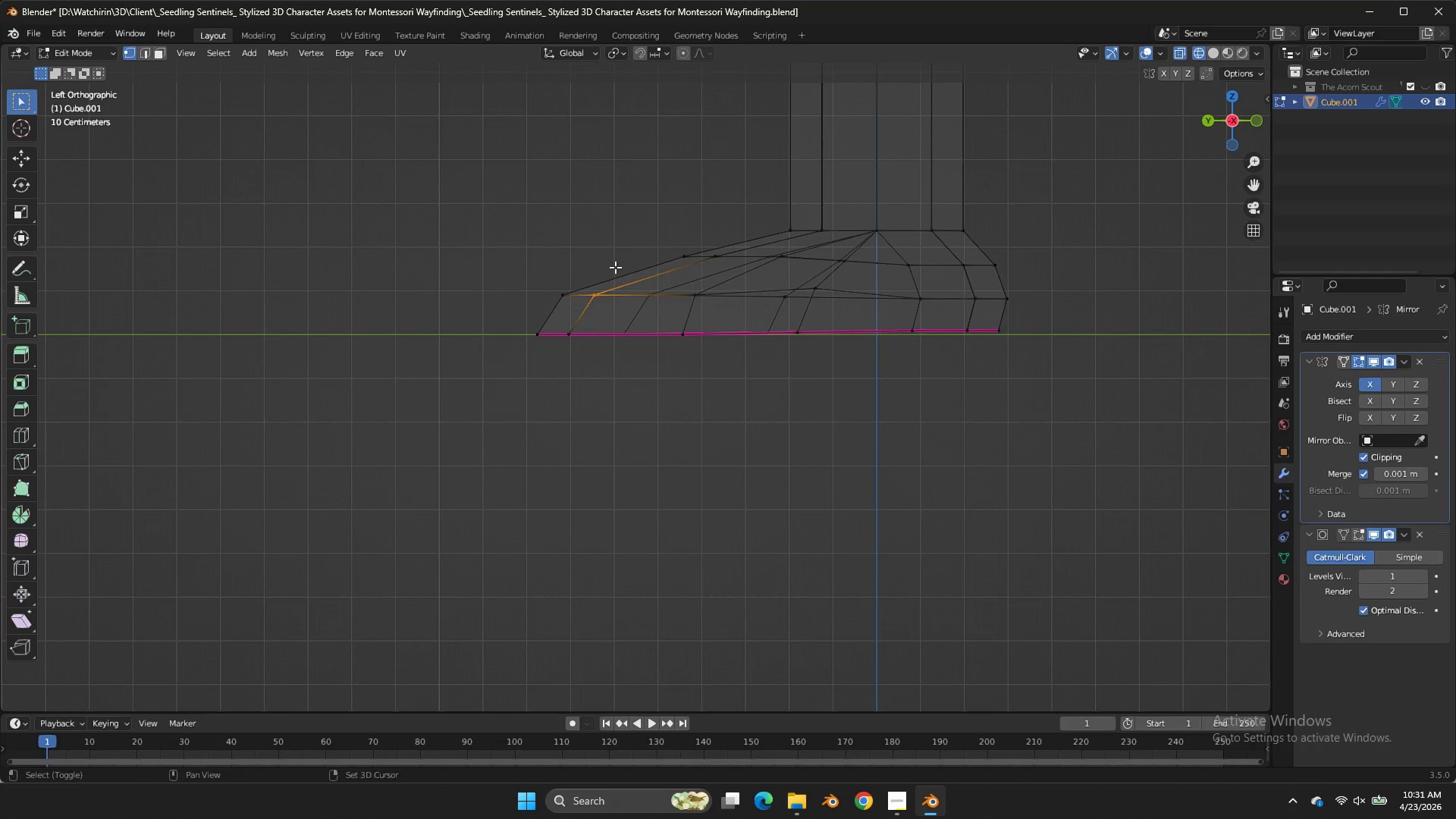 
double_click([574, 306])
 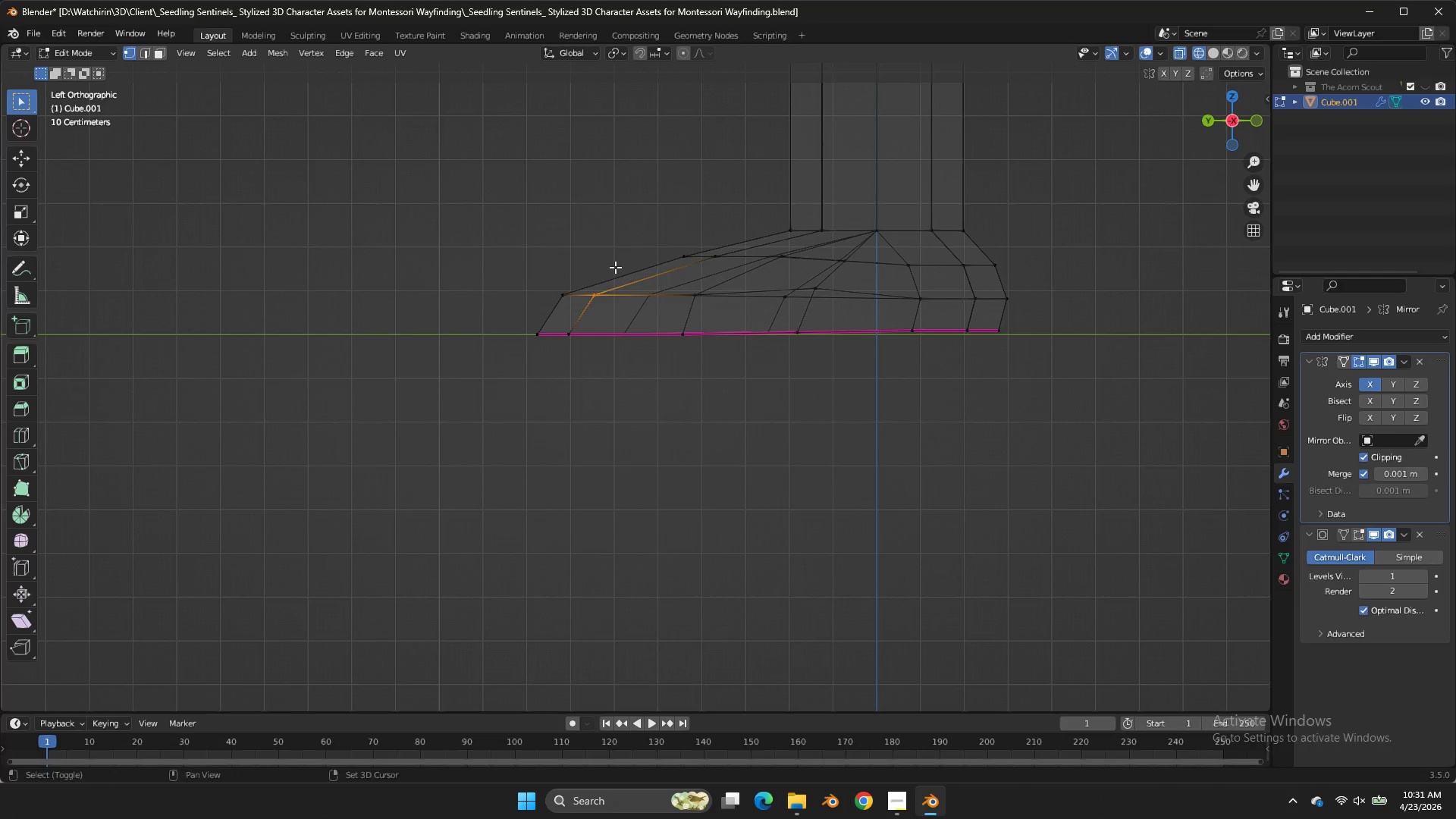 
left_click_drag(start_coordinate=[615, 267], to_coordinate=[541, 292])
 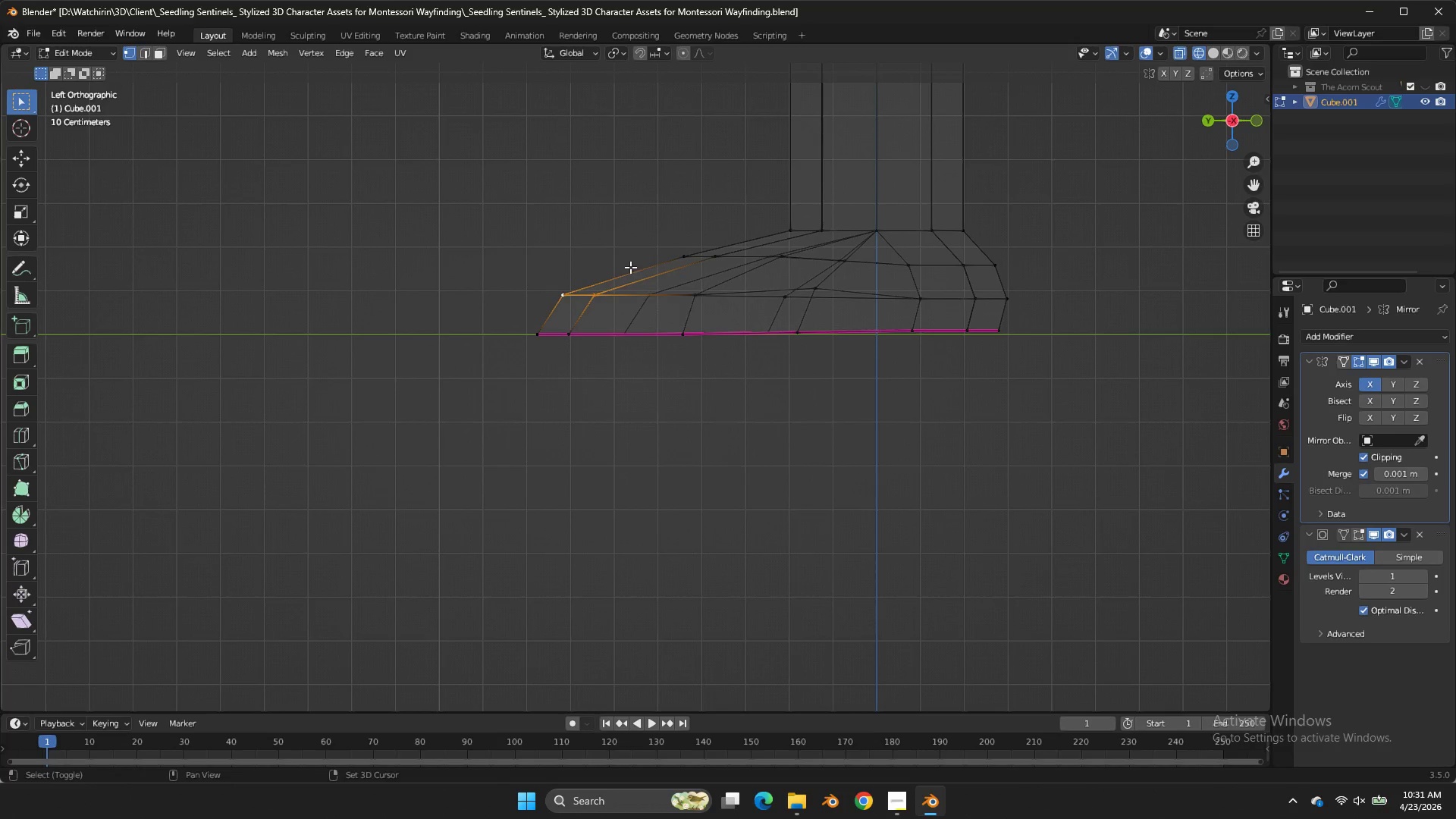 
double_click([541, 292])
 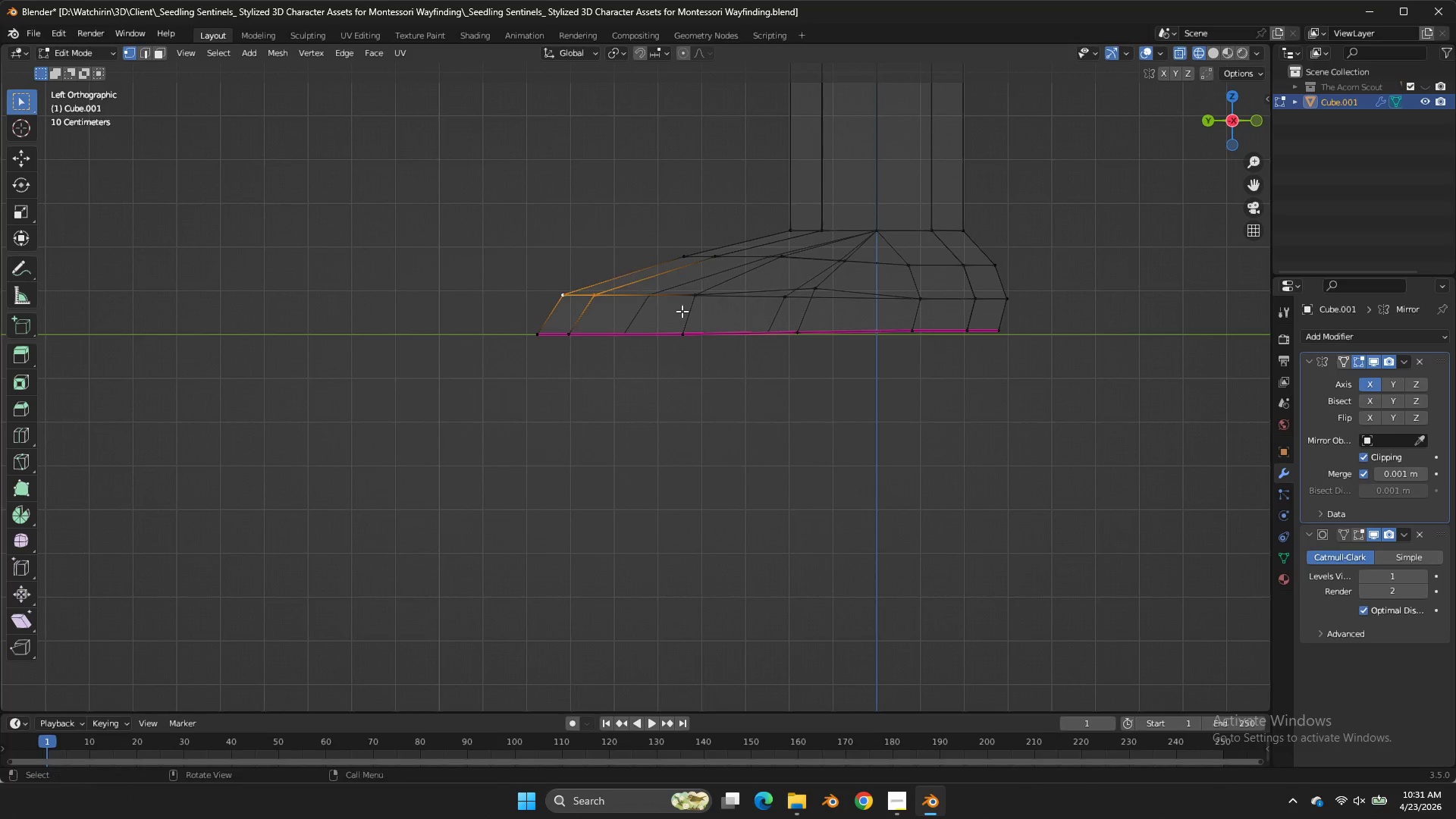 
key(G)
 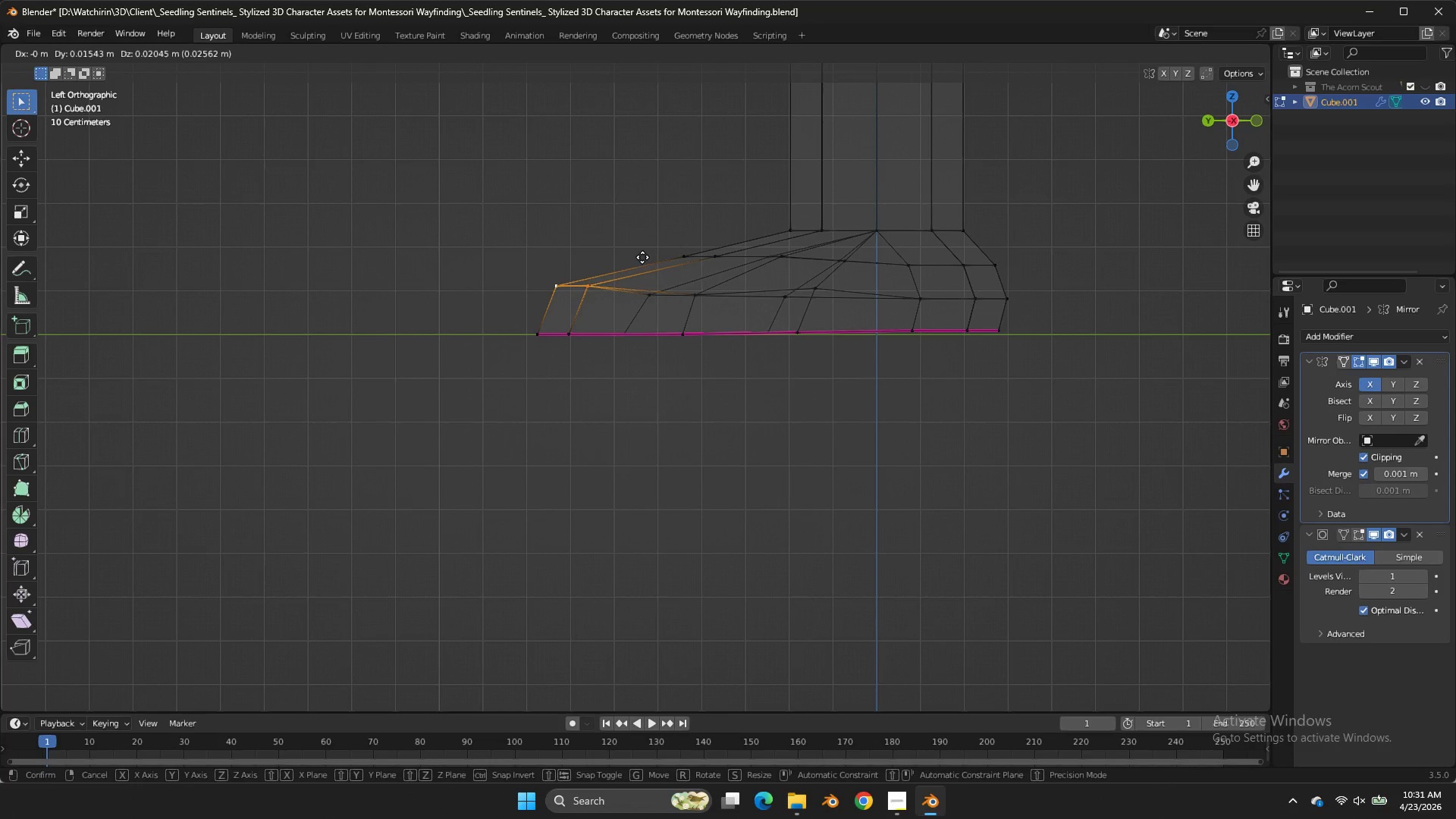 
hold_key(key=ShiftLeft, duration=0.67)
left_click([618, 256])
 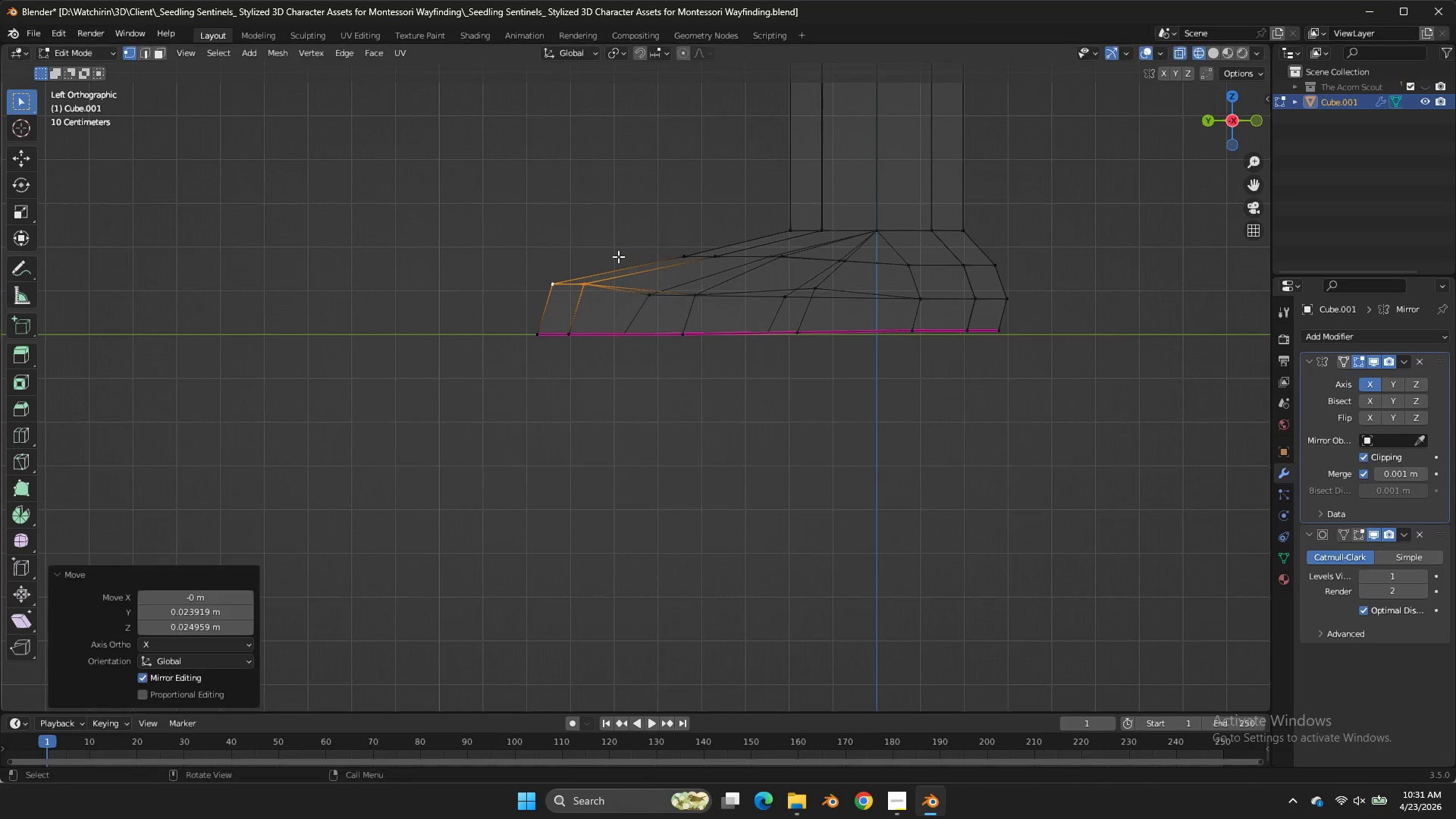 
double_click([618, 256])
 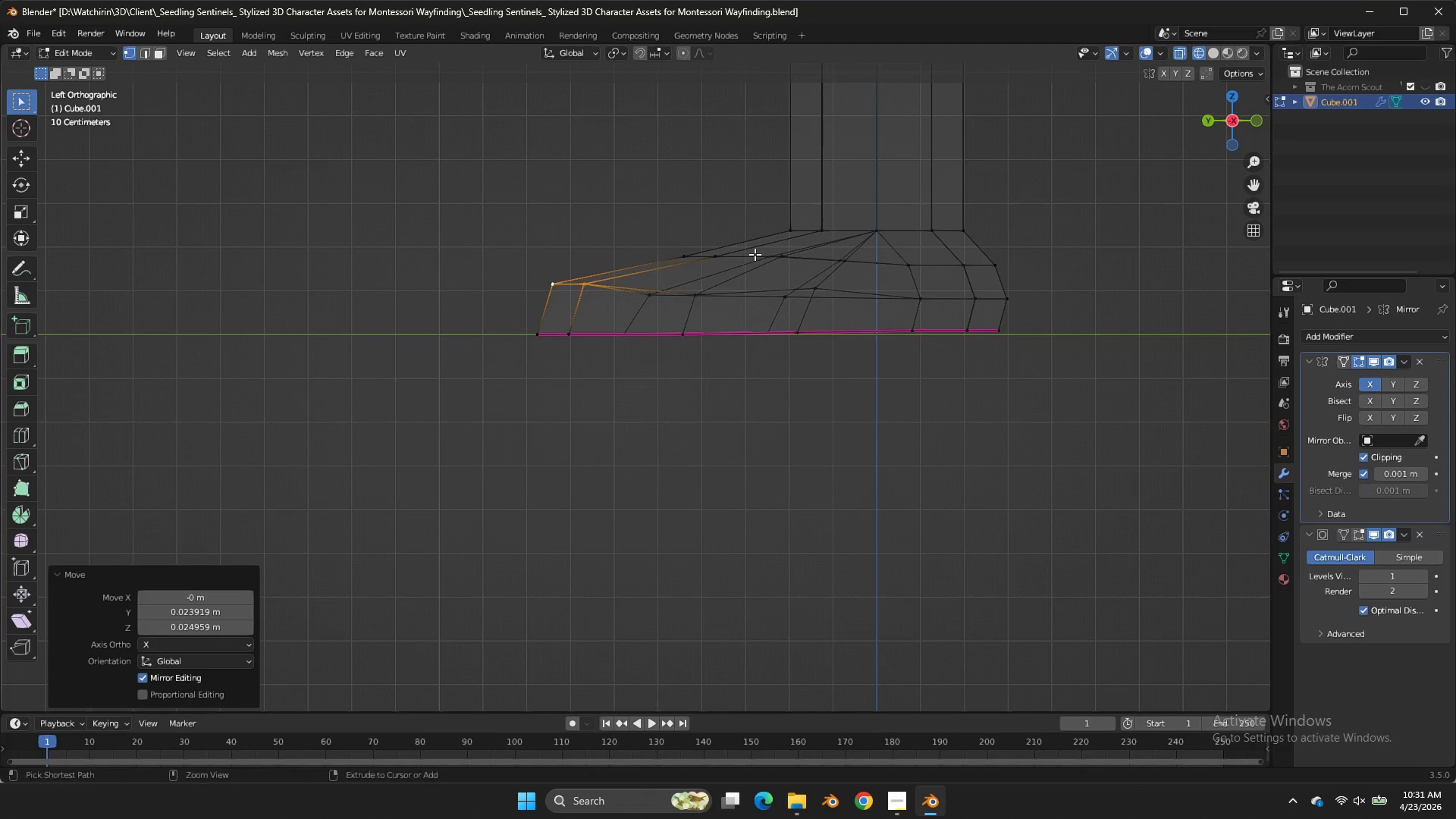 
key(Control+ControlLeft)
 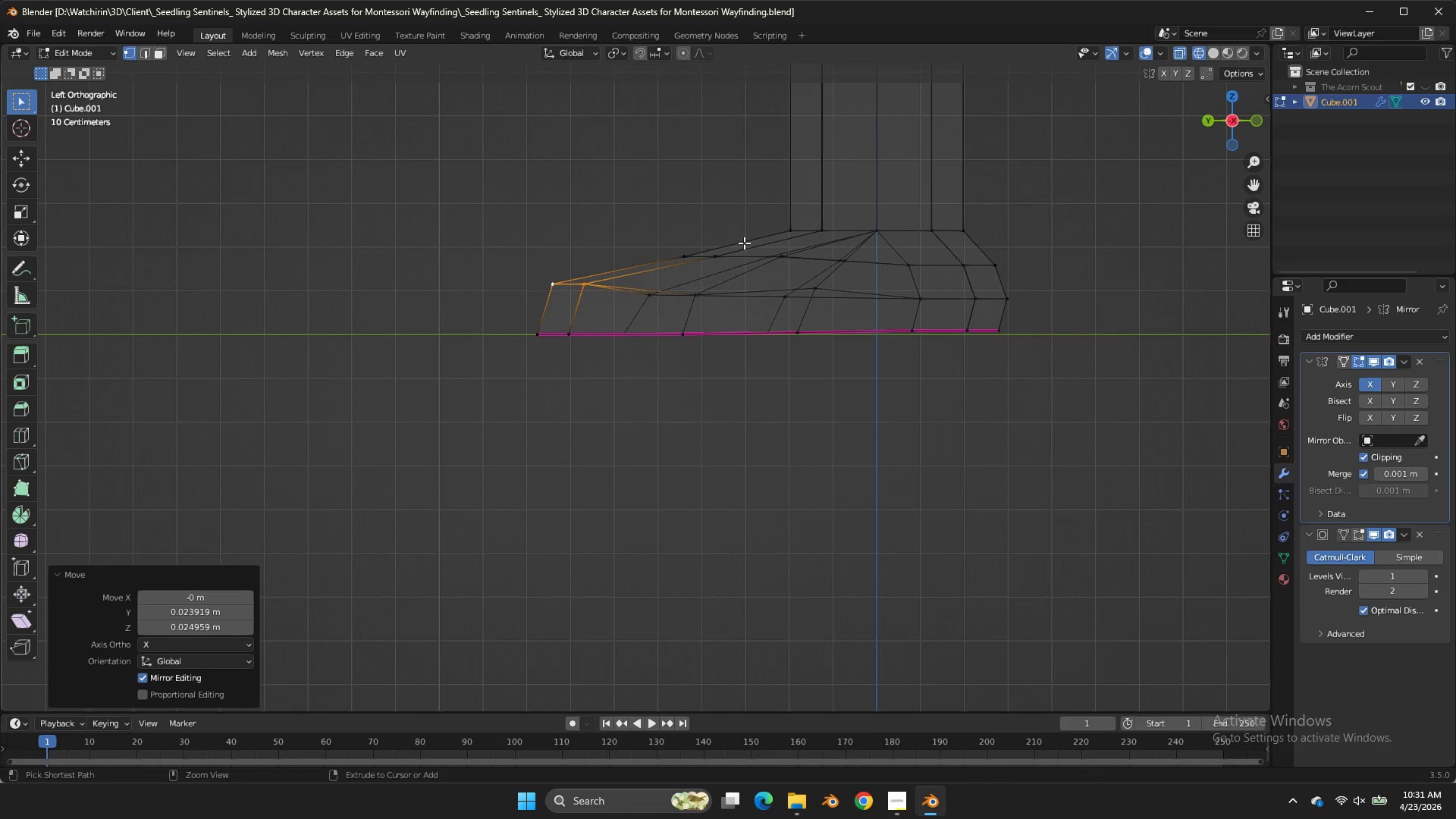 
key(Control+S)
 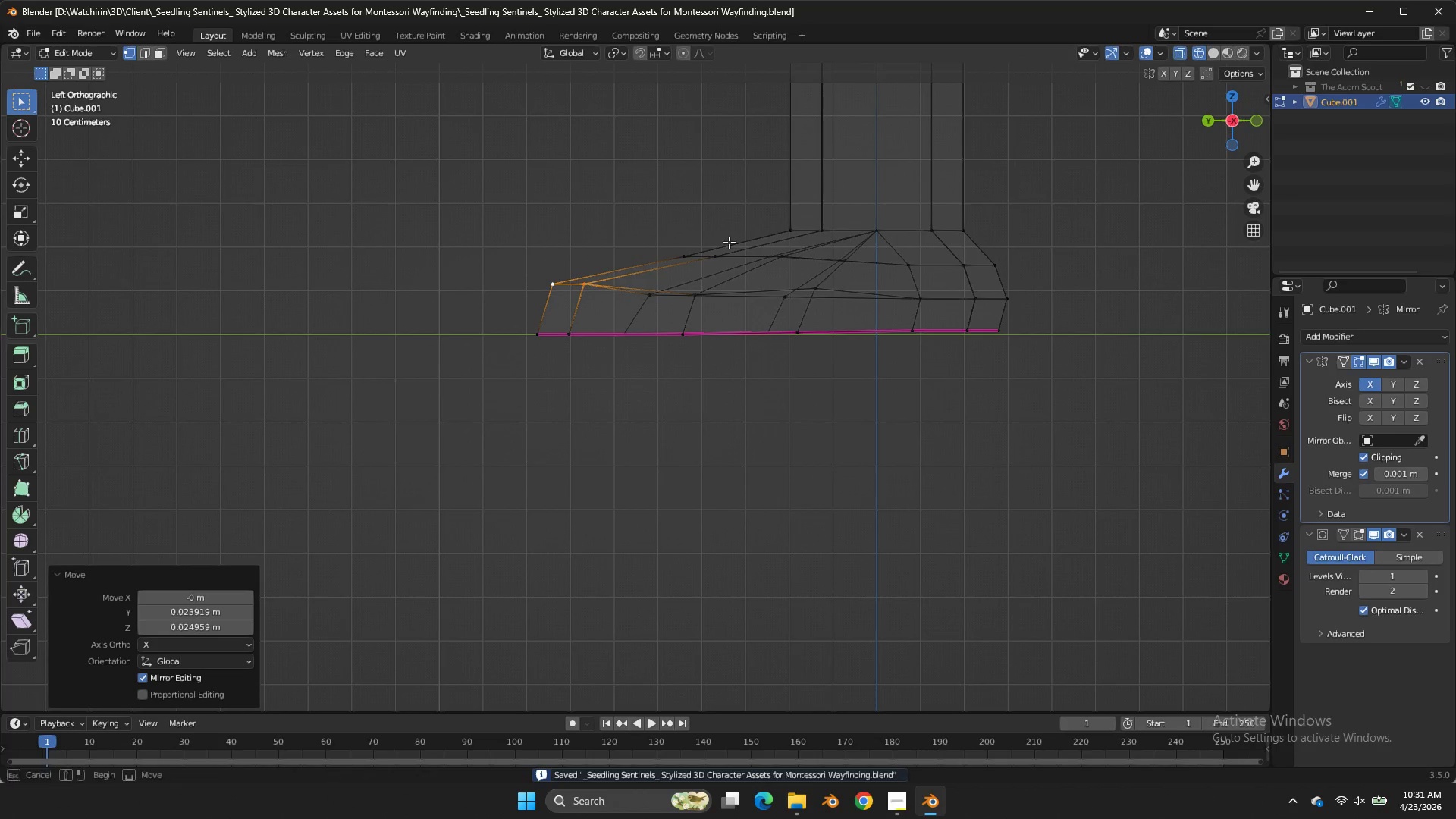 
left_click_drag(start_coordinate=[736, 236], to_coordinate=[668, 264])
 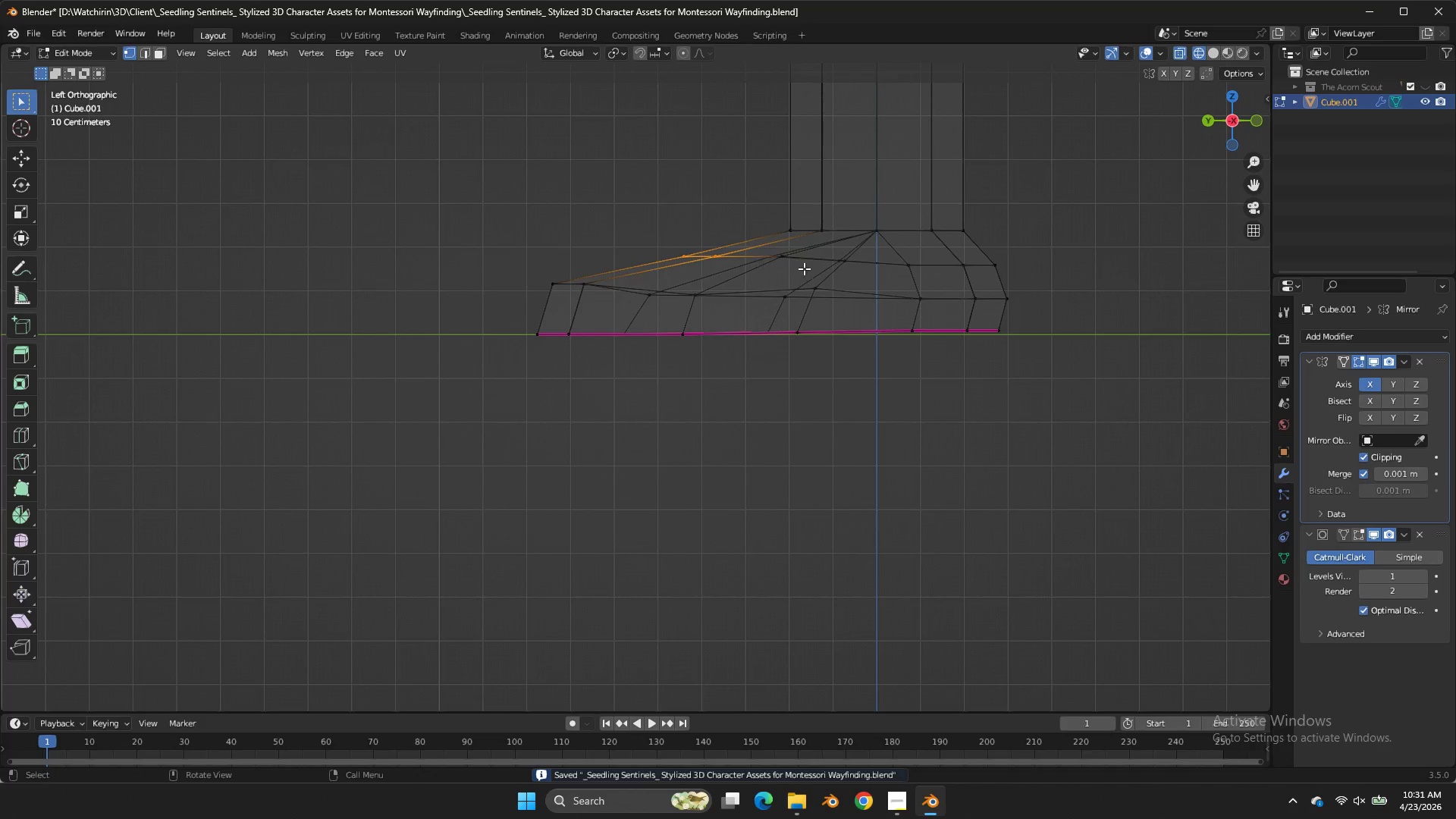 
key(G)
 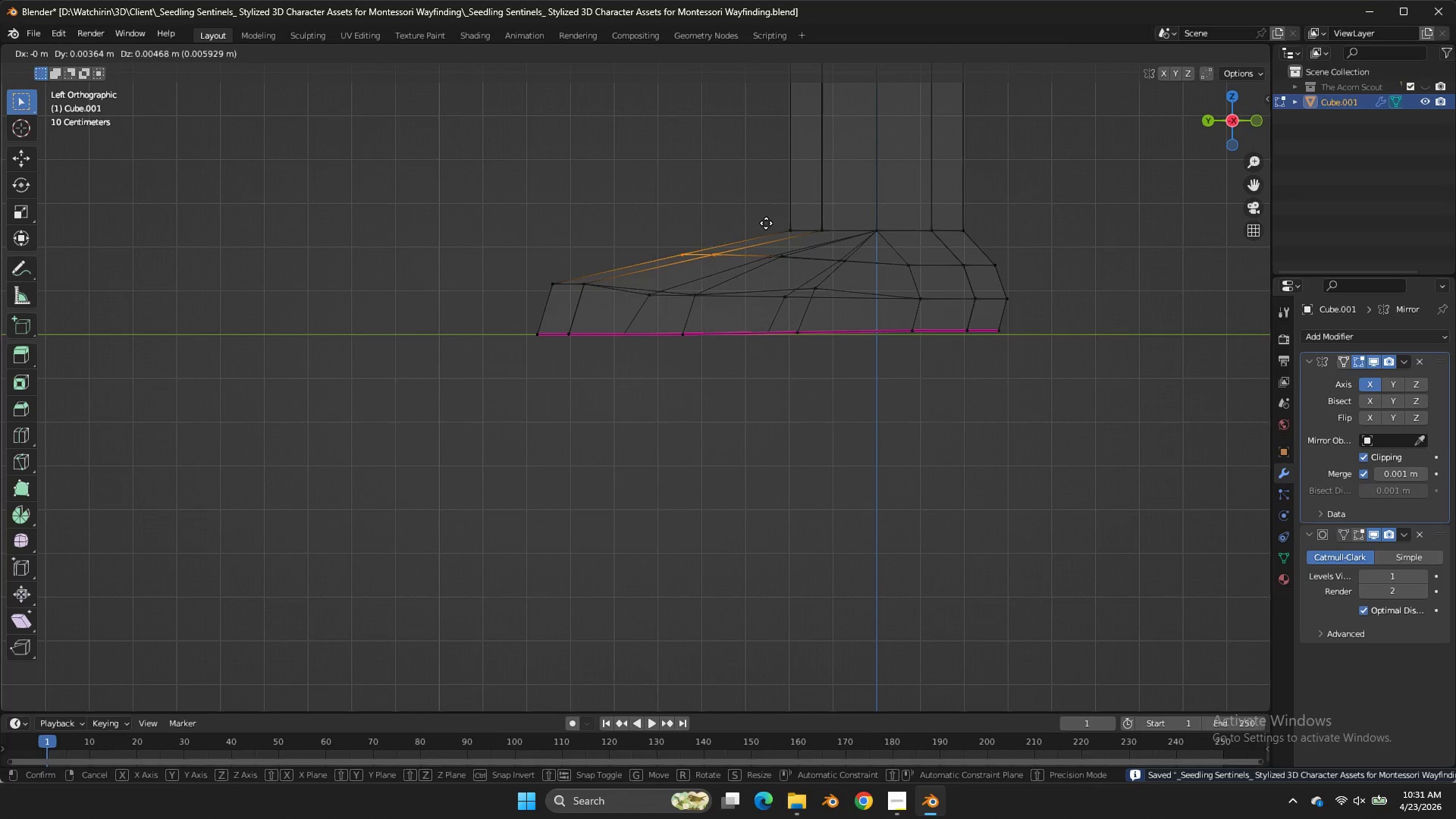 
hold_key(key=ShiftLeft, duration=0.52)
left_click([744, 196])
 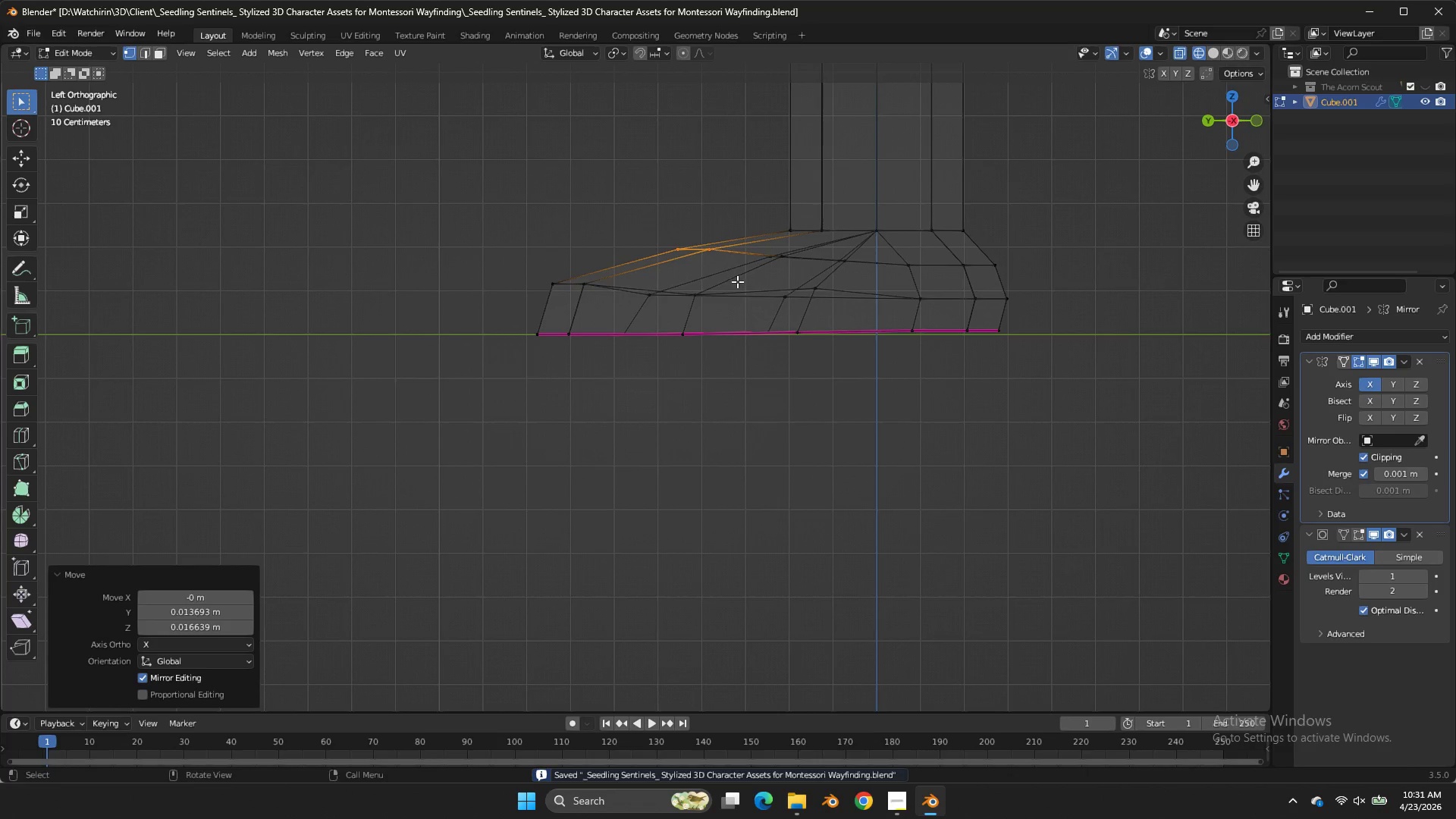 
left_click_drag(start_coordinate=[738, 281], to_coordinate=[632, 309])
 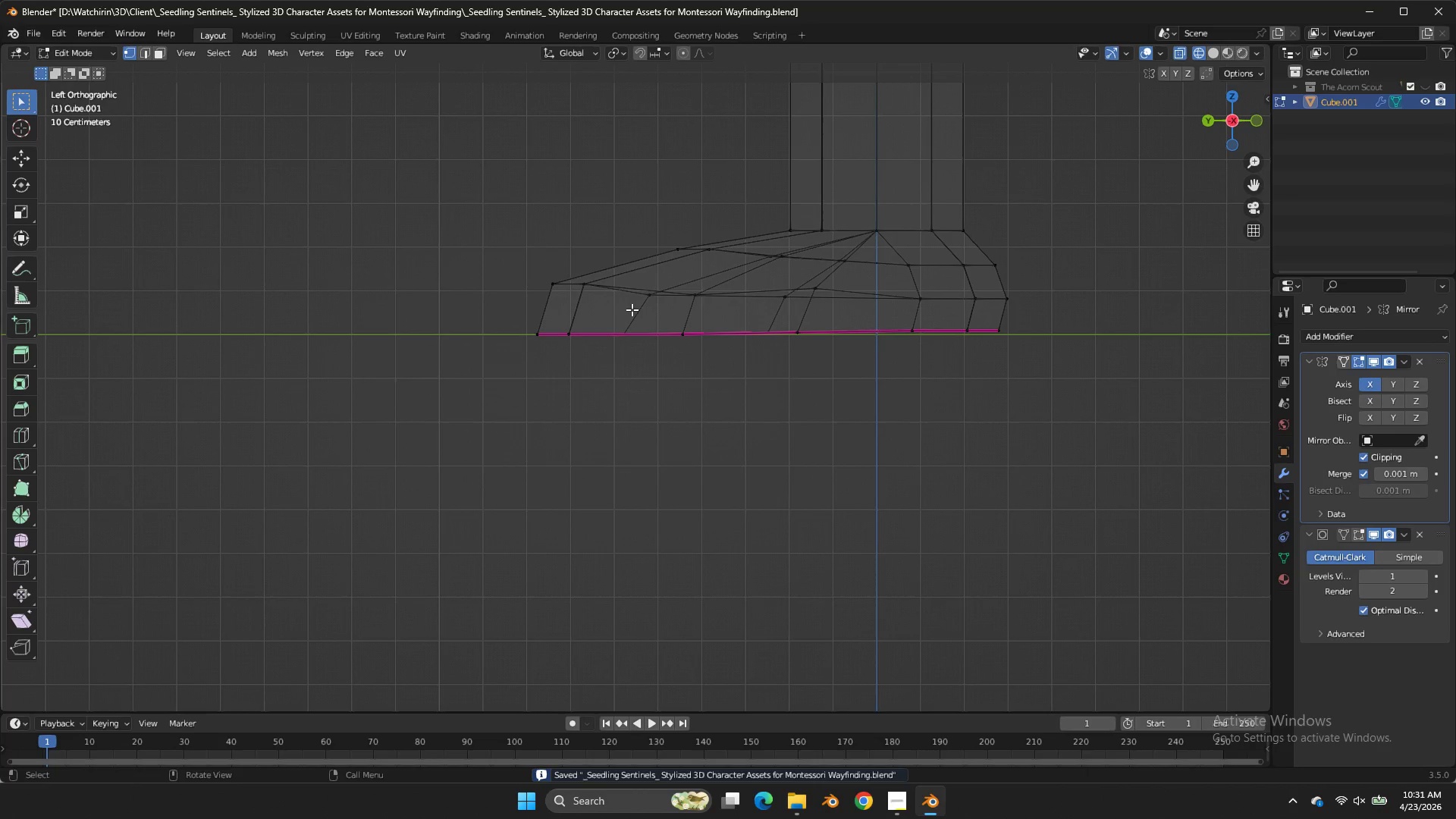 
double_click([632, 309])
 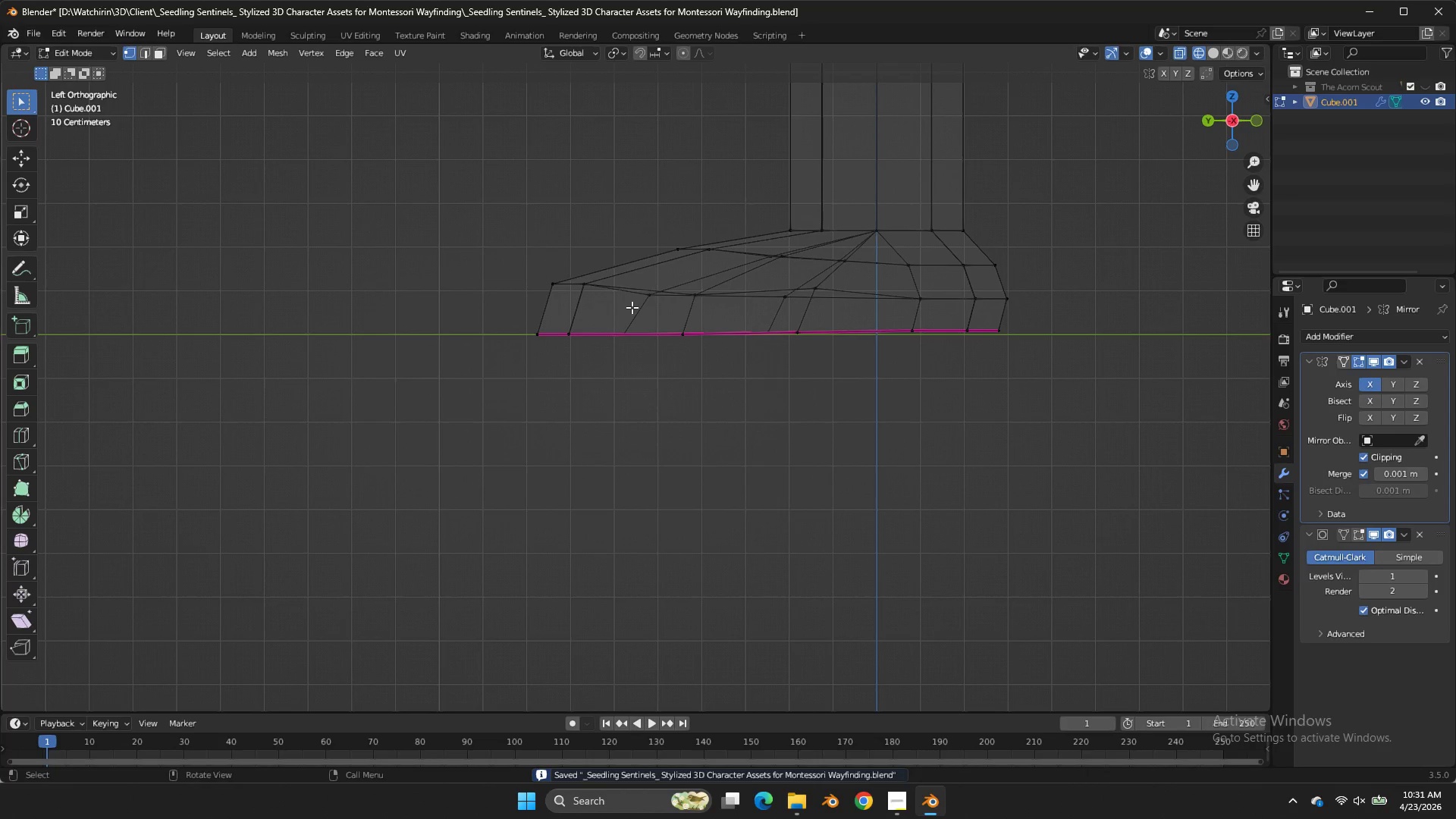 
key(Control+Z)
 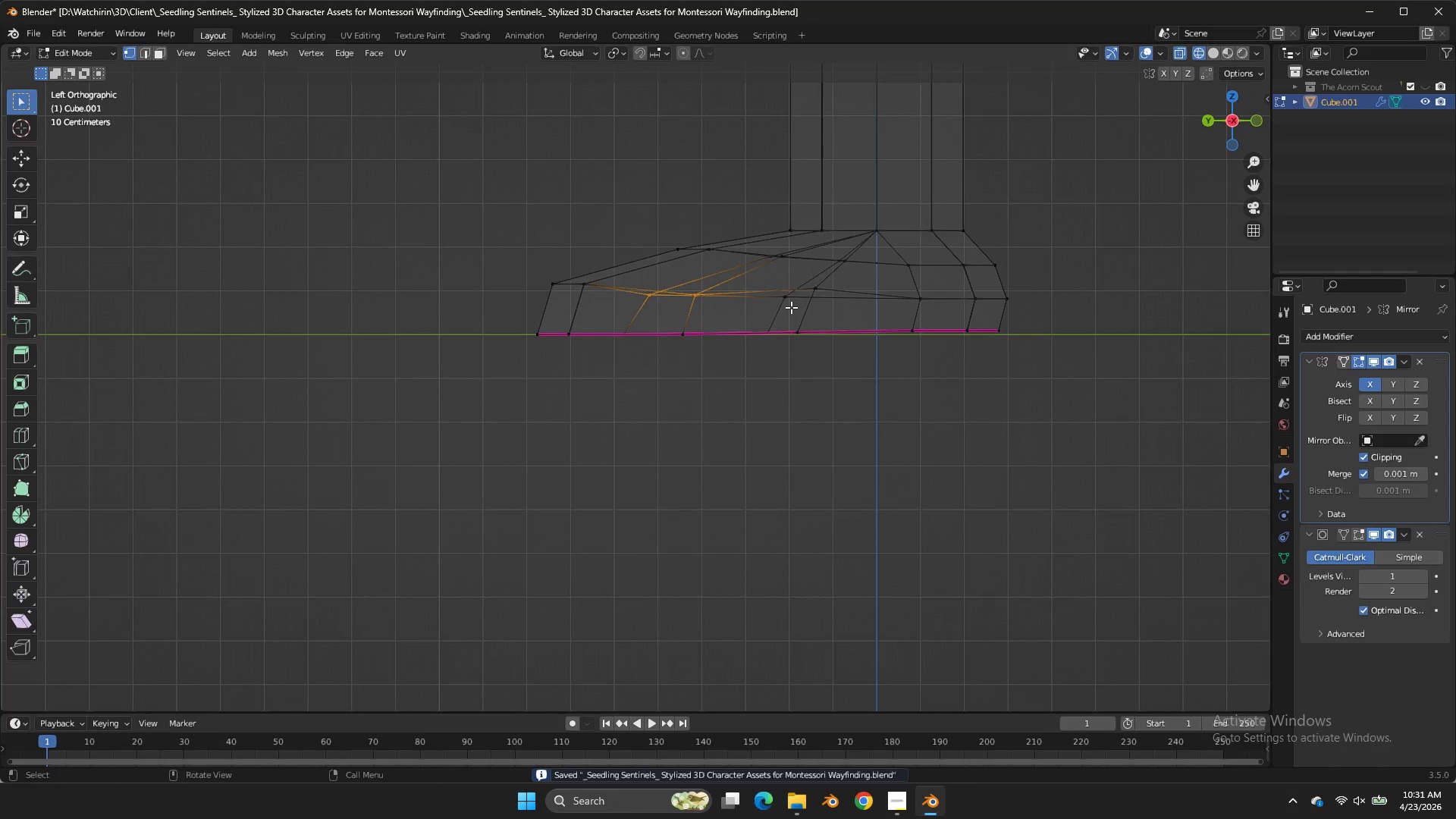 
type(gz)
 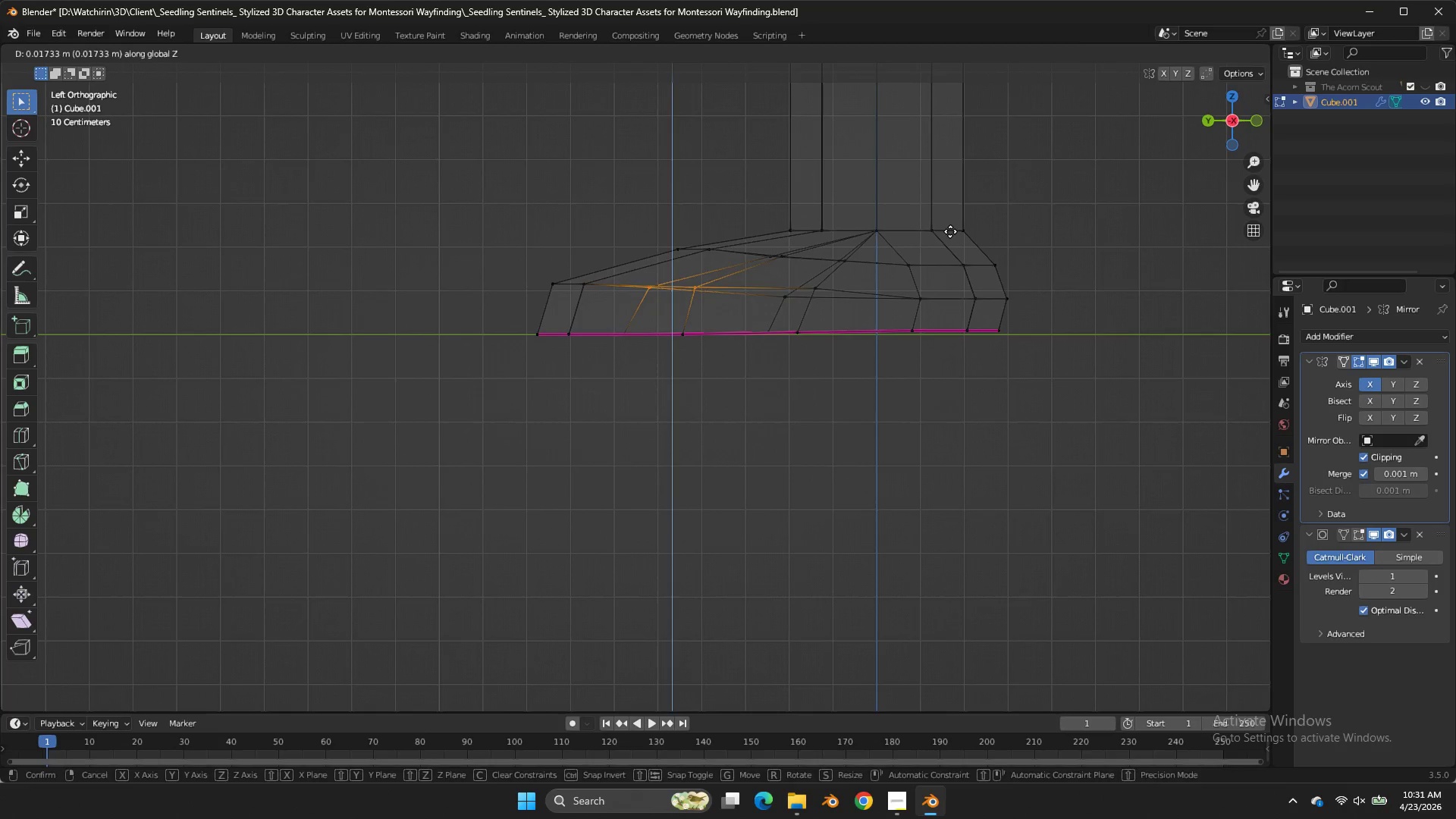 
right_click([950, 231])
 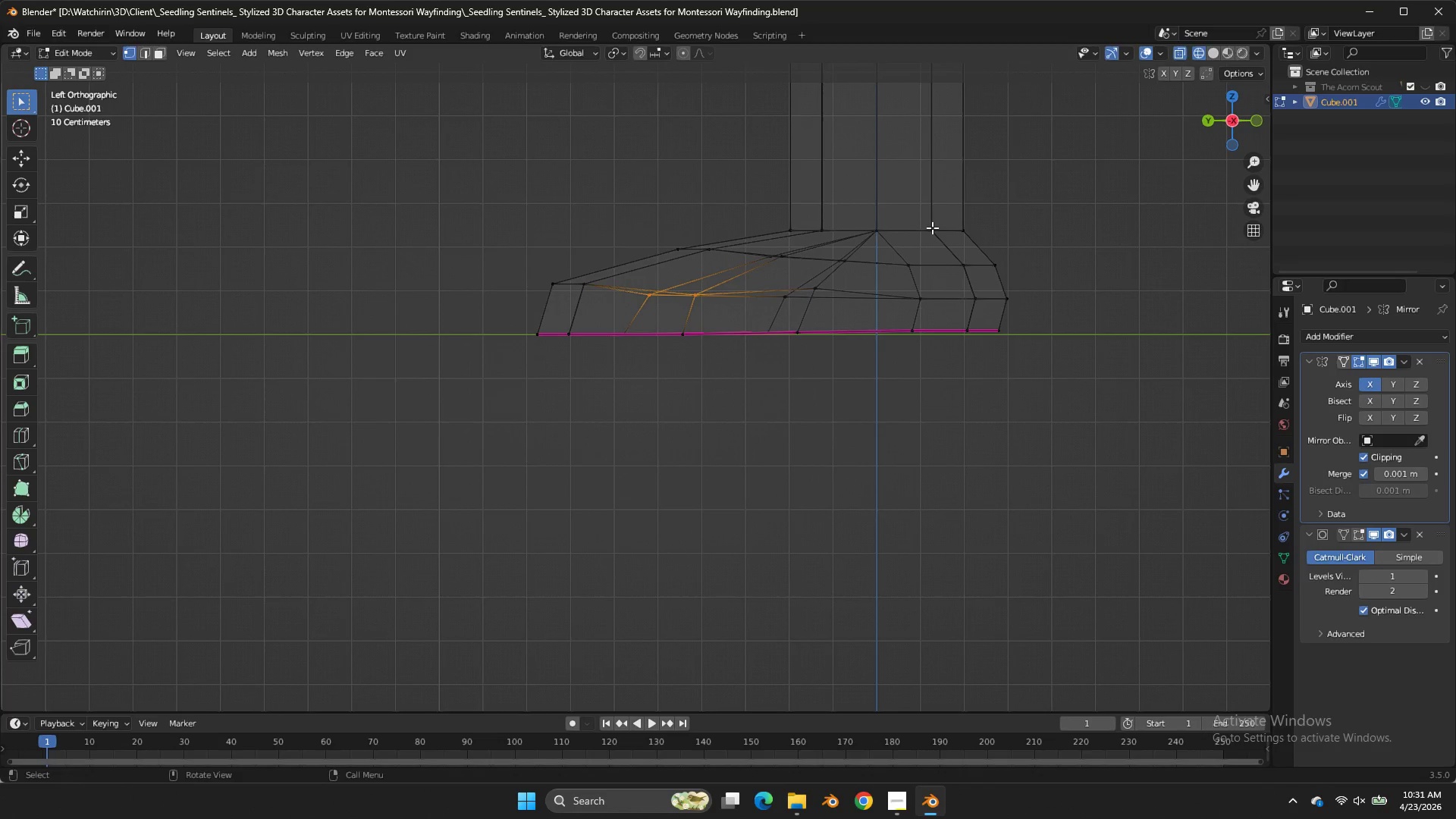 
type(gz)
 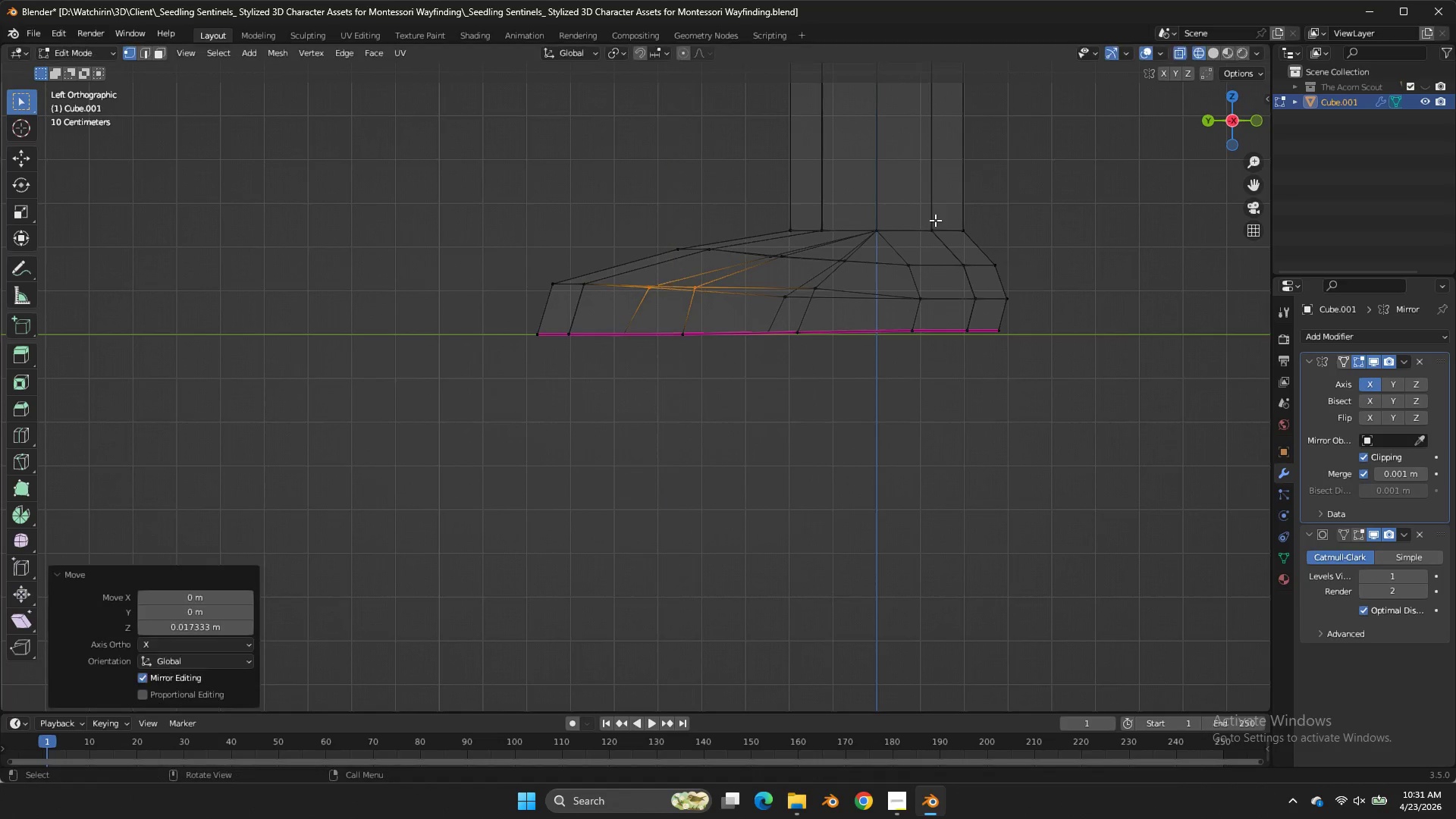 
left_click([935, 220])
 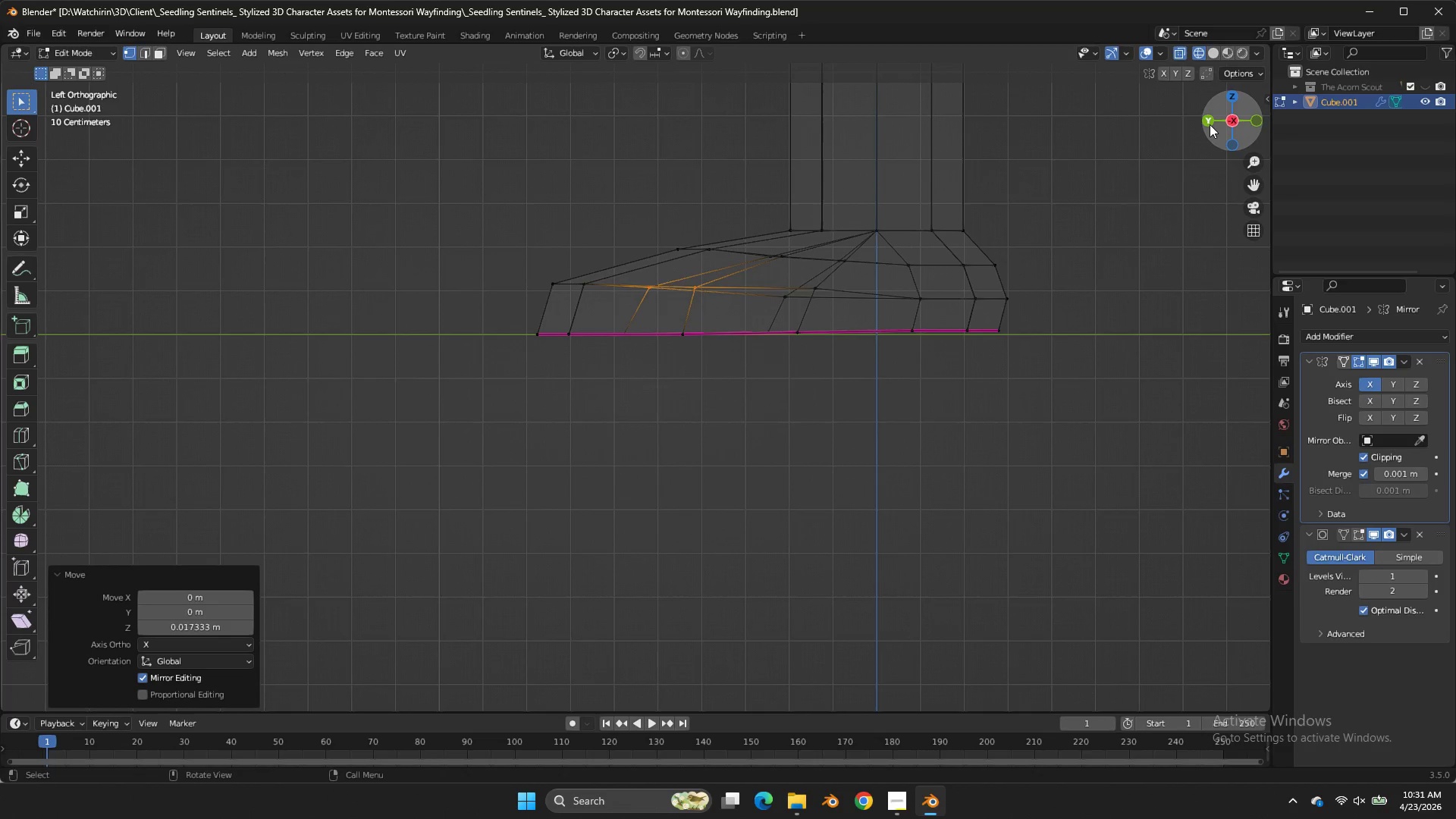 
left_click([1210, 124])
 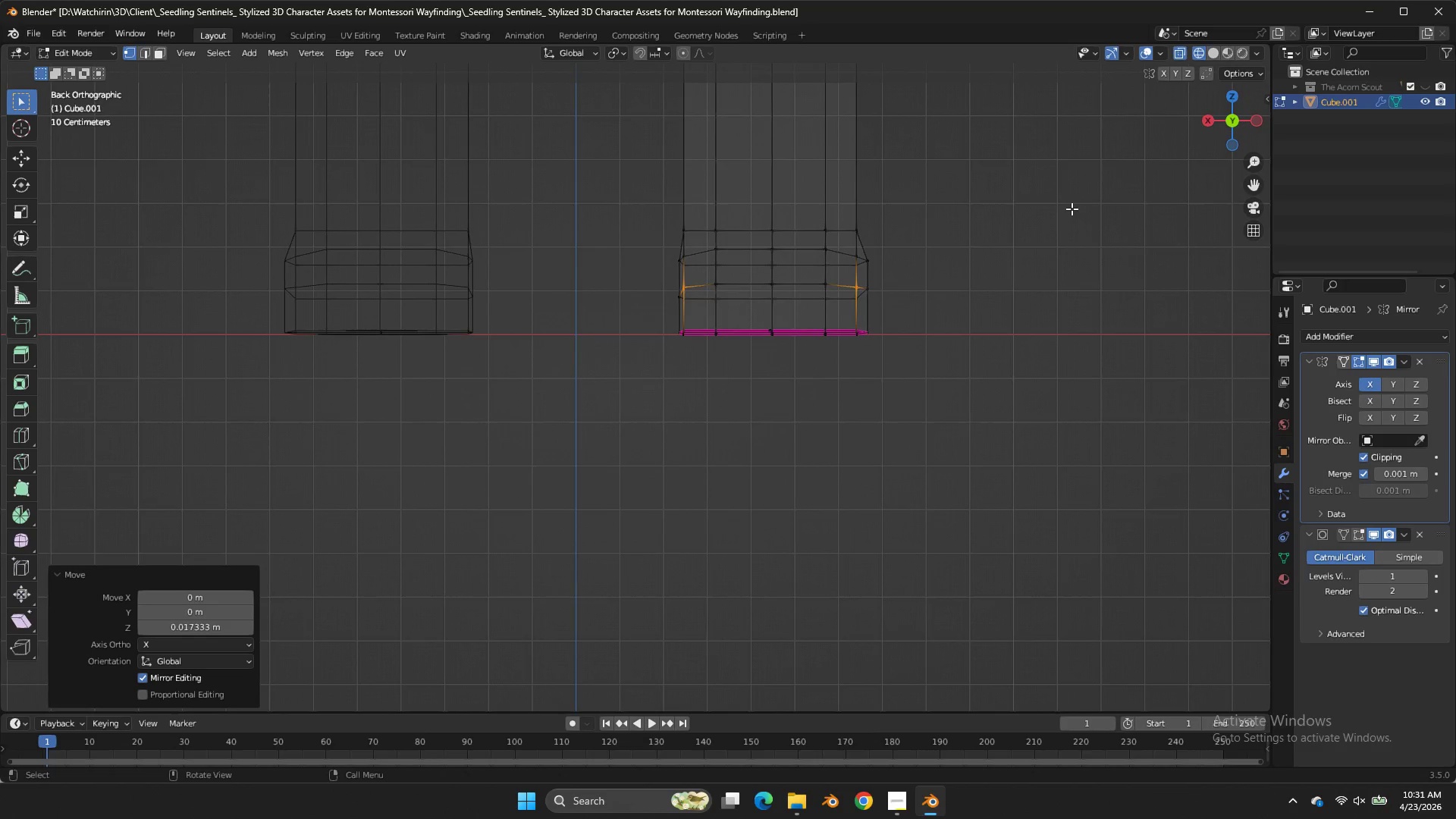 
key(Z)
 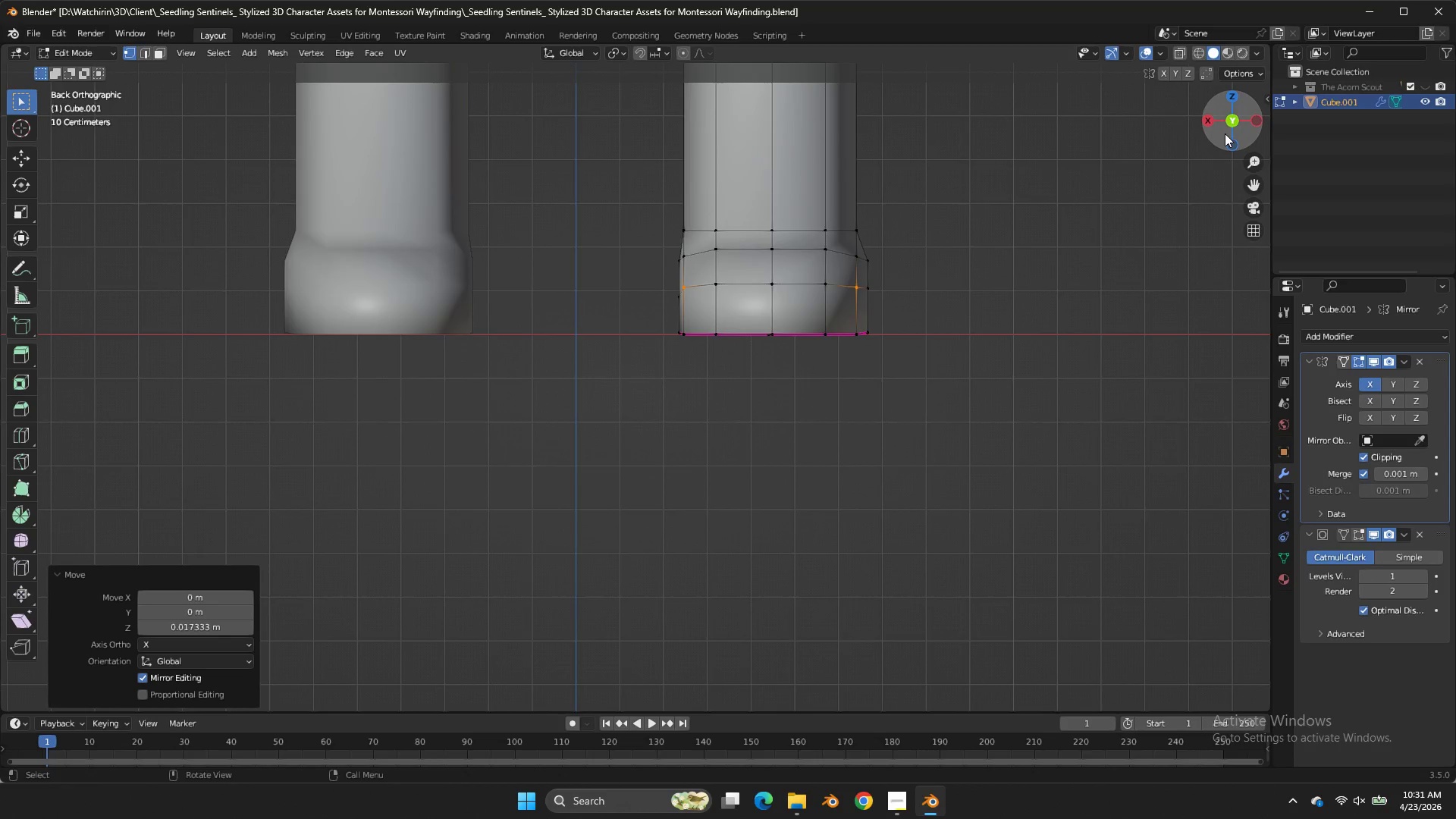 
left_click_drag(start_coordinate=[1225, 133], to_coordinate=[1046, 197])
 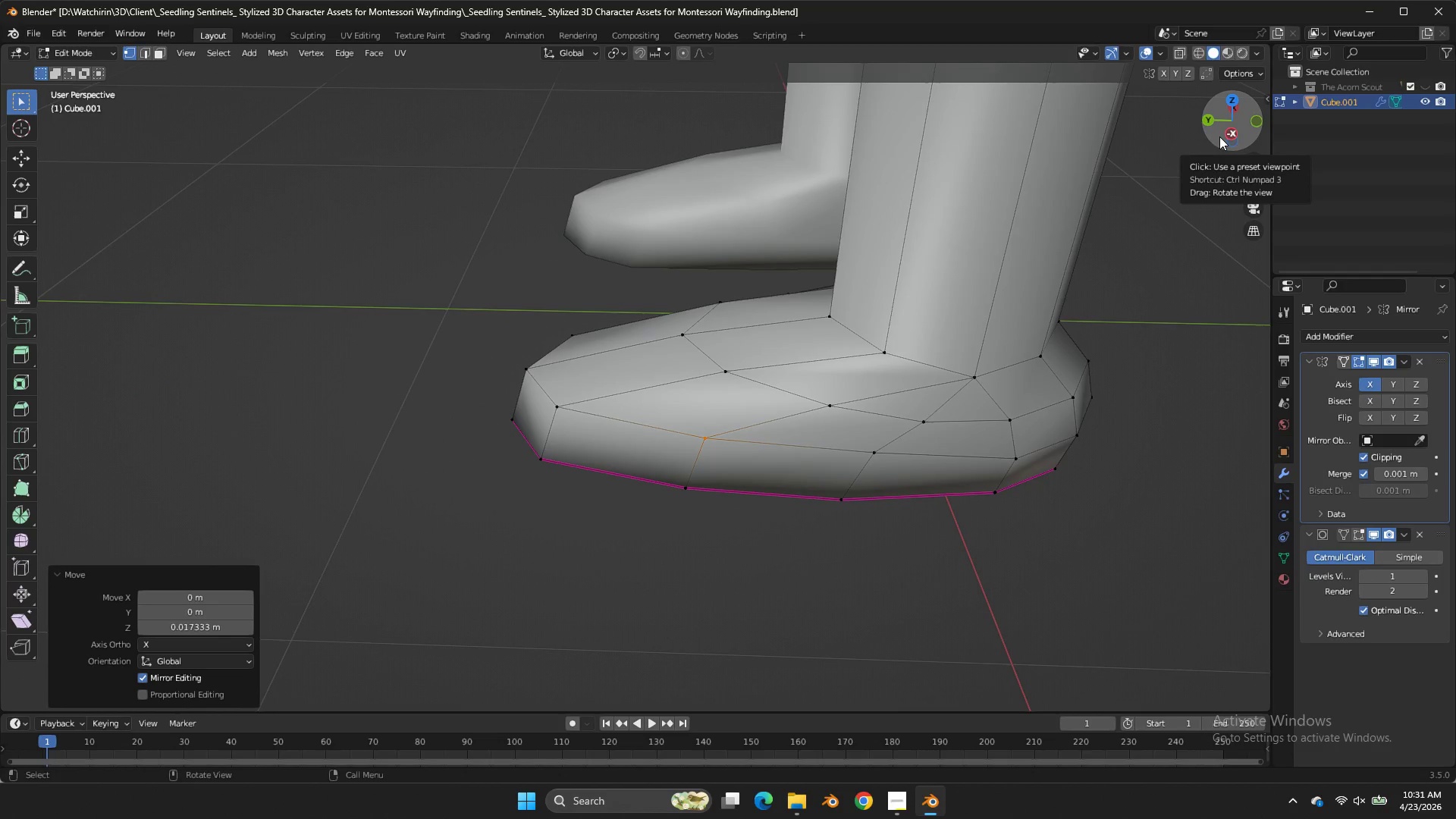 
left_click_drag(start_coordinate=[1219, 136], to_coordinate=[43, 128])
 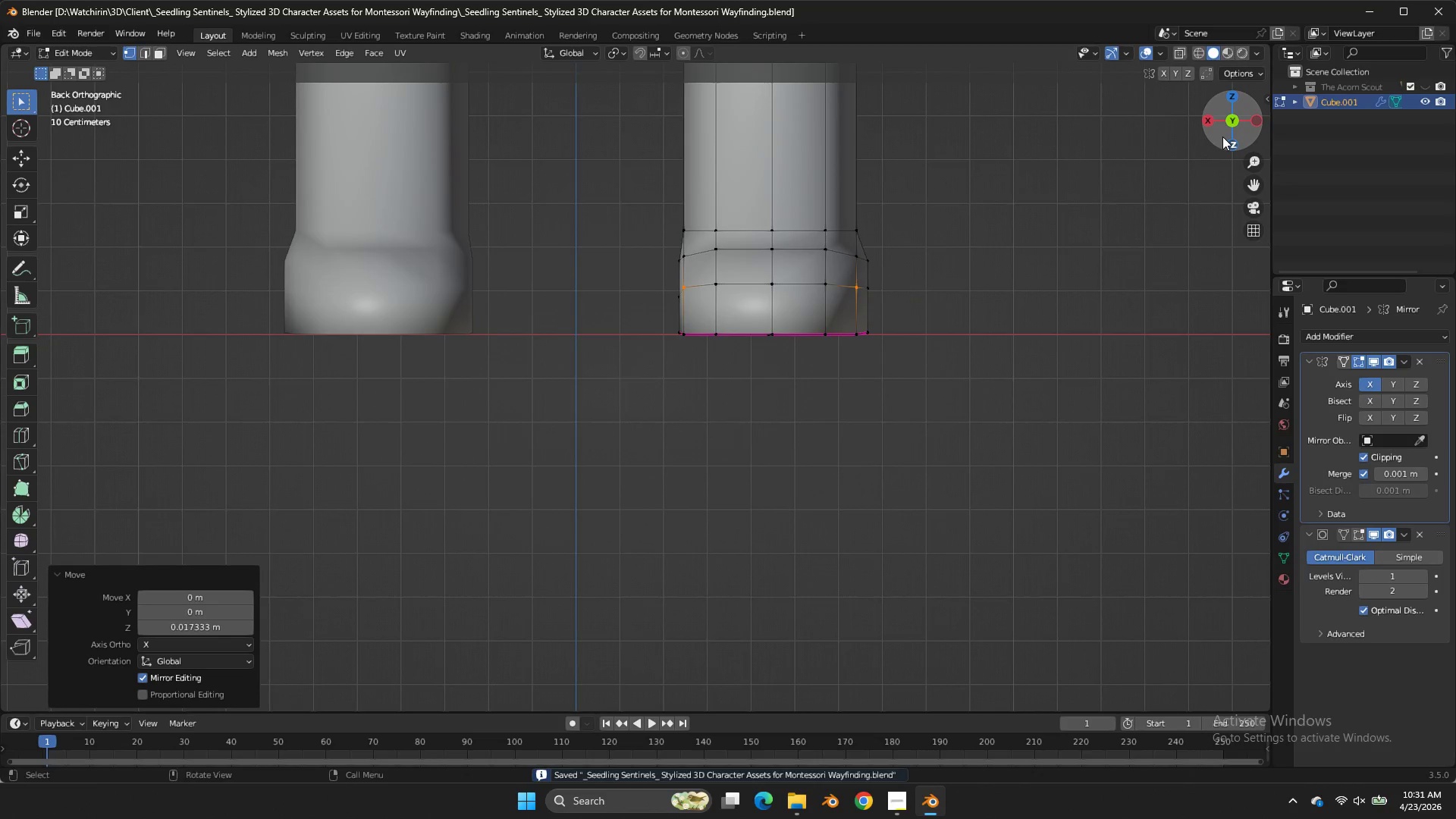 
left_click([1222, 136])
 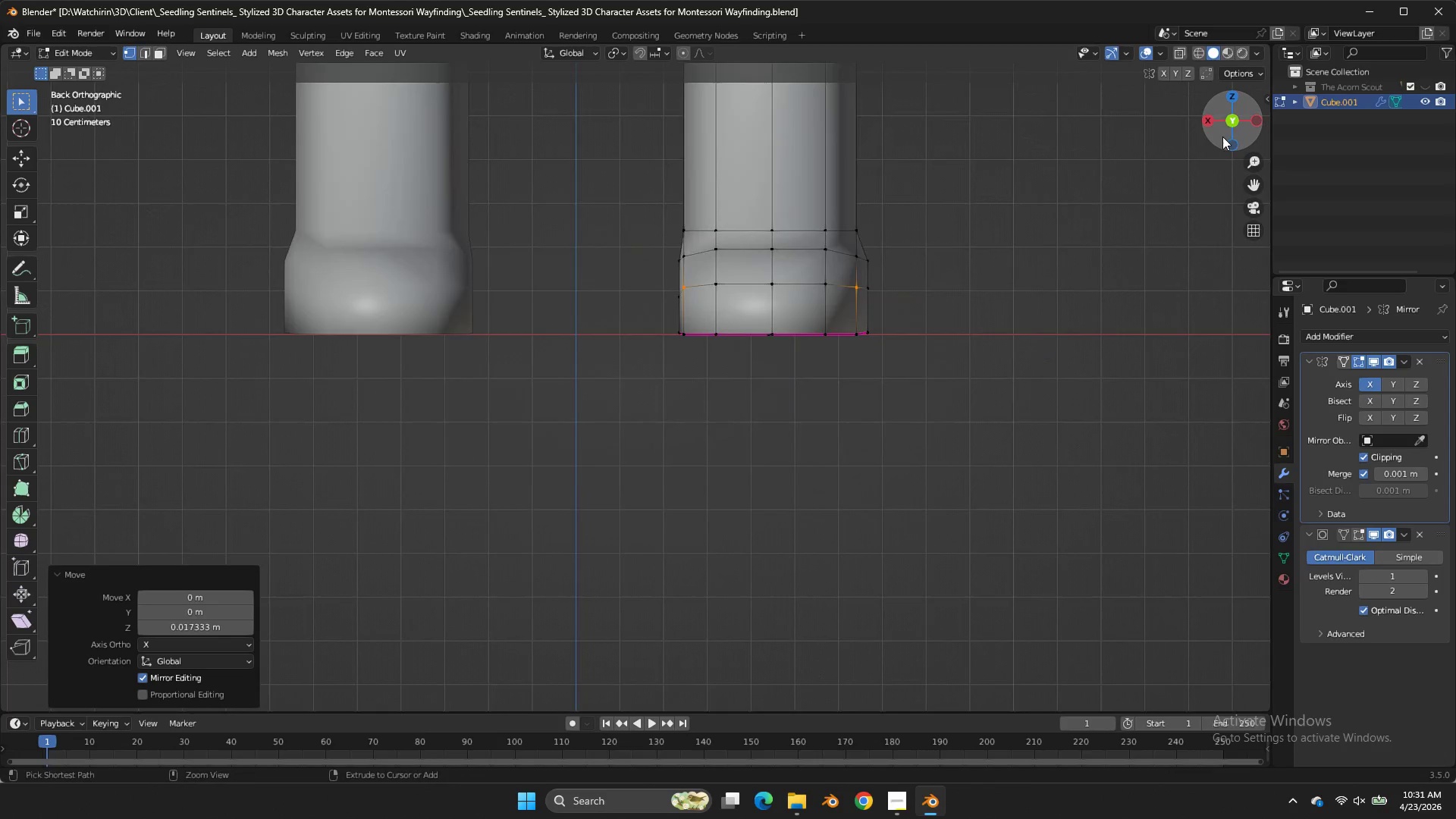 
key(Control+S)
 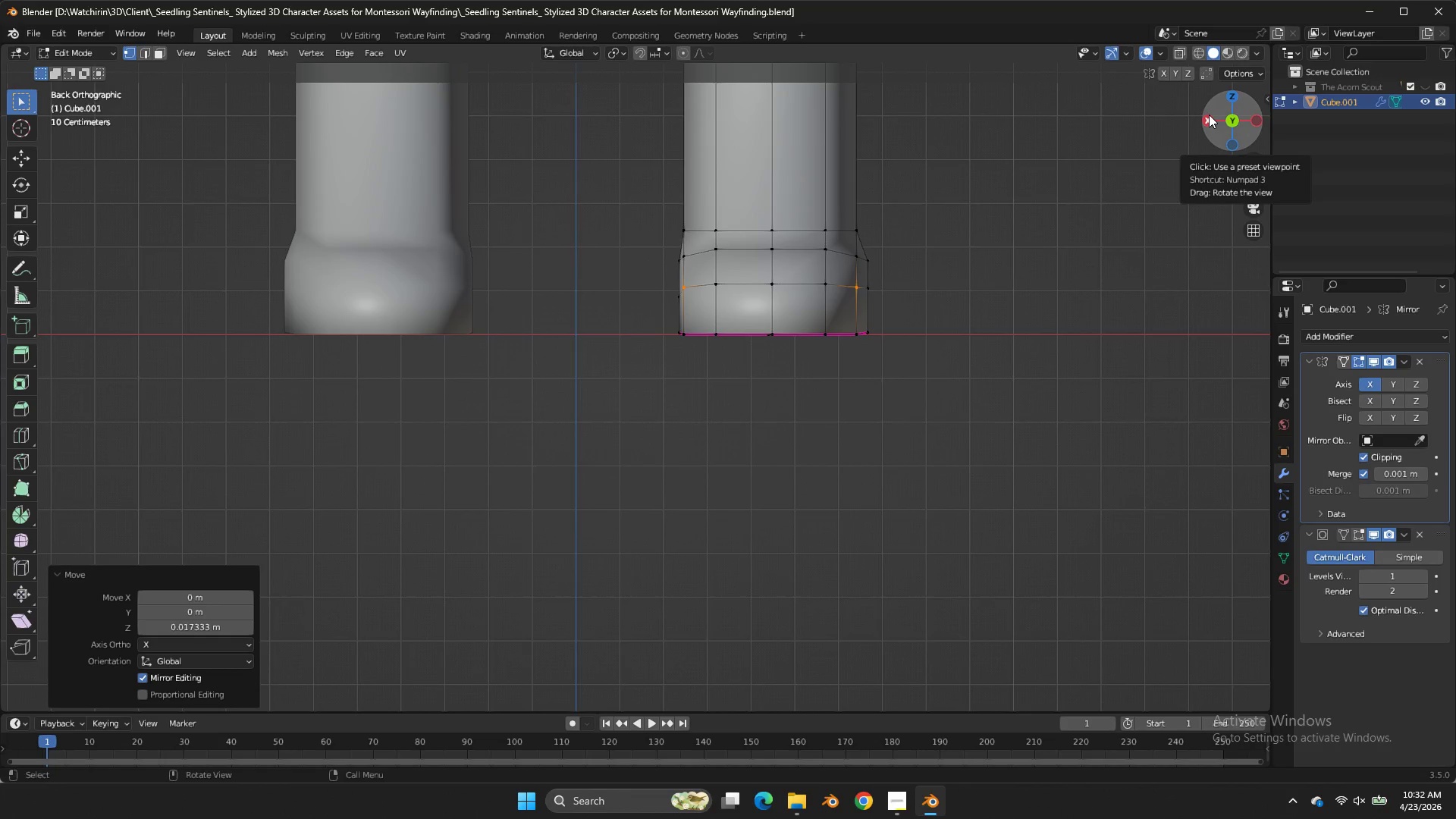 
wait(34.55)
 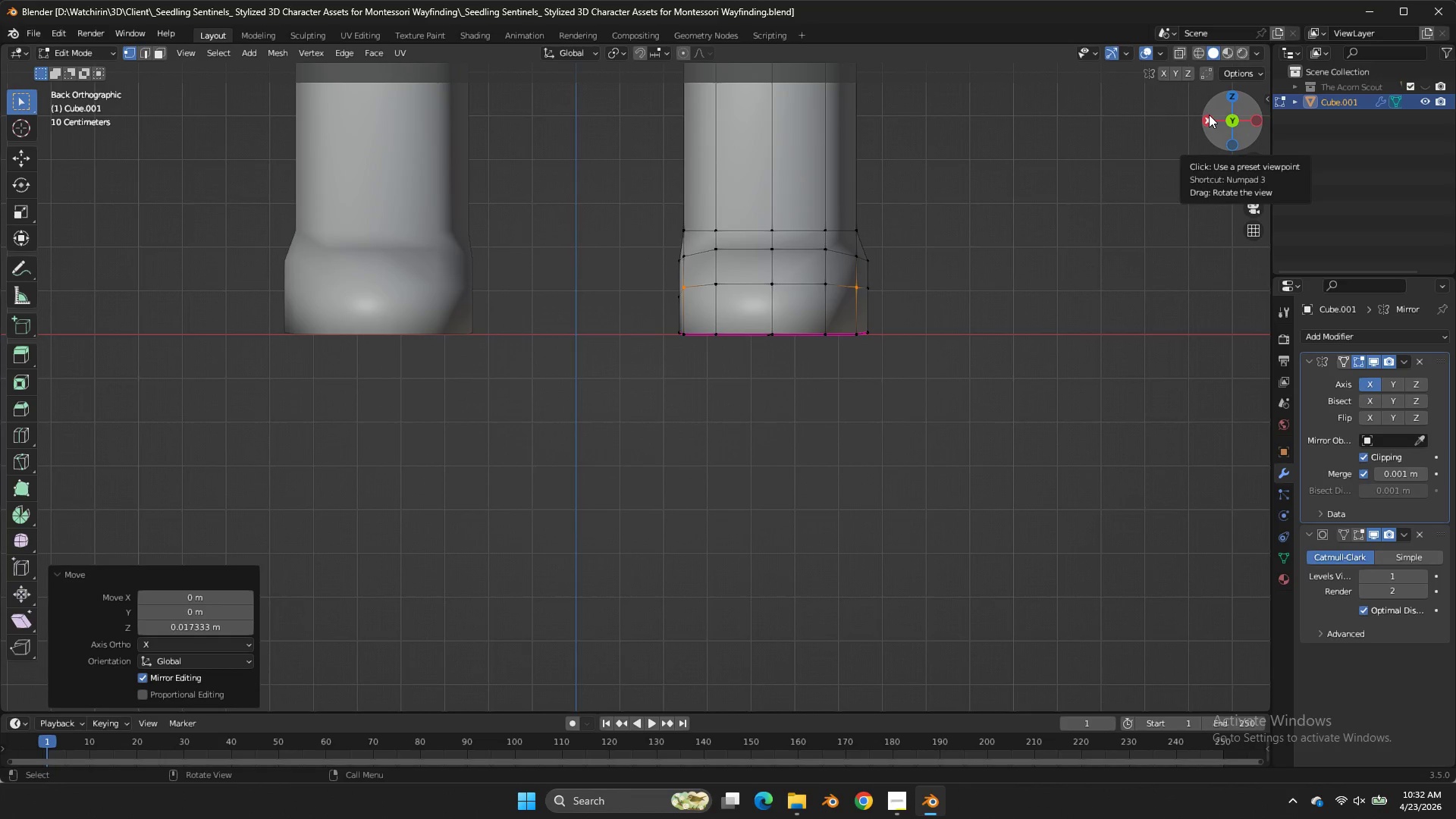 
scroll: coordinate [1216, 133], scroll_direction: down, amount: 3.0
 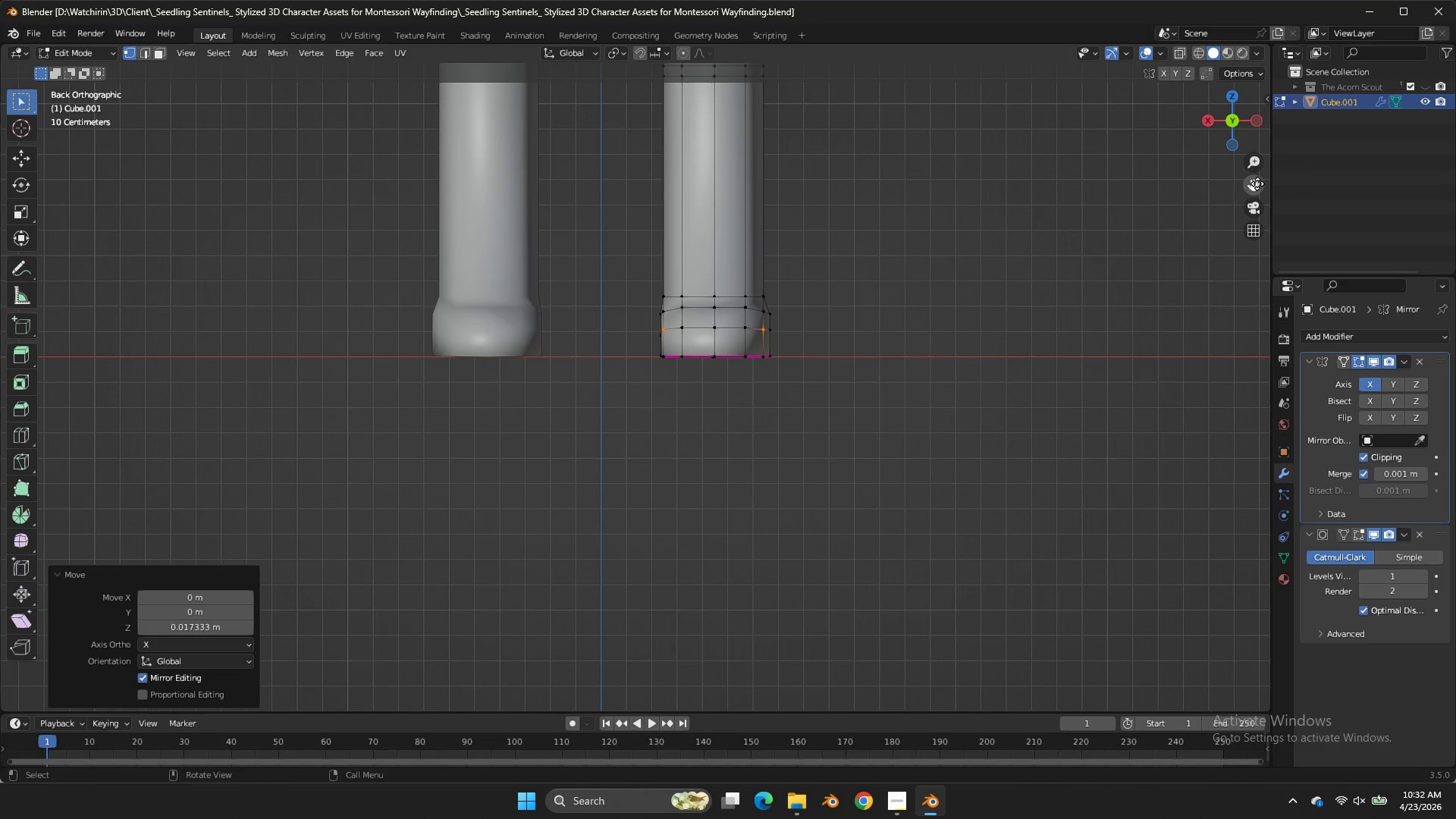 
left_click_drag(start_coordinate=[1257, 184], to_coordinate=[47, 181])
 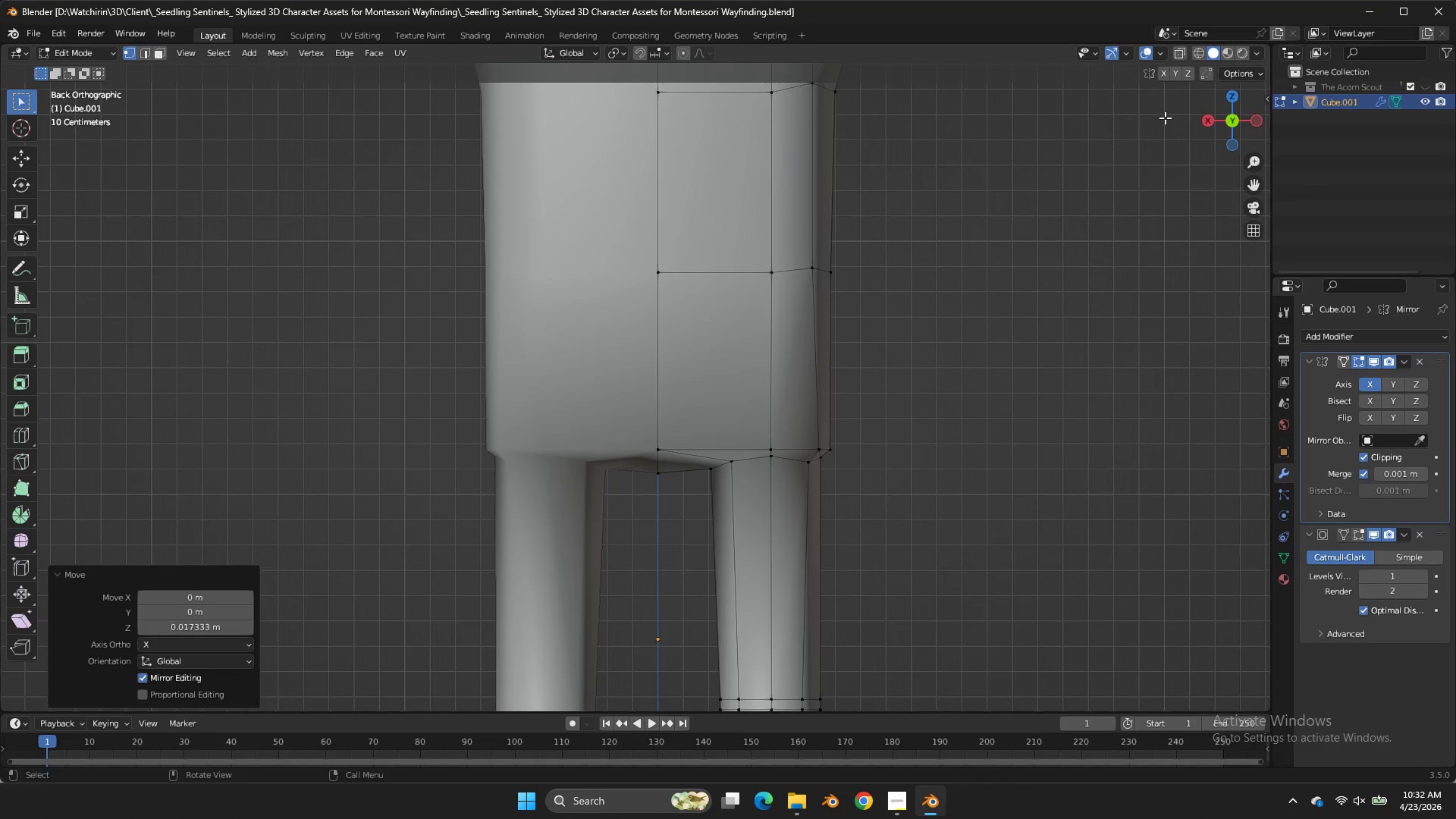 
scroll: coordinate [1171, 136], scroll_direction: down, amount: 3.0
 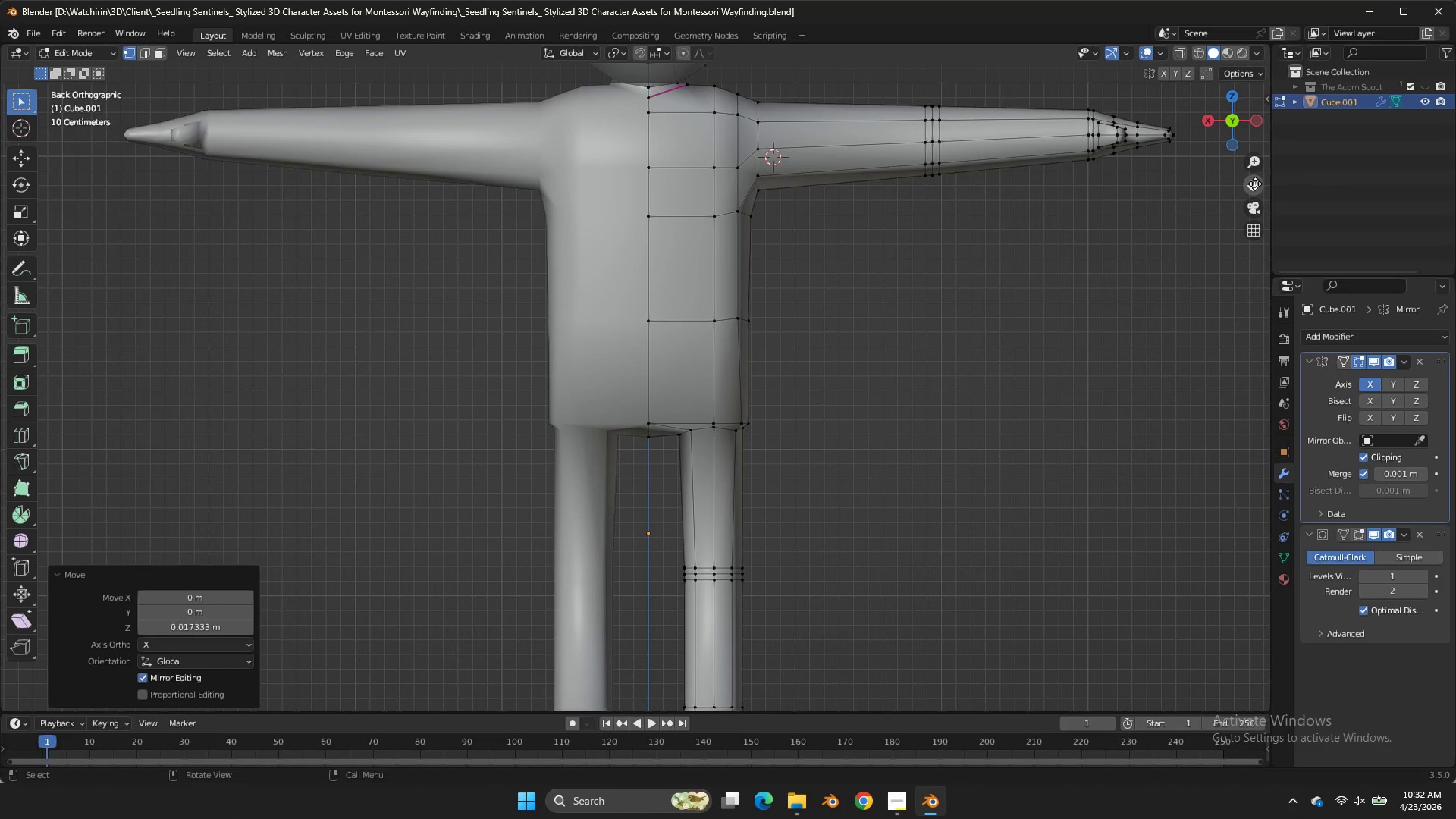 
left_click_drag(start_coordinate=[1255, 184], to_coordinate=[11, 303])
 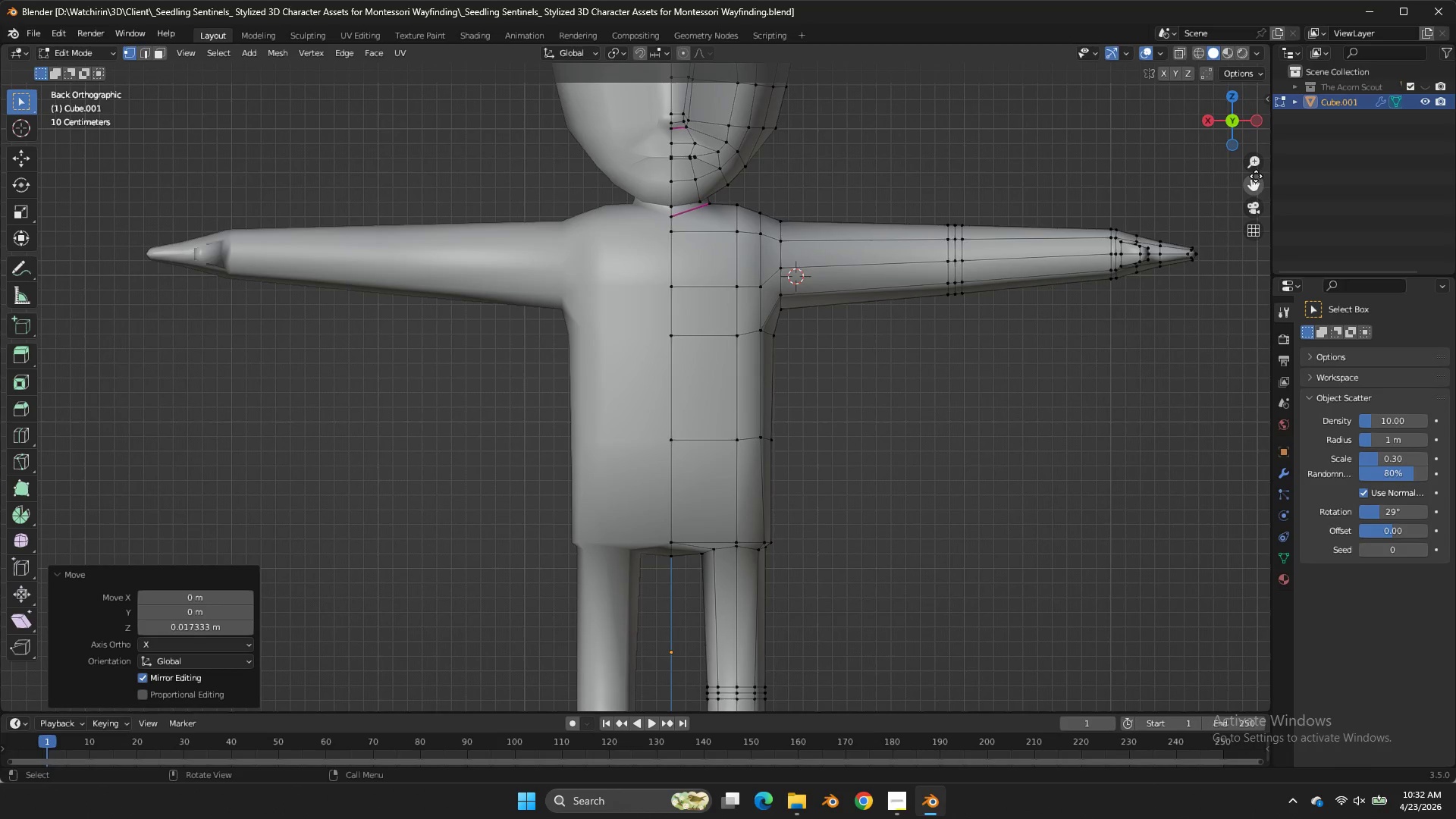 
left_click_drag(start_coordinate=[10, 303], to_coordinate=[1255, 184])
 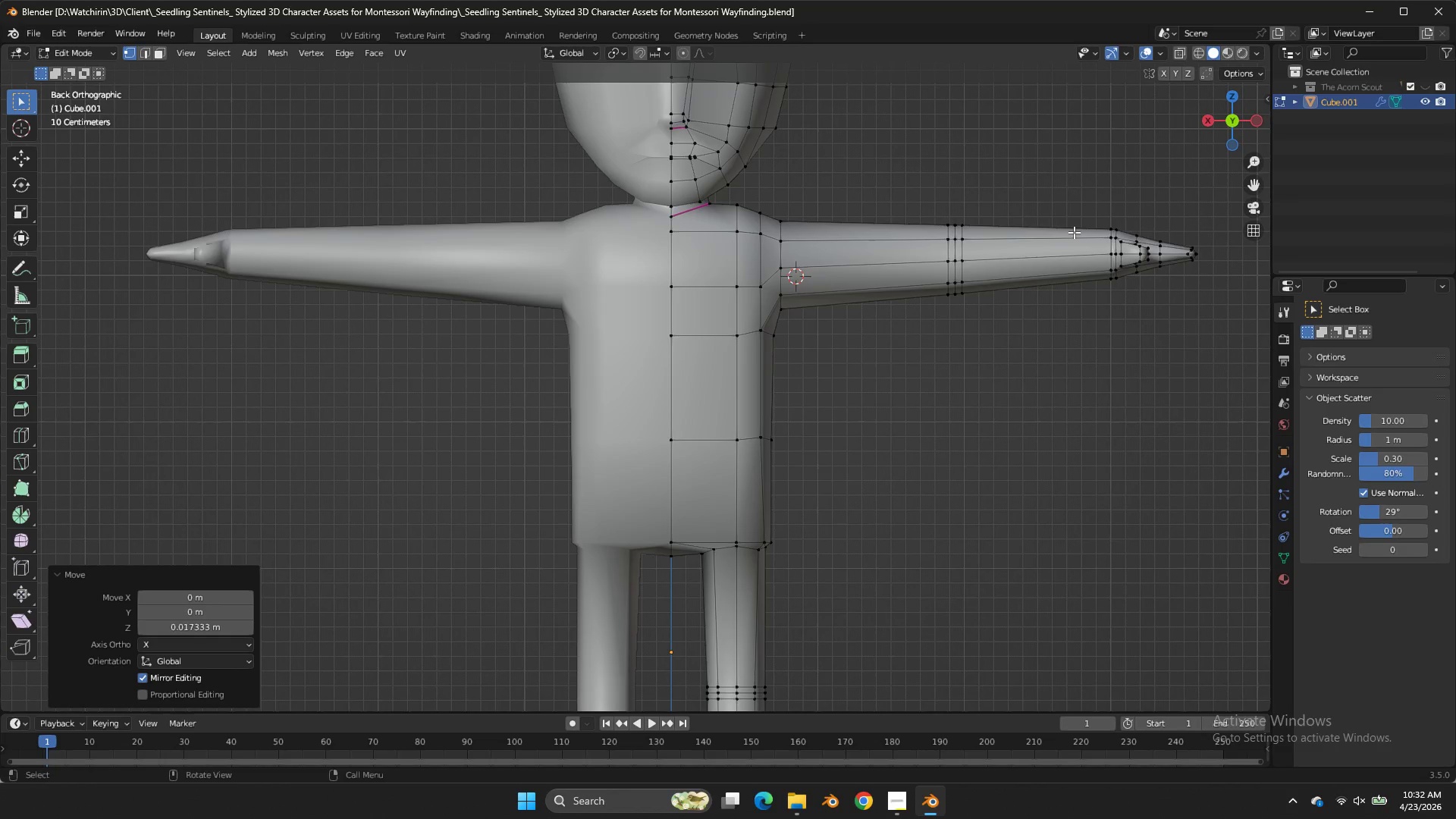 
wait(19.42)
 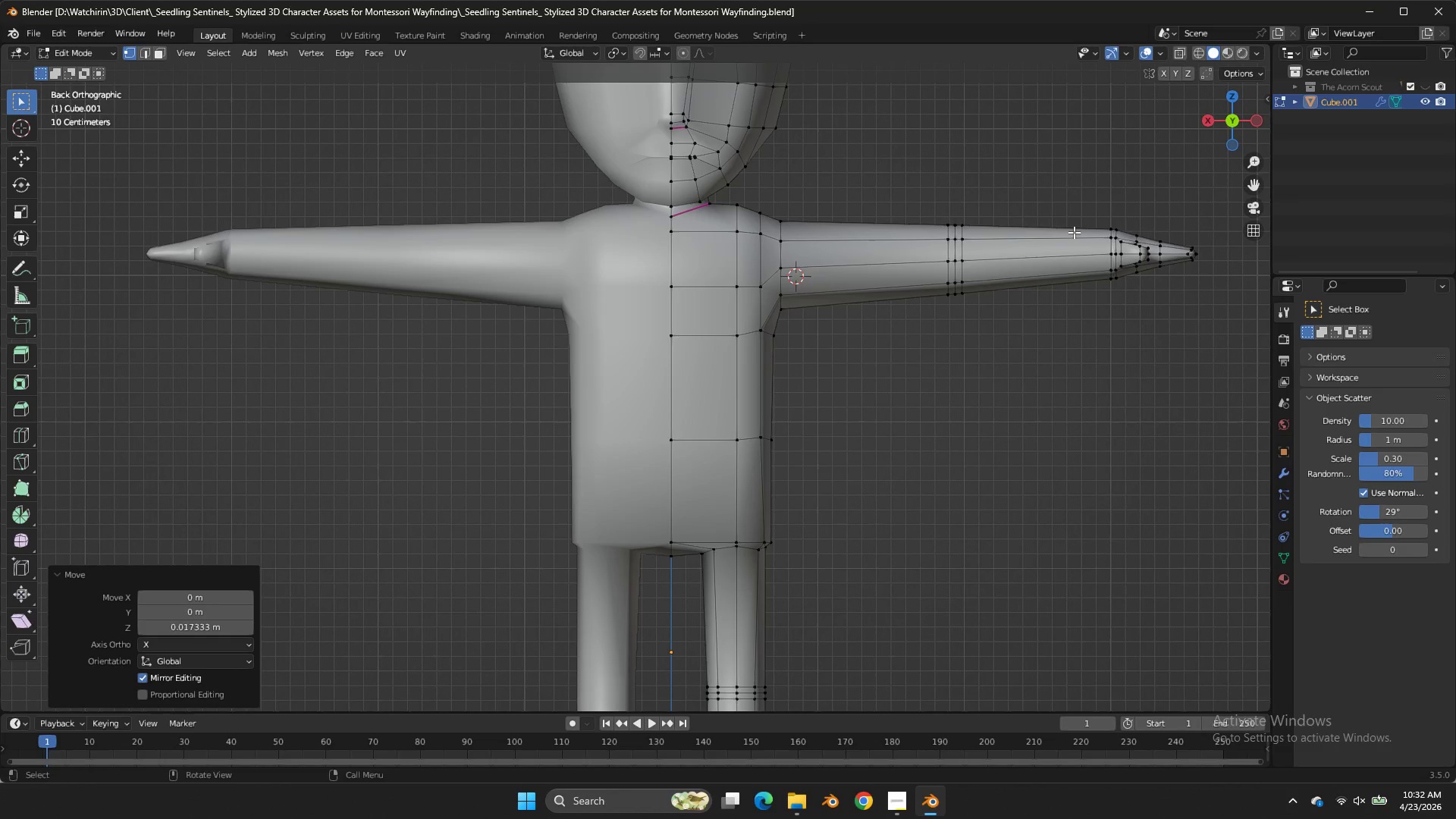 
key(Z)
 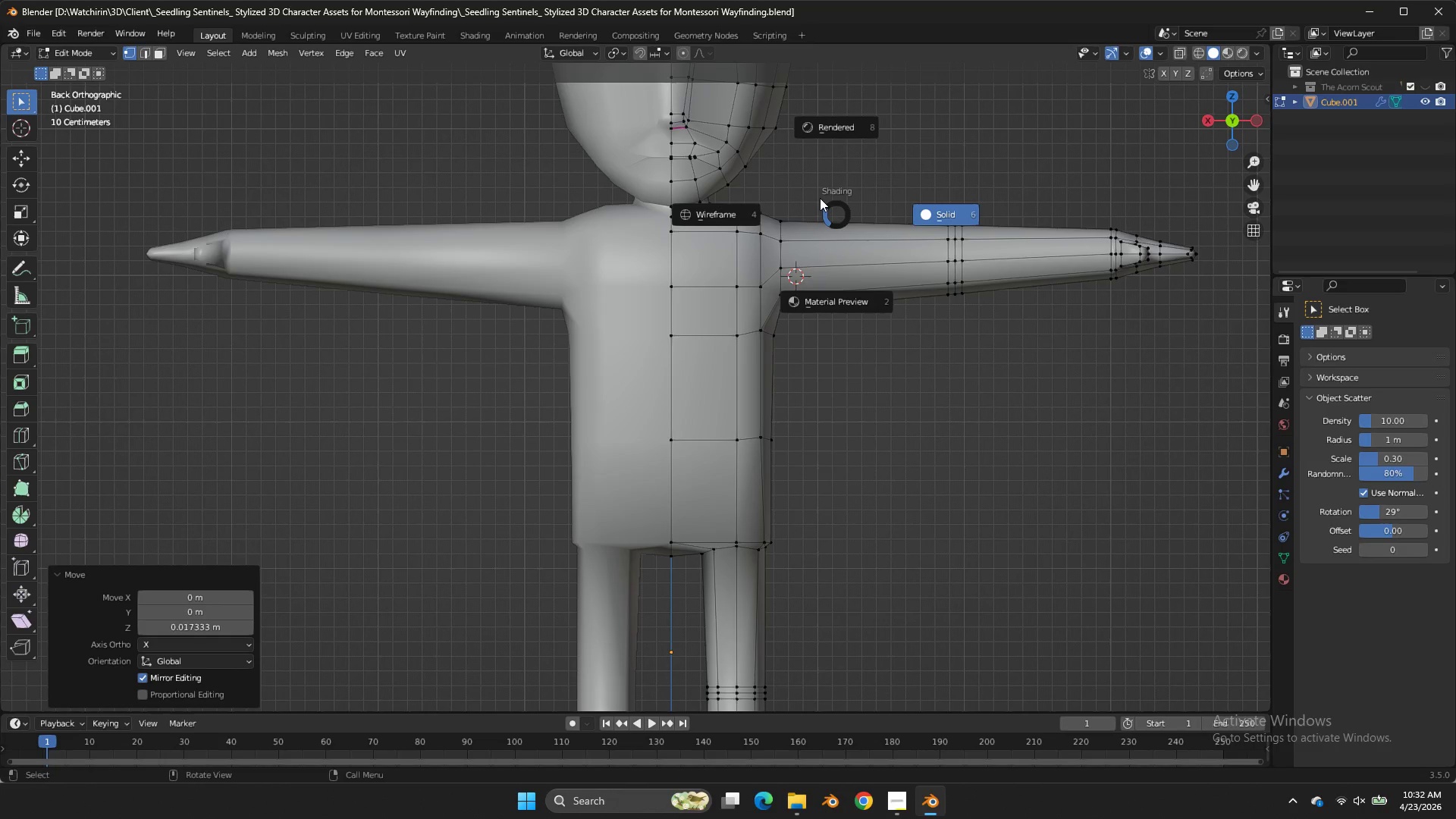 
double_click([799, 210])
 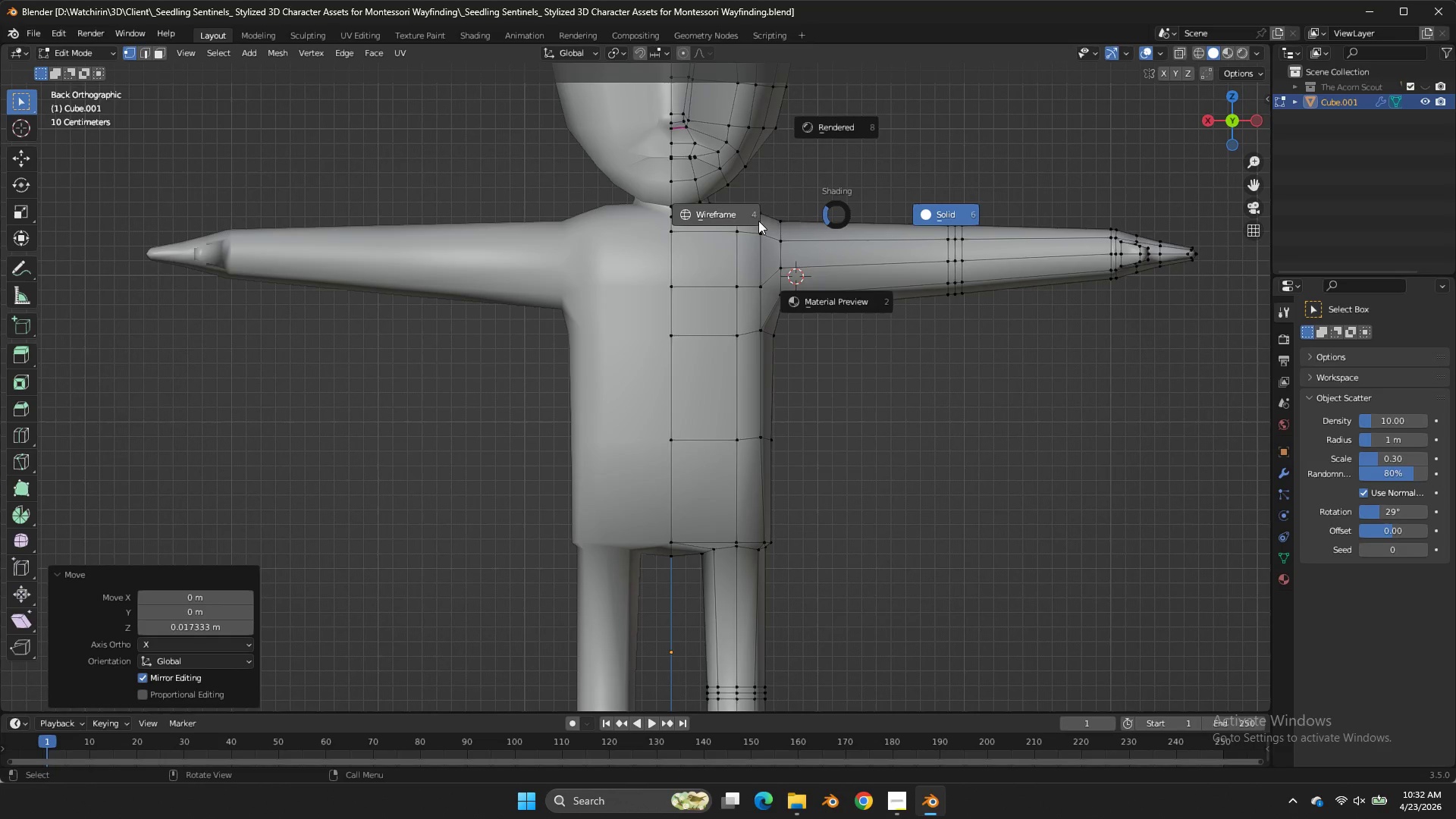 
left_click([758, 221])
 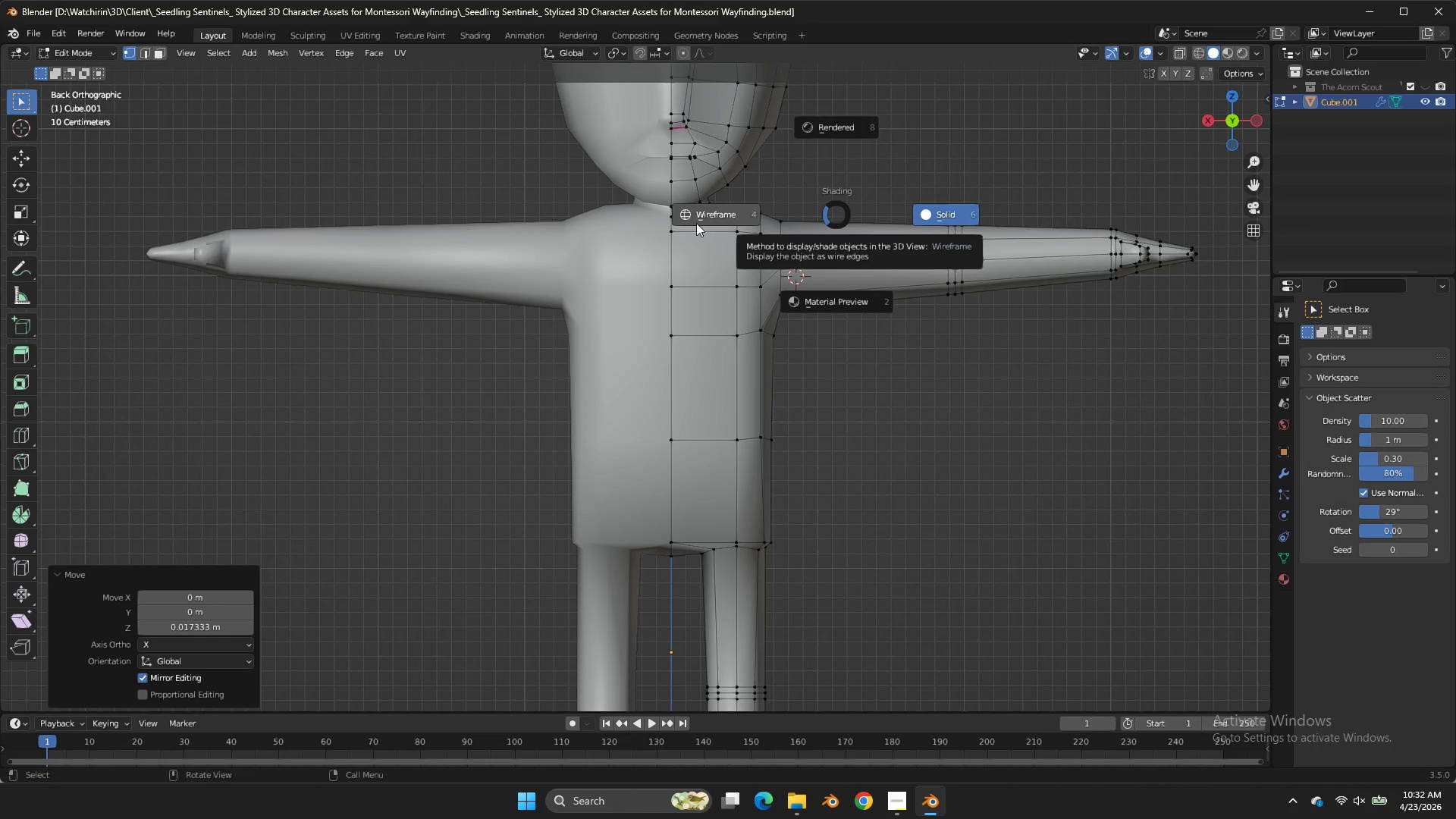 
left_click([696, 223])
 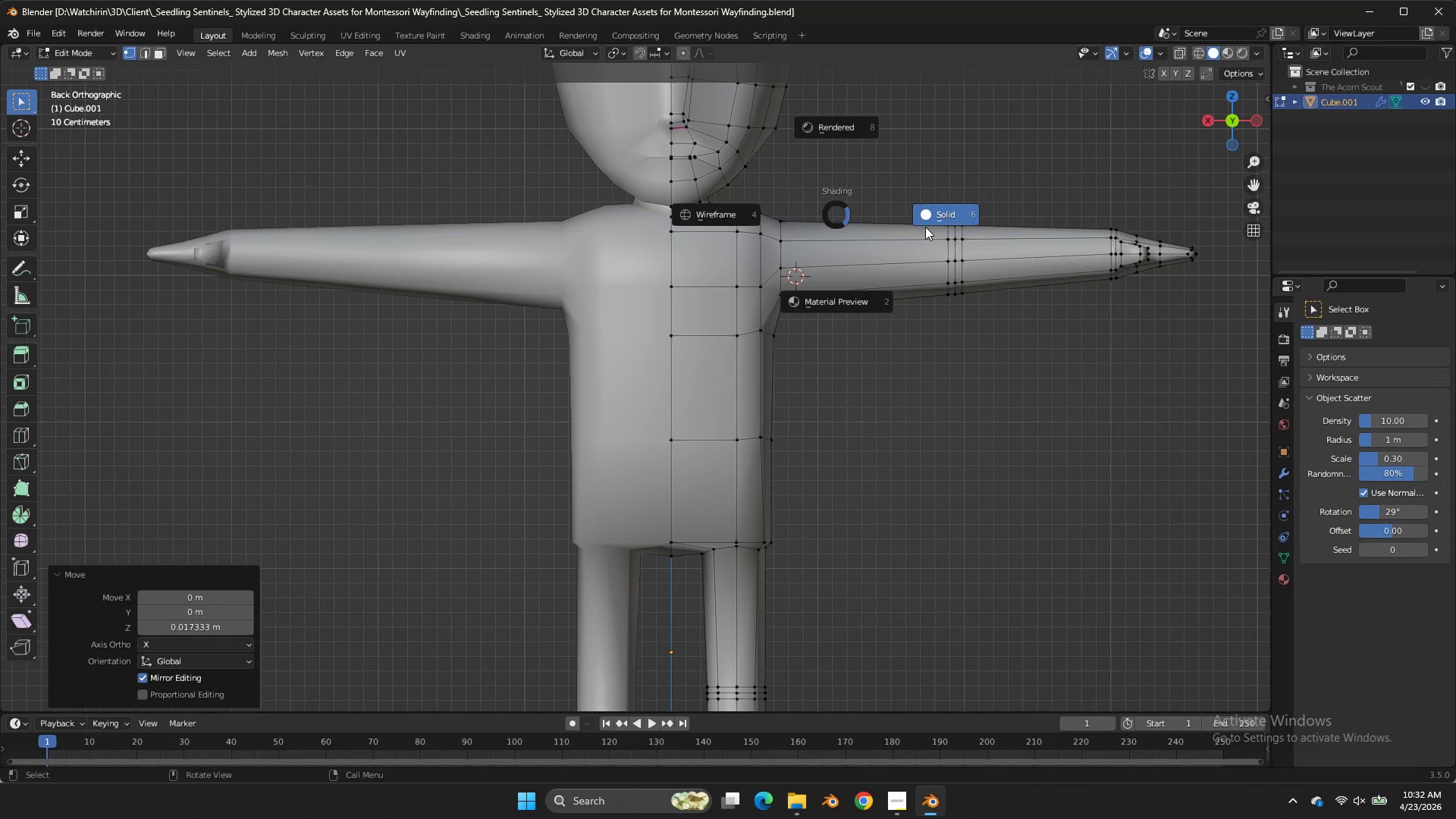 
key(Z)
 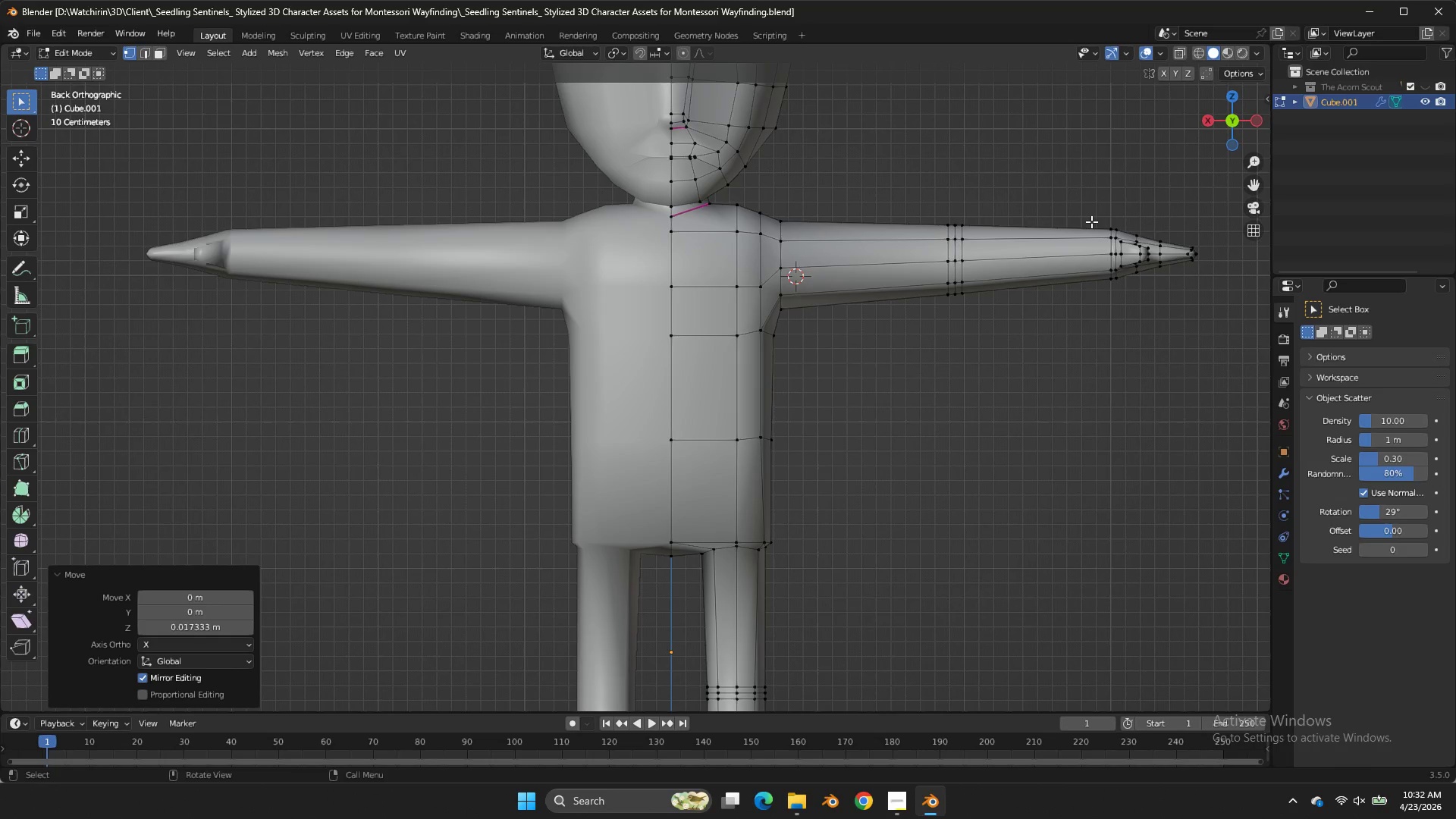 
wait(5.16)
 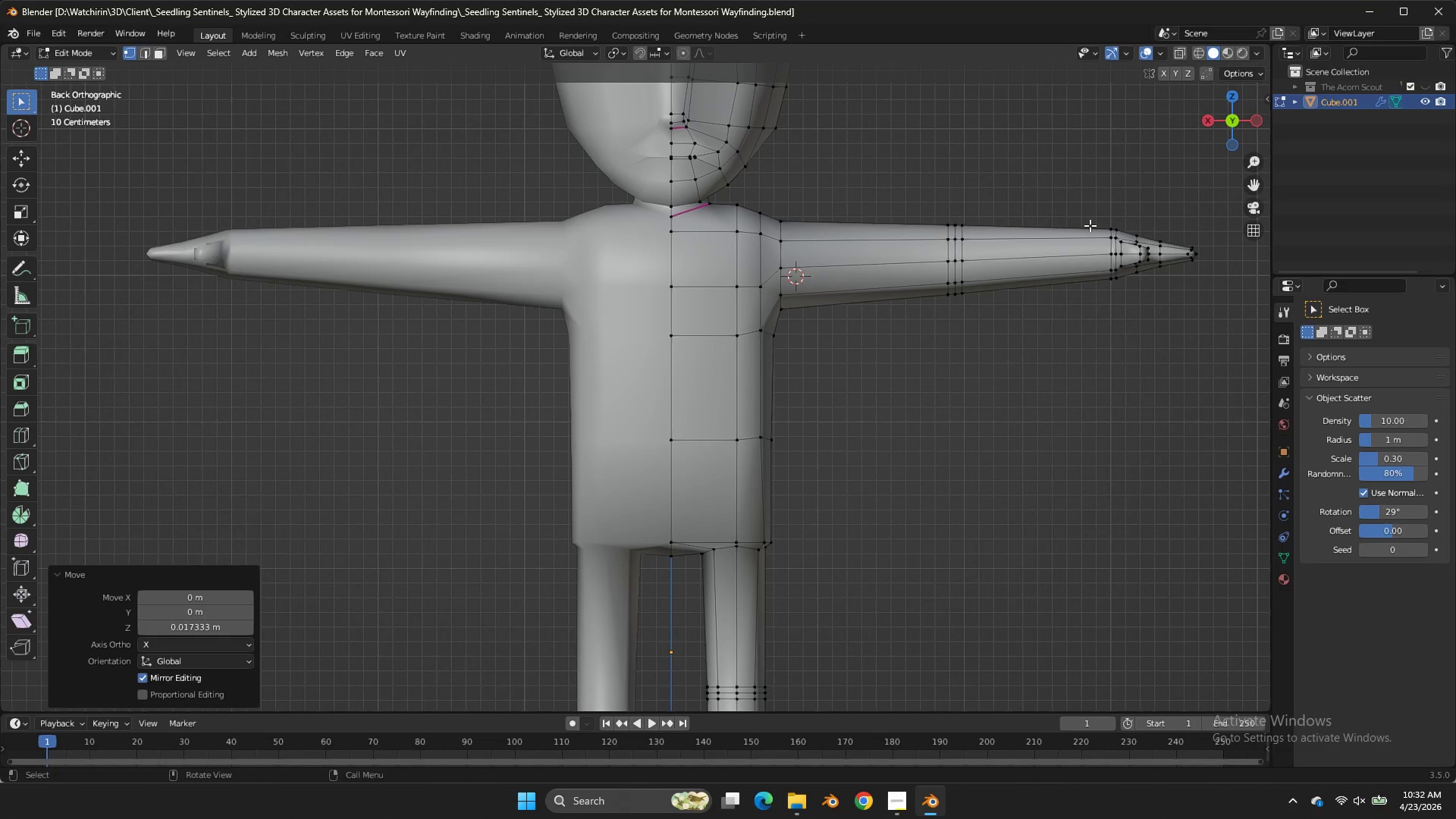 
key(Z)
 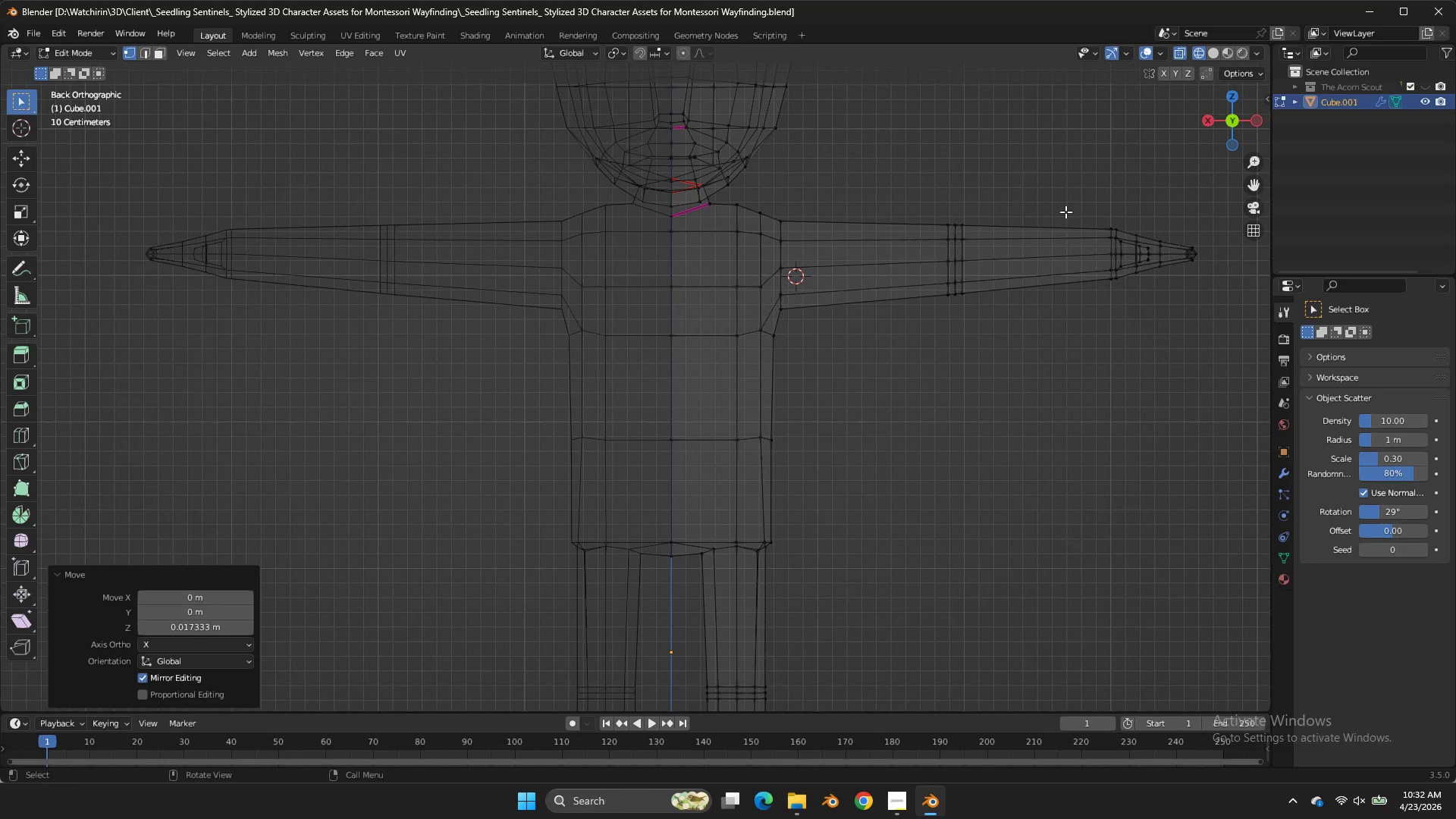 
hold_key(key=ShiftLeft, duration=0.34)
 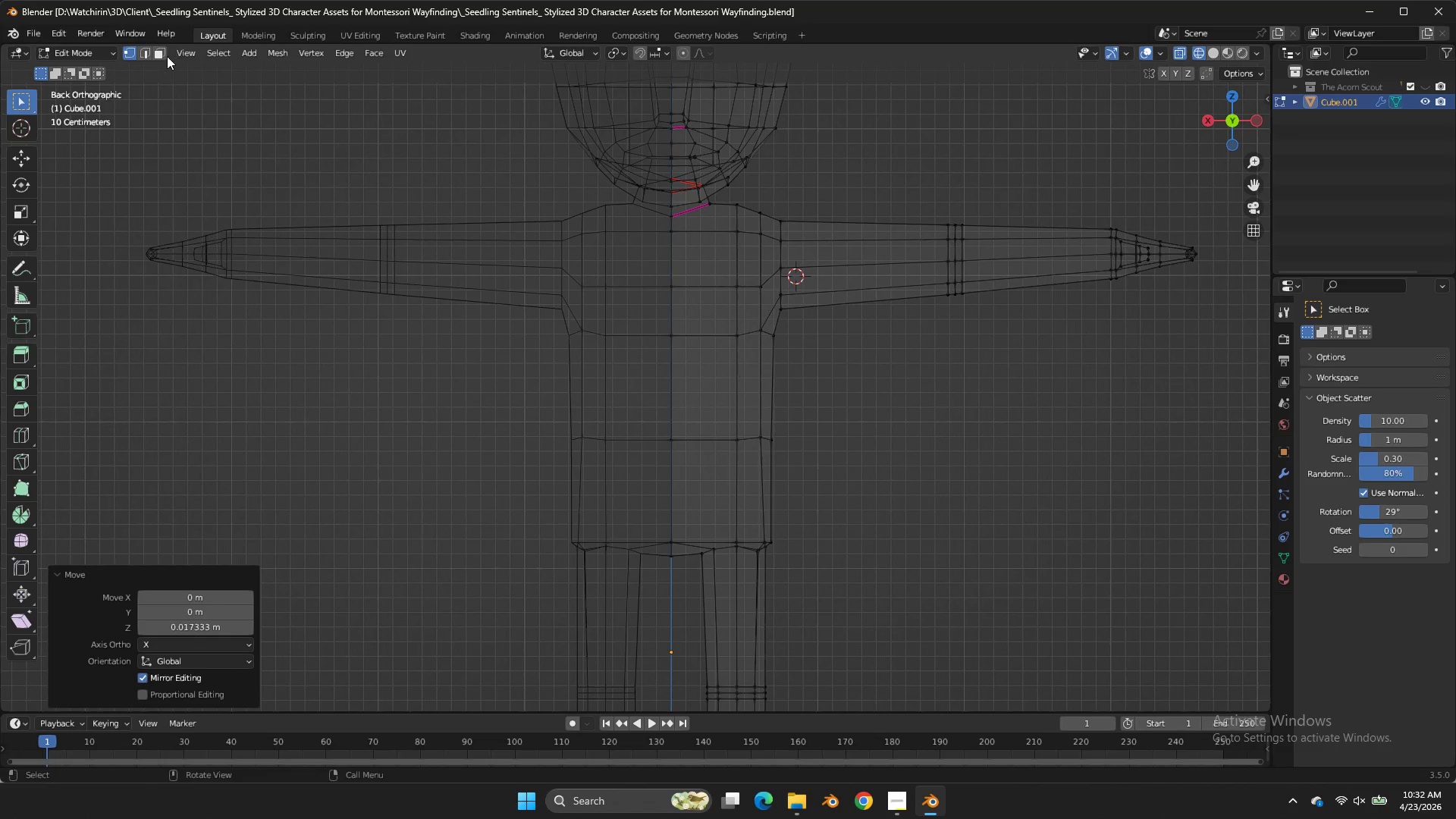 
left_click([167, 57])
 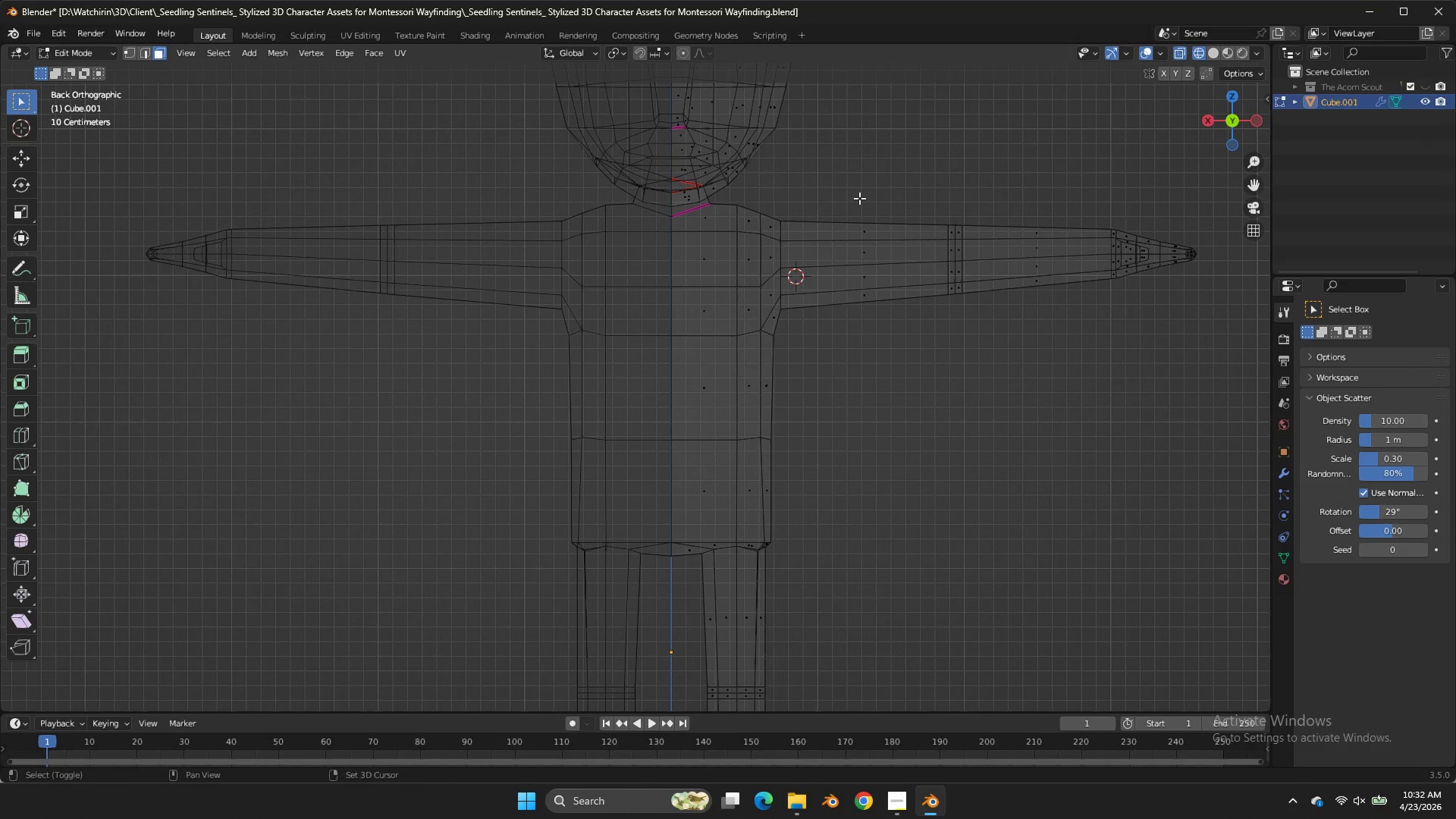 
hold_key(key=ShiftLeft, duration=7.25)
left_click_drag(start_coordinate=[1037, 206], to_coordinate=[746, 361])
 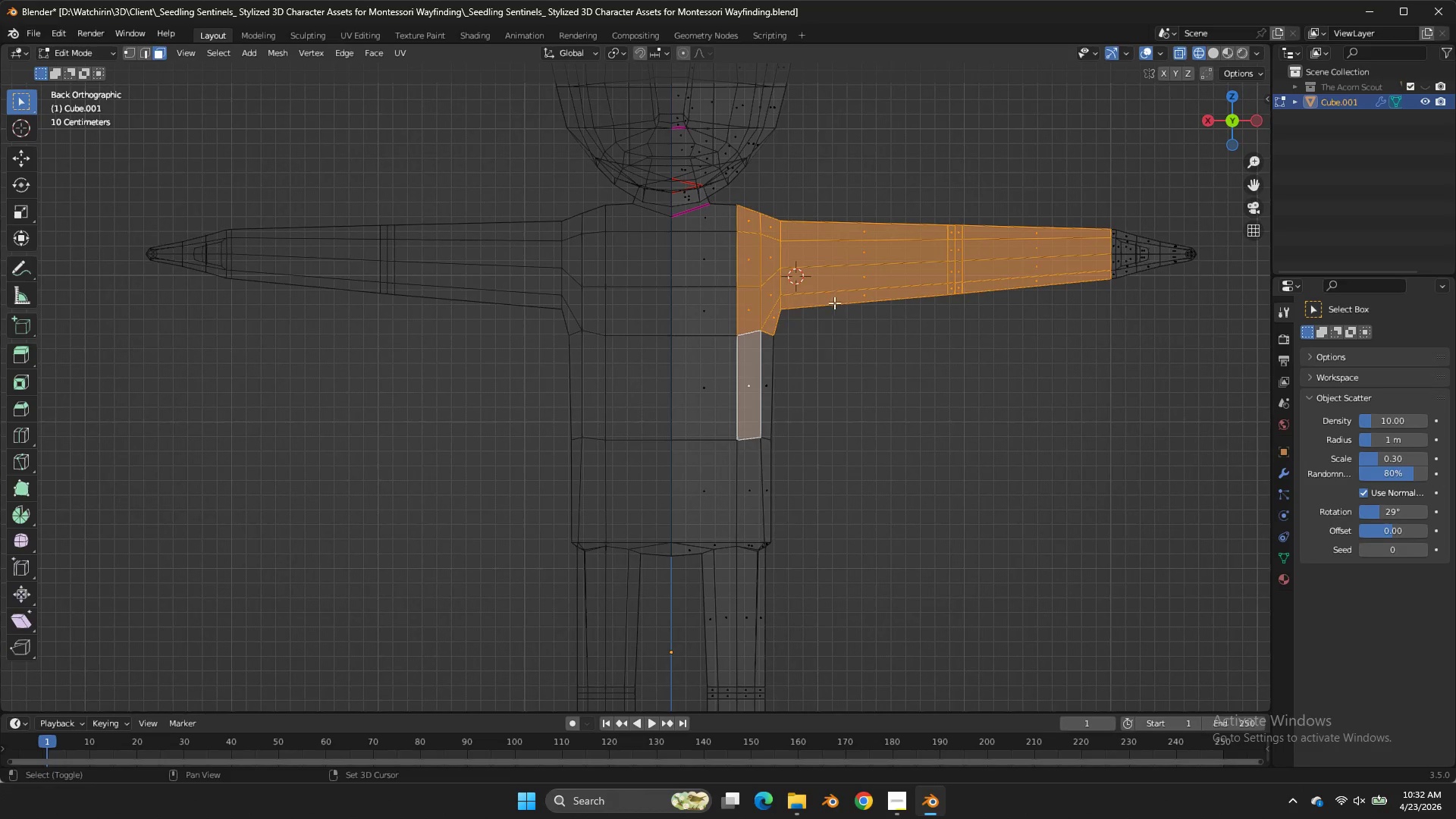 
left_click([746, 361])
 